 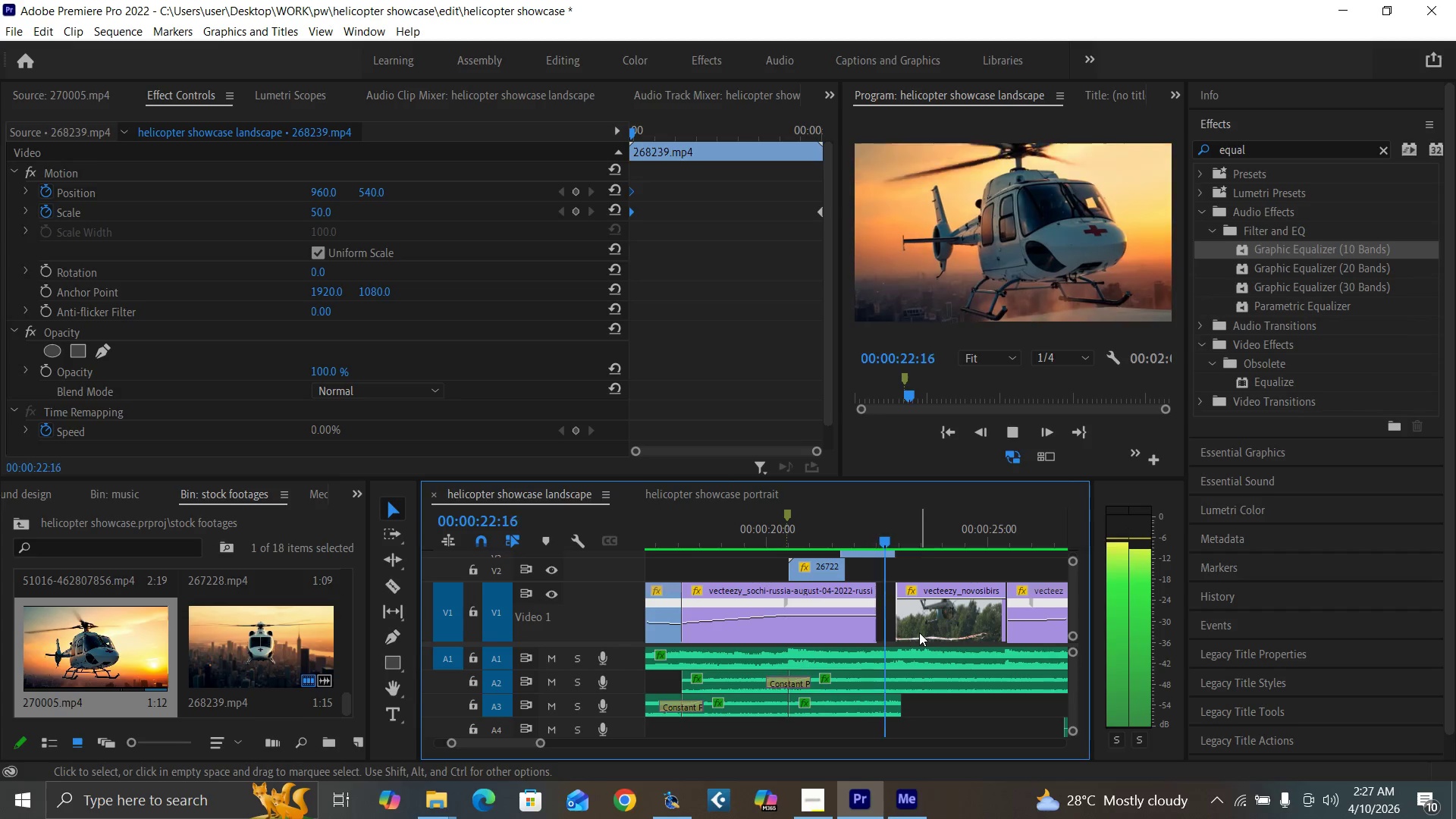 
key(Space)
 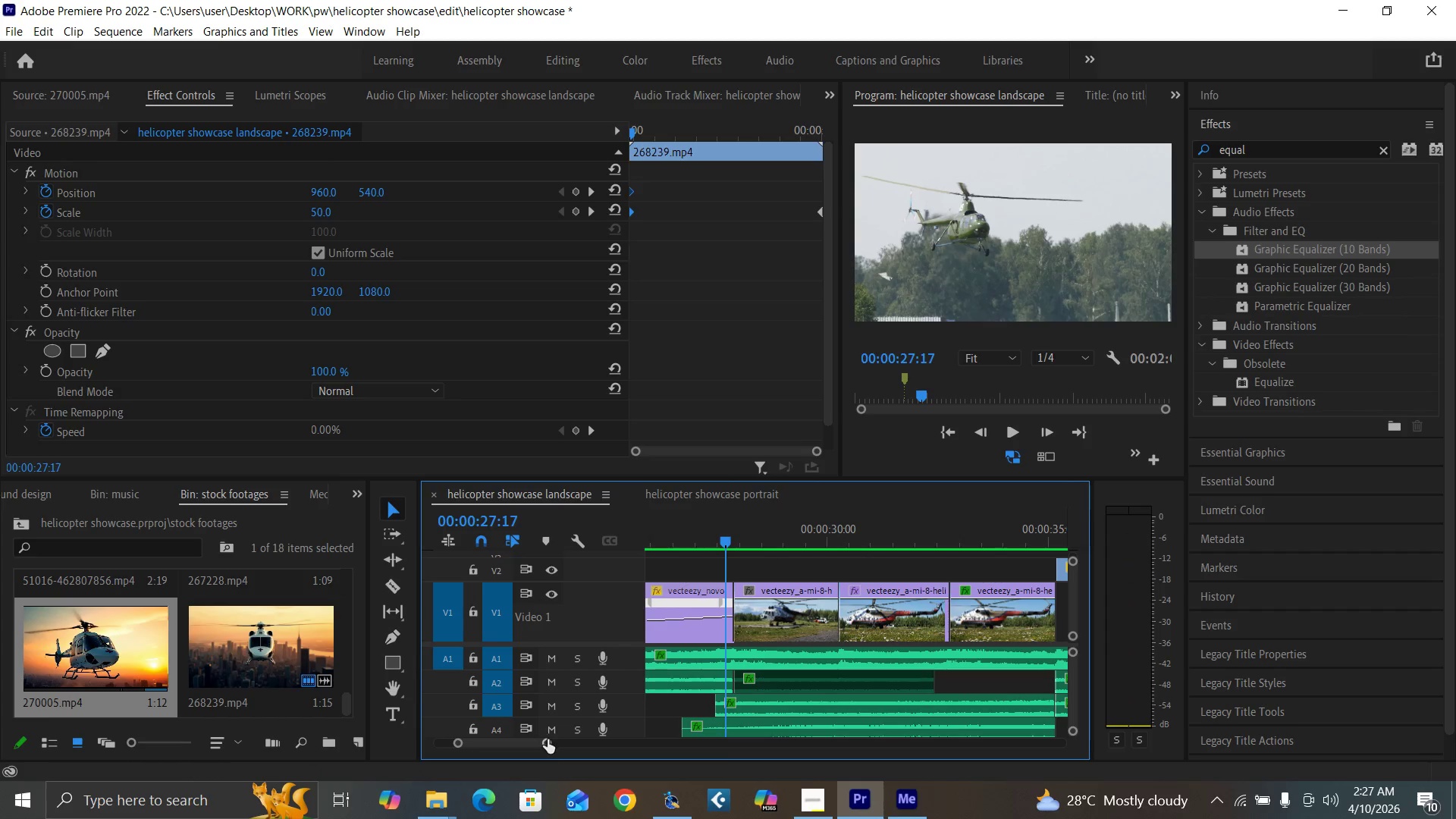 
left_click_drag(start_coordinate=[548, 739], to_coordinate=[572, 743])
 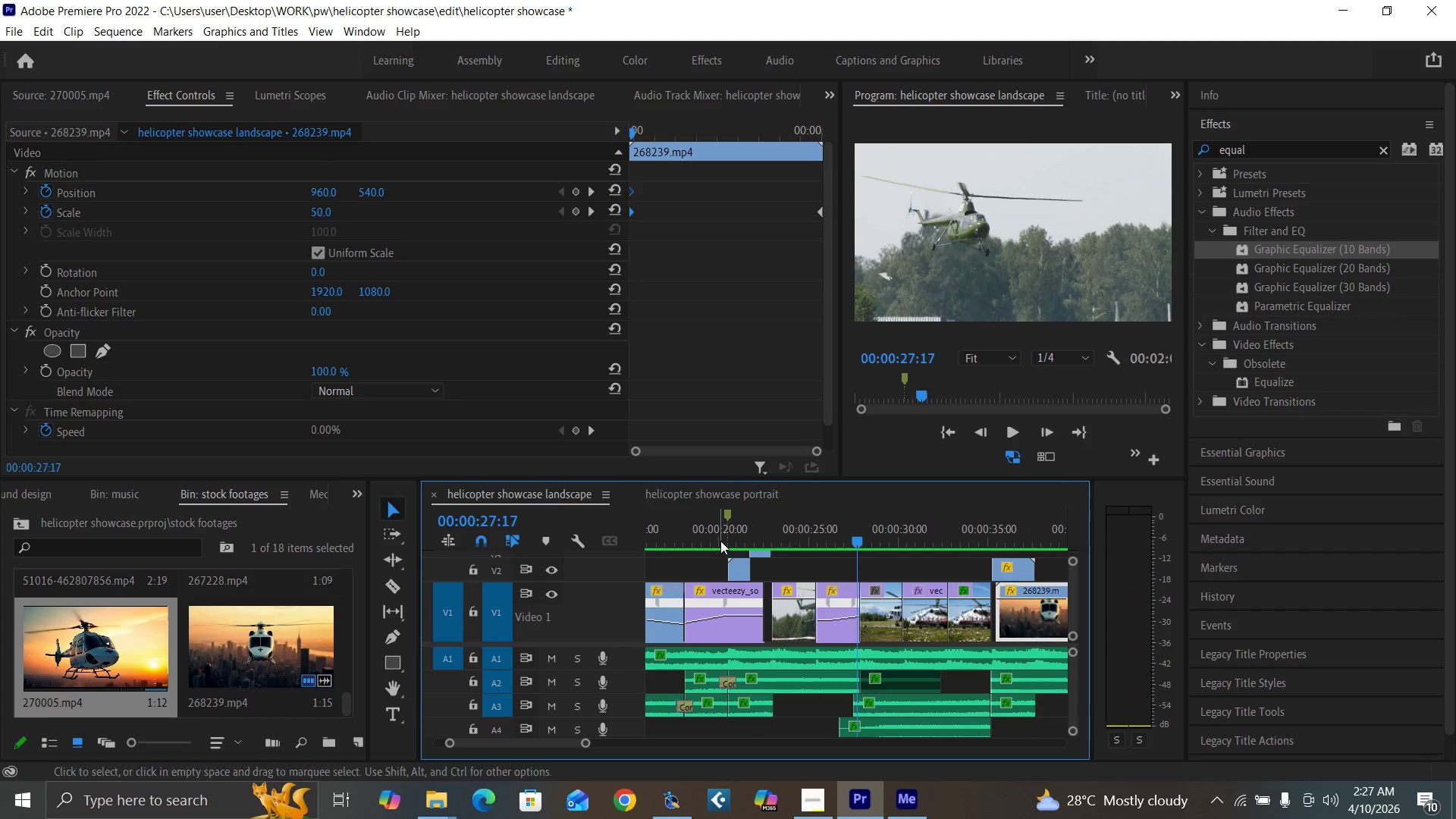 
left_click([720, 541])
 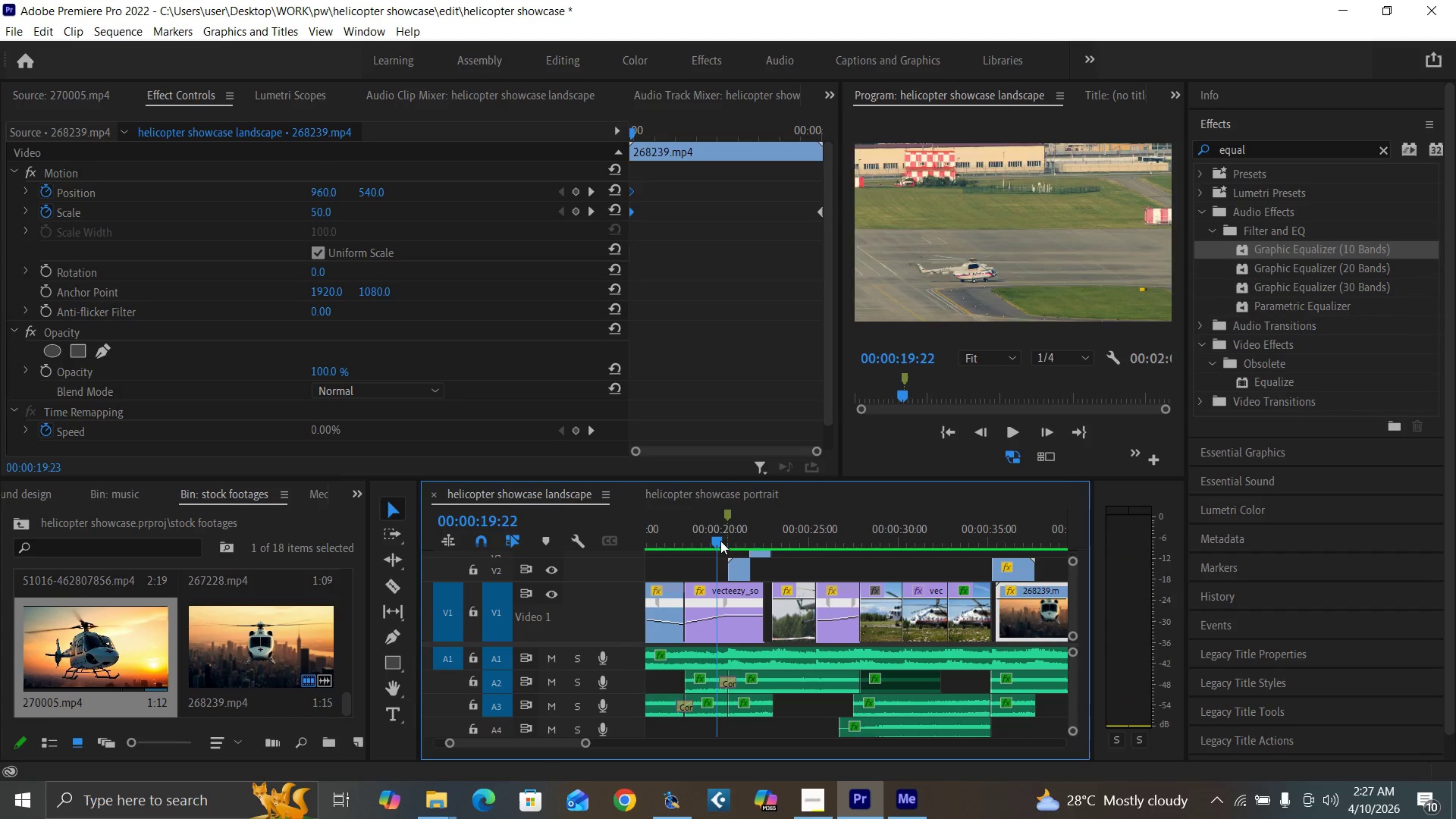 
key(Space)
 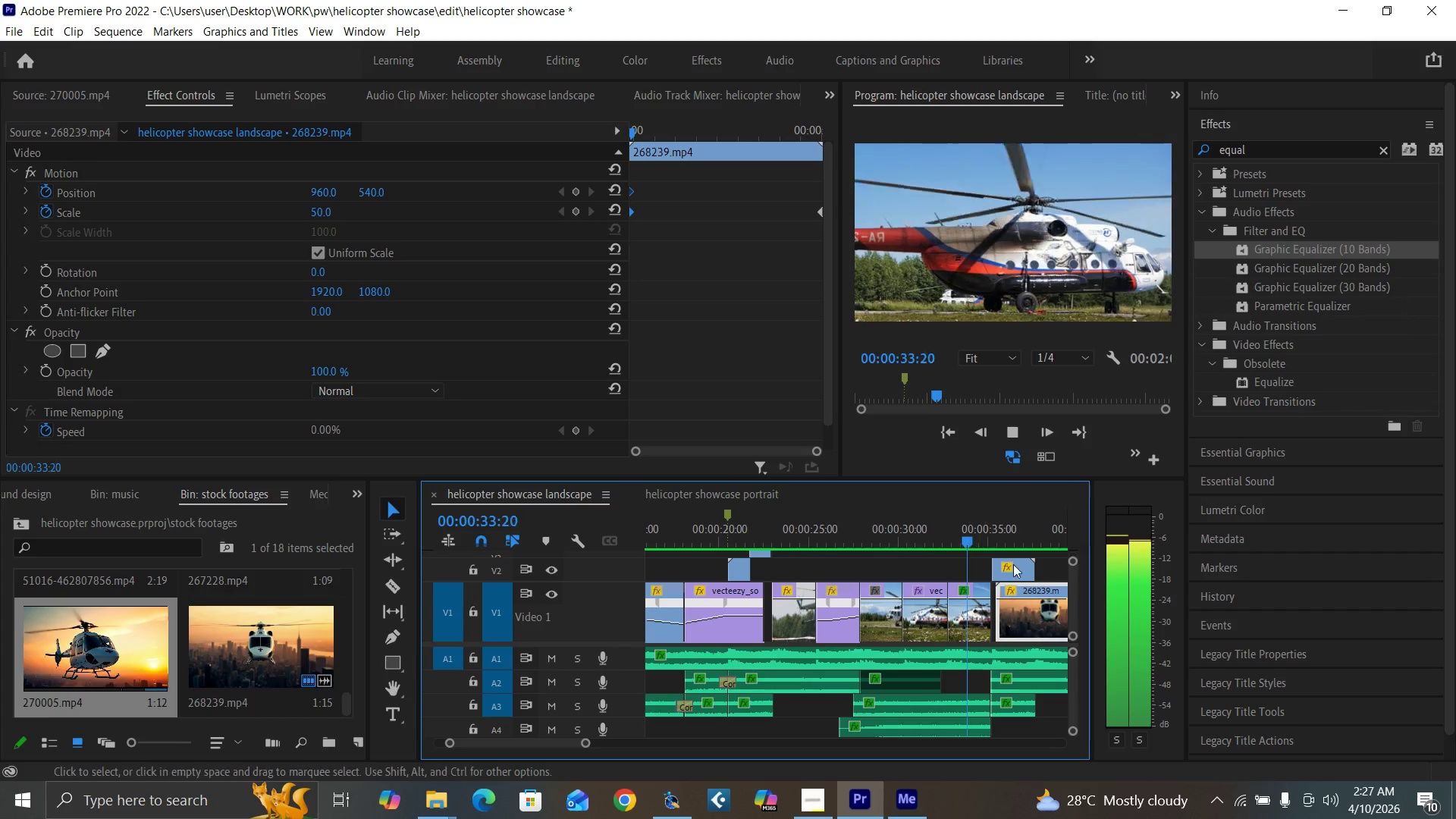 
wait(19.09)
 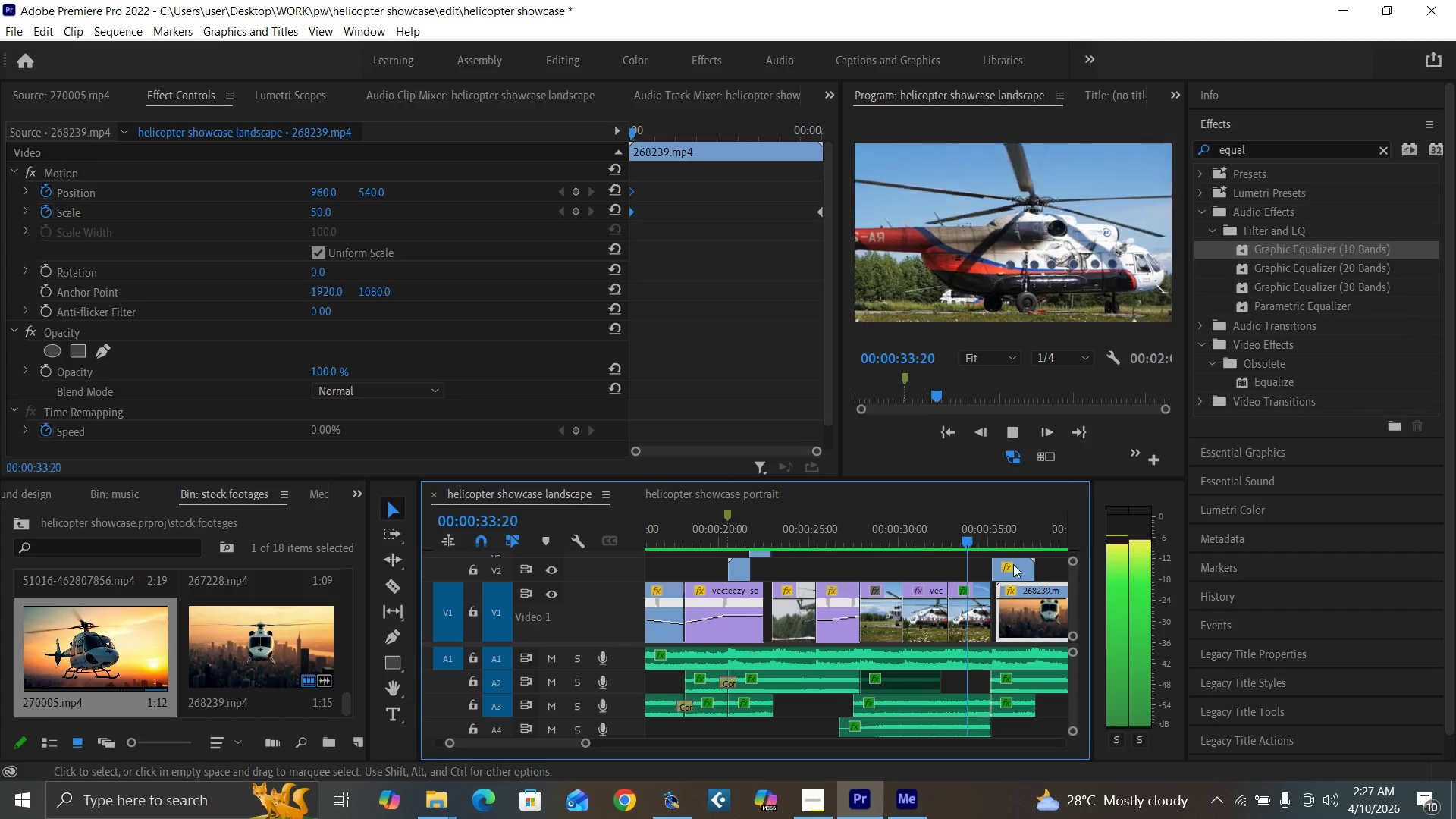 
key(Space)
 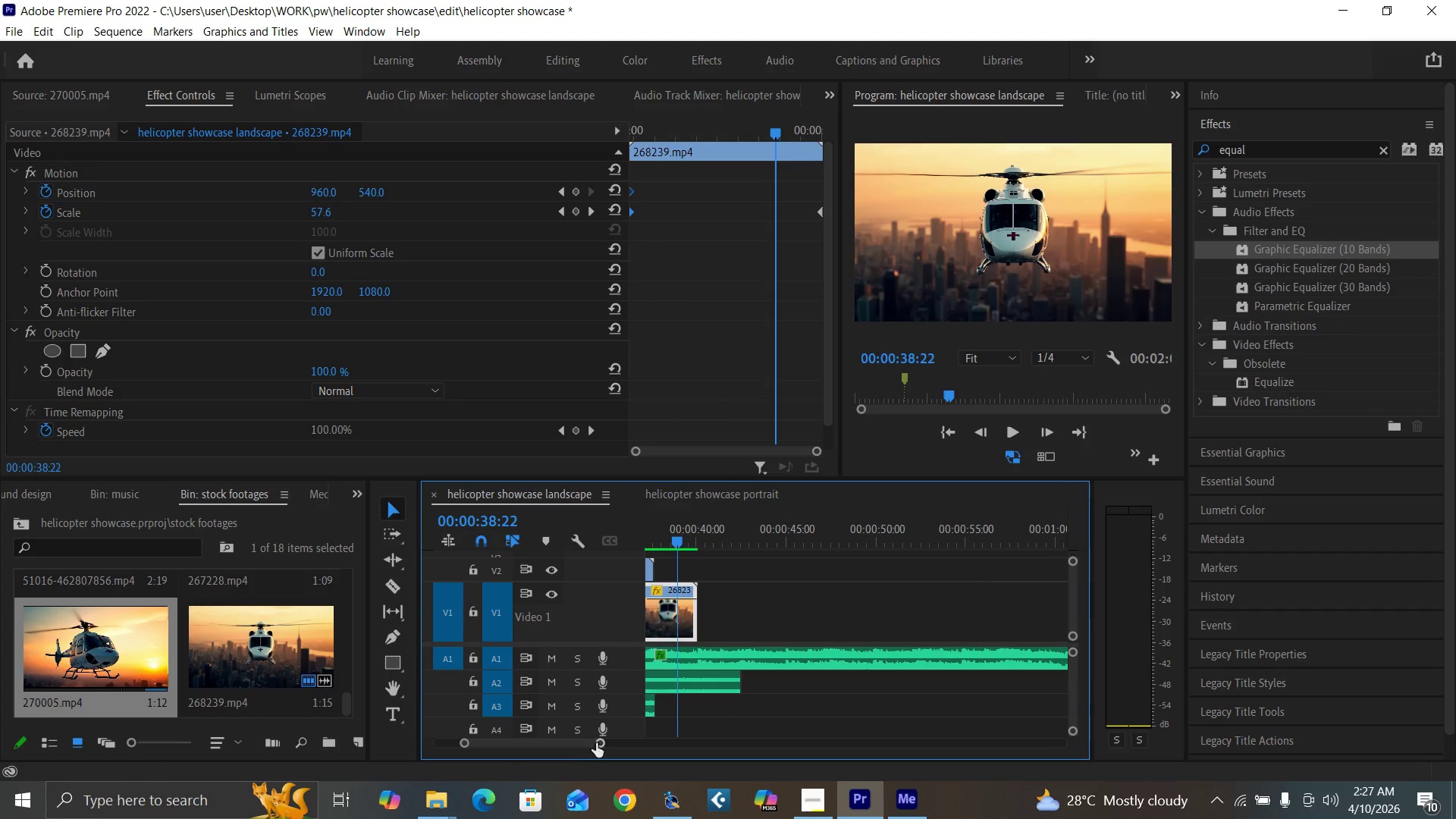 
left_click_drag(start_coordinate=[599, 744], to_coordinate=[606, 745])
 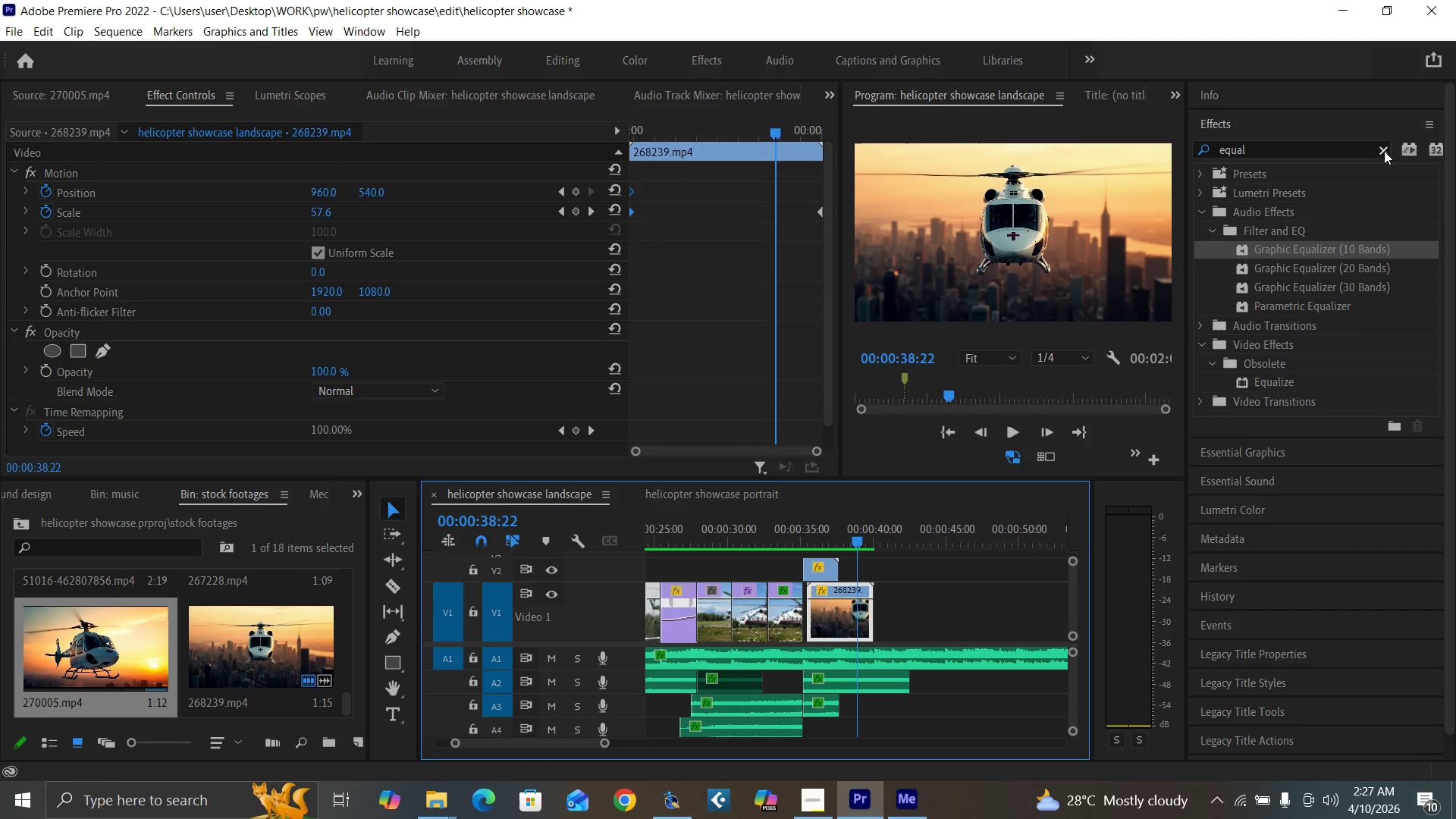 
double_click([1315, 152])
 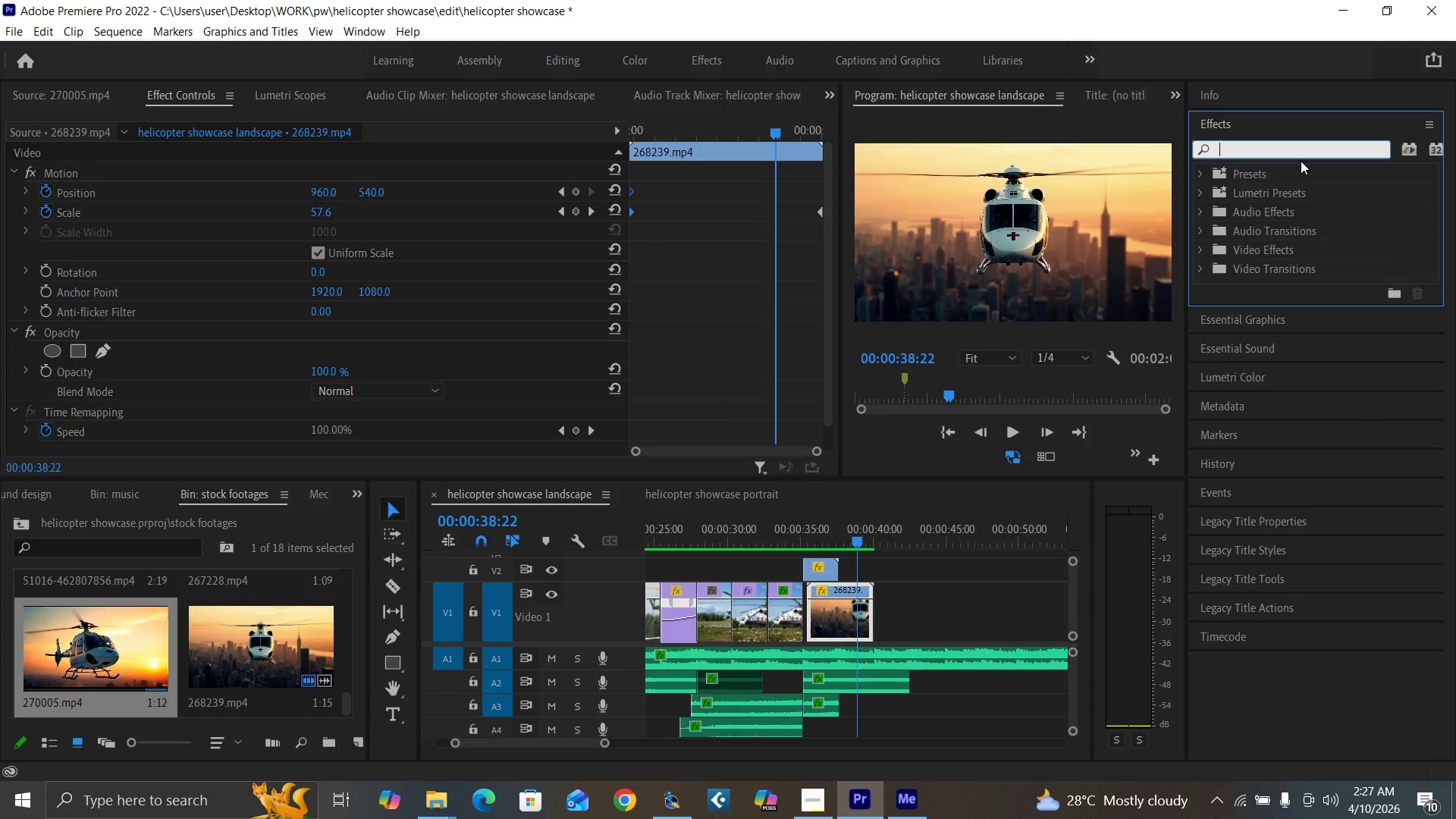 
type(warp)
 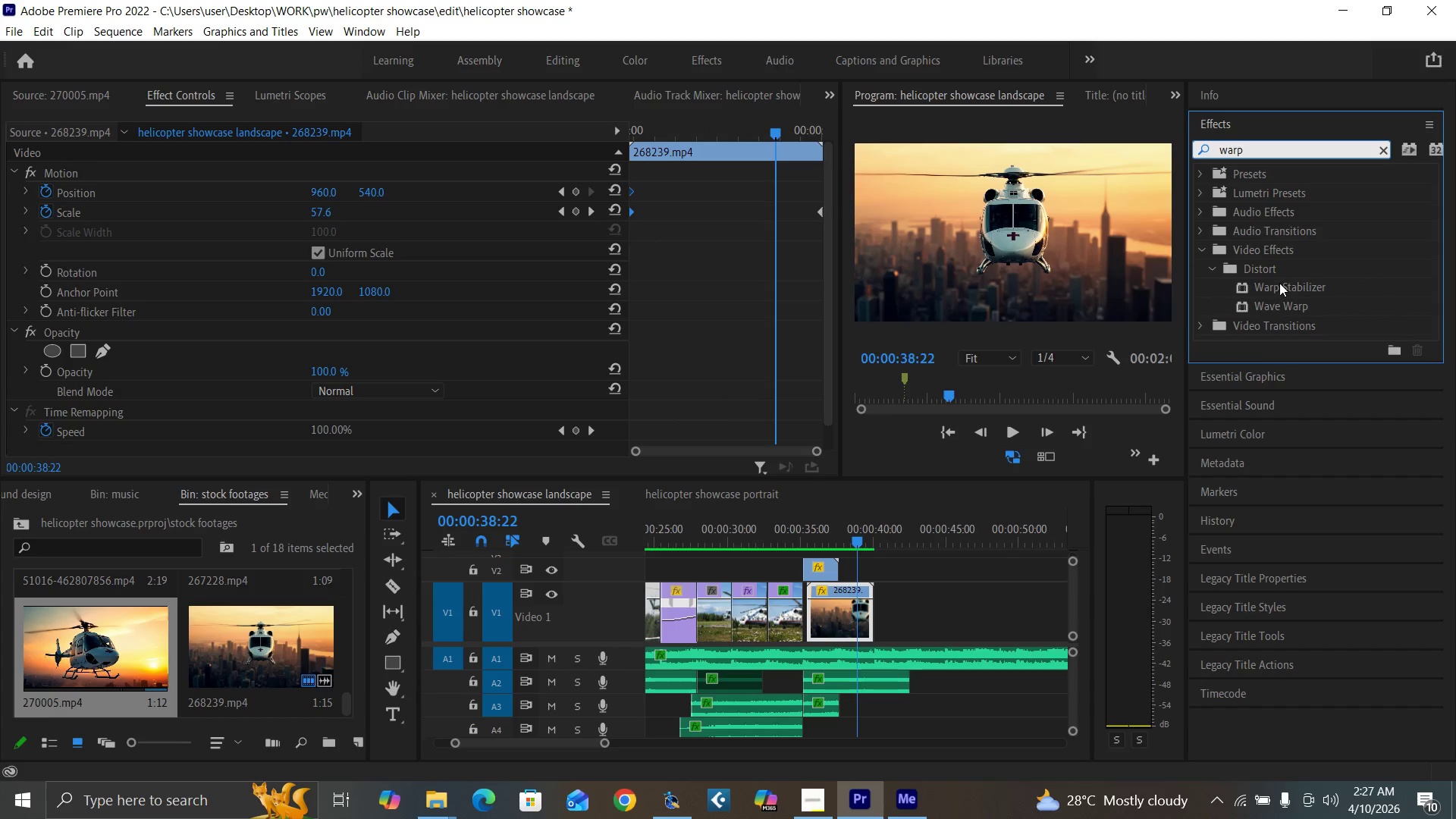 
left_click_drag(start_coordinate=[1280, 285], to_coordinate=[822, 565])
 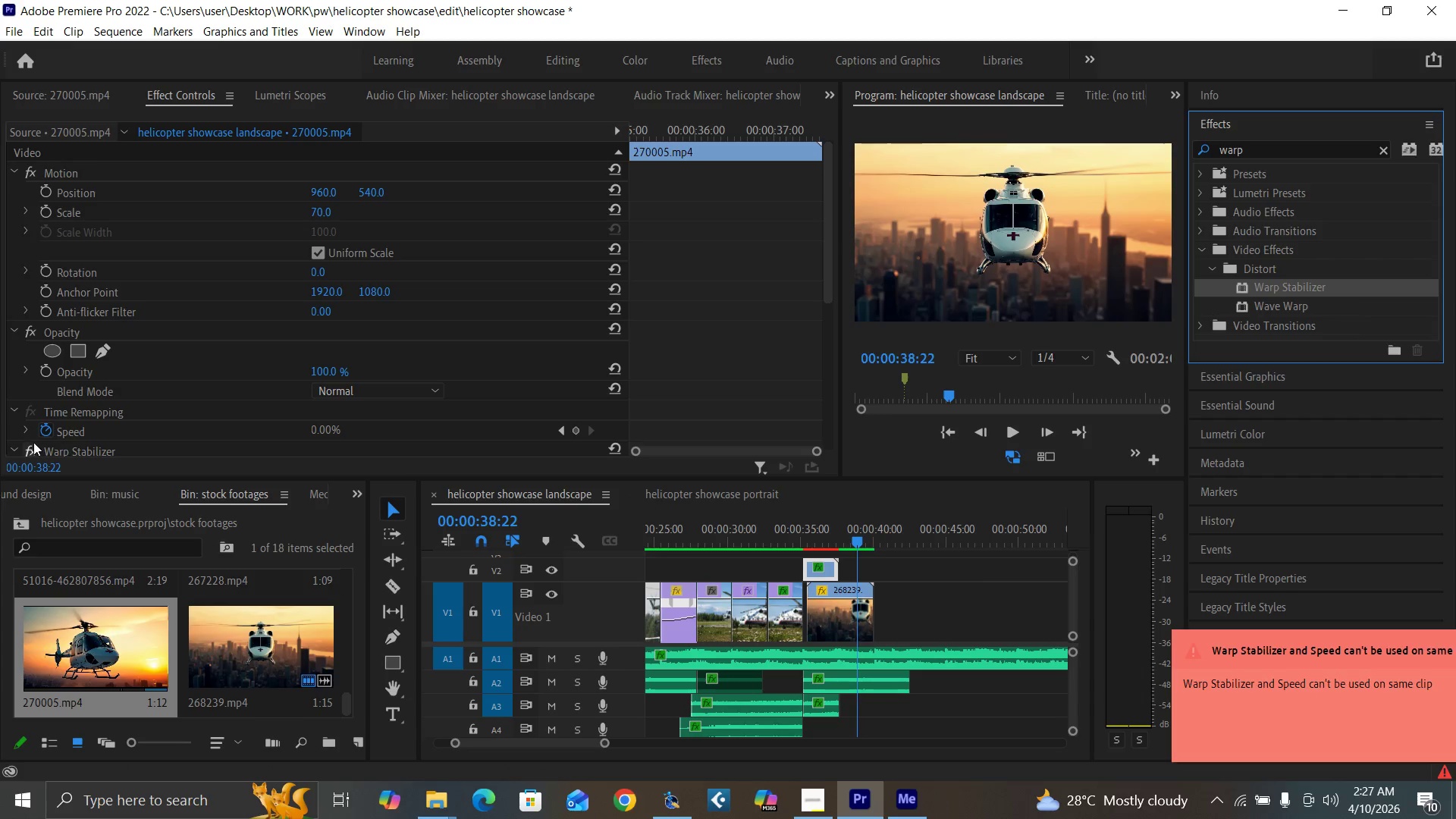 
wait(5.08)
 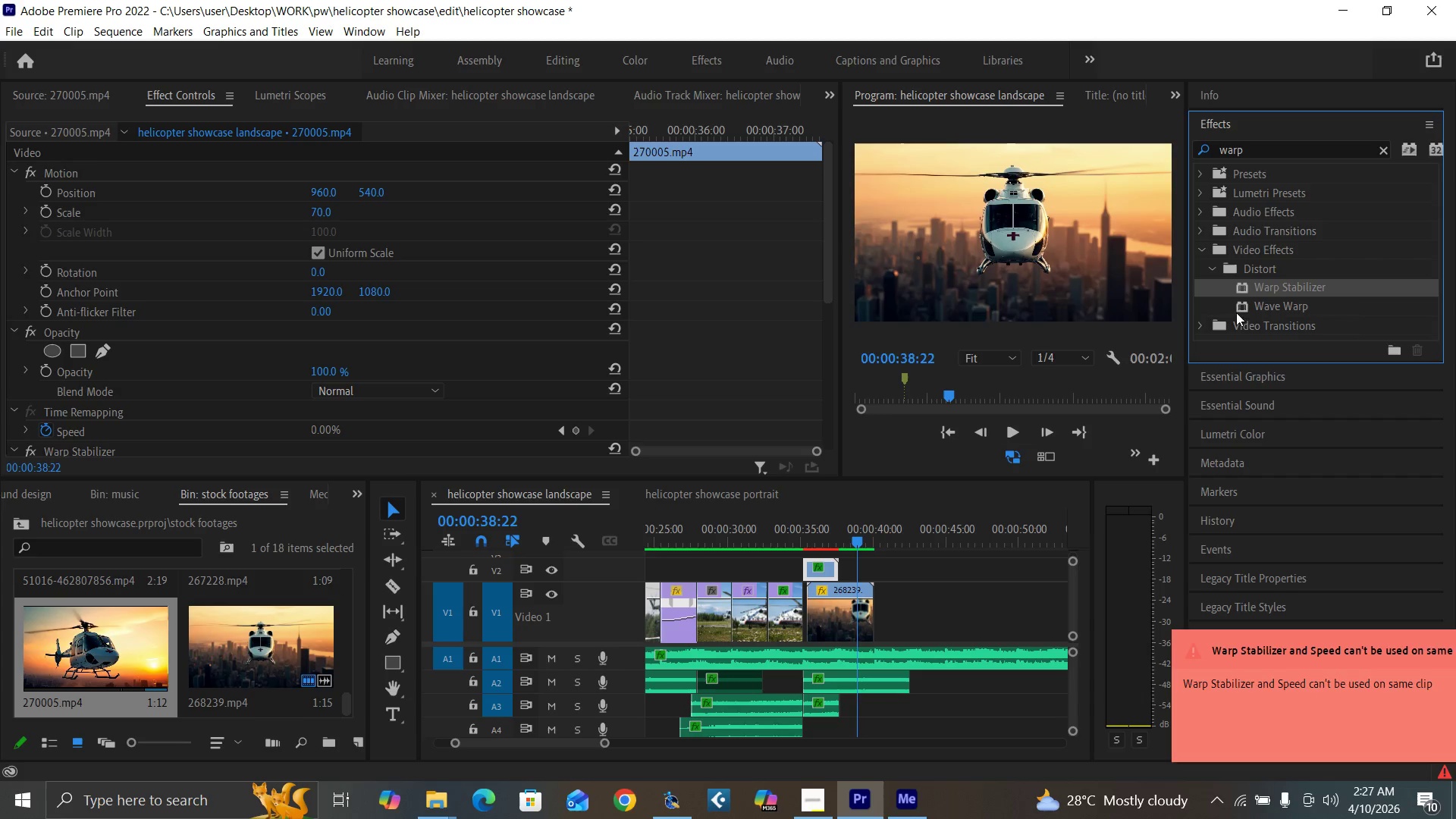 
left_click([73, 453])
 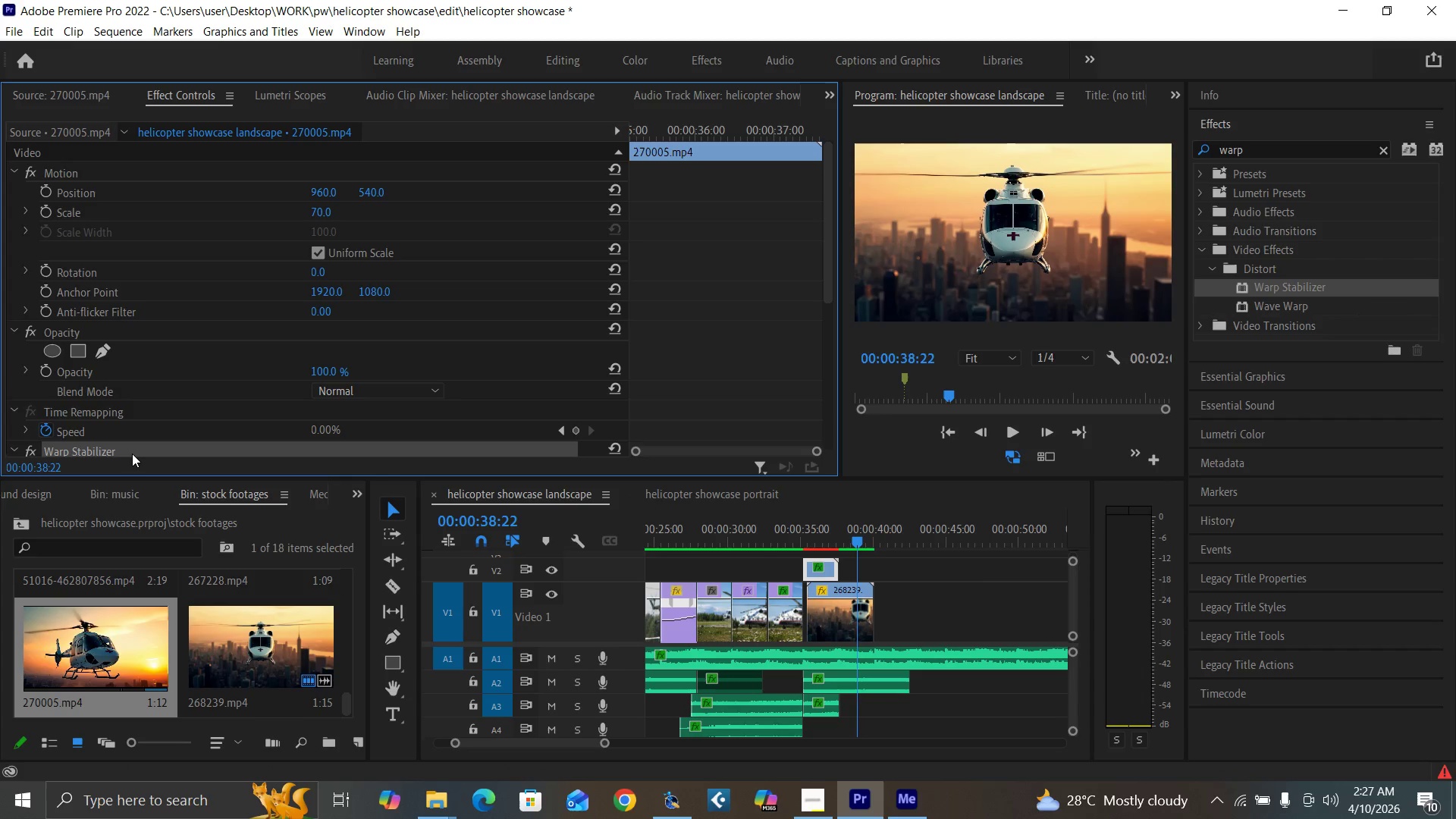 
key(Delete)
 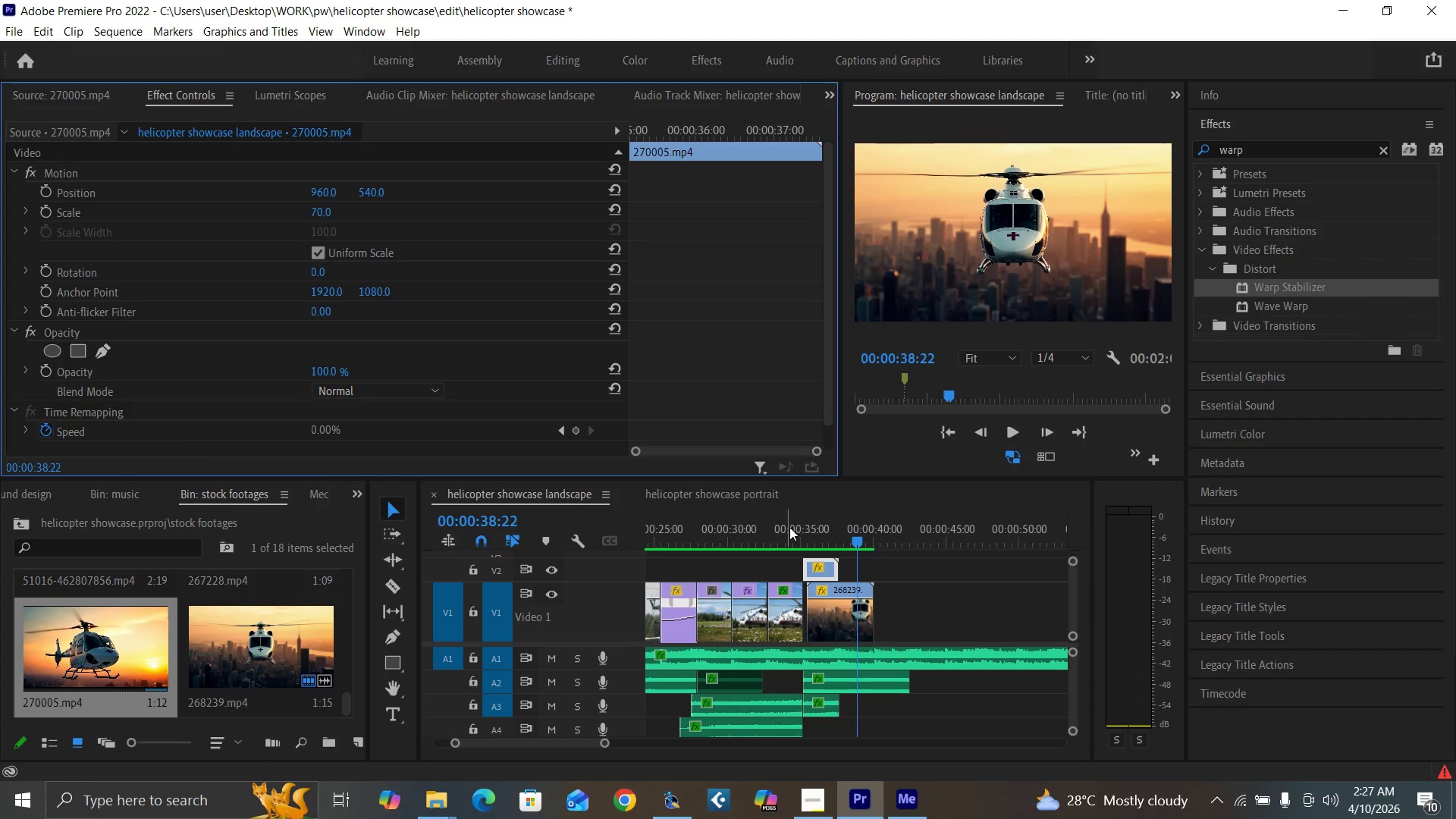 
left_click([802, 534])
 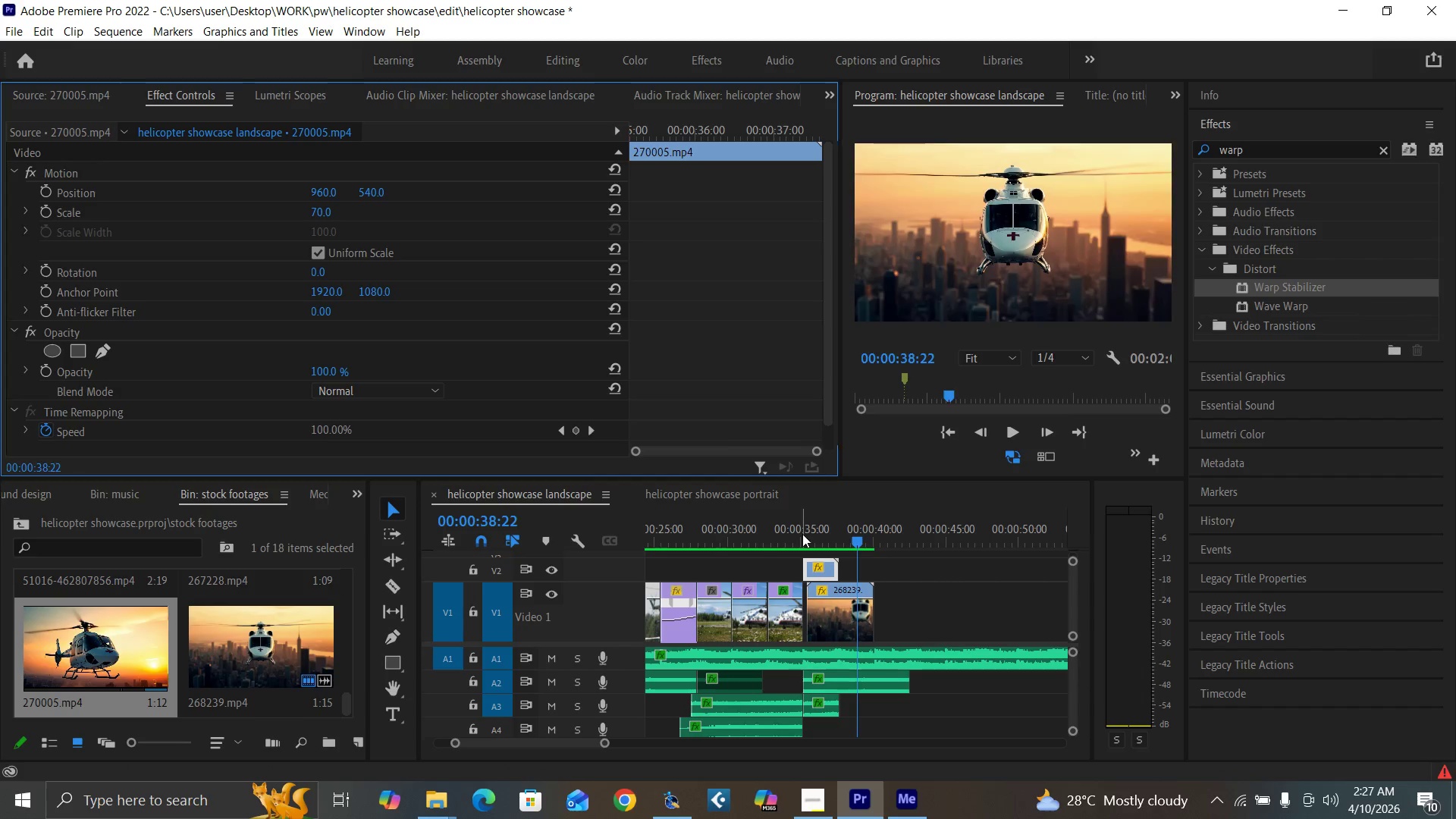 
key(Space)
 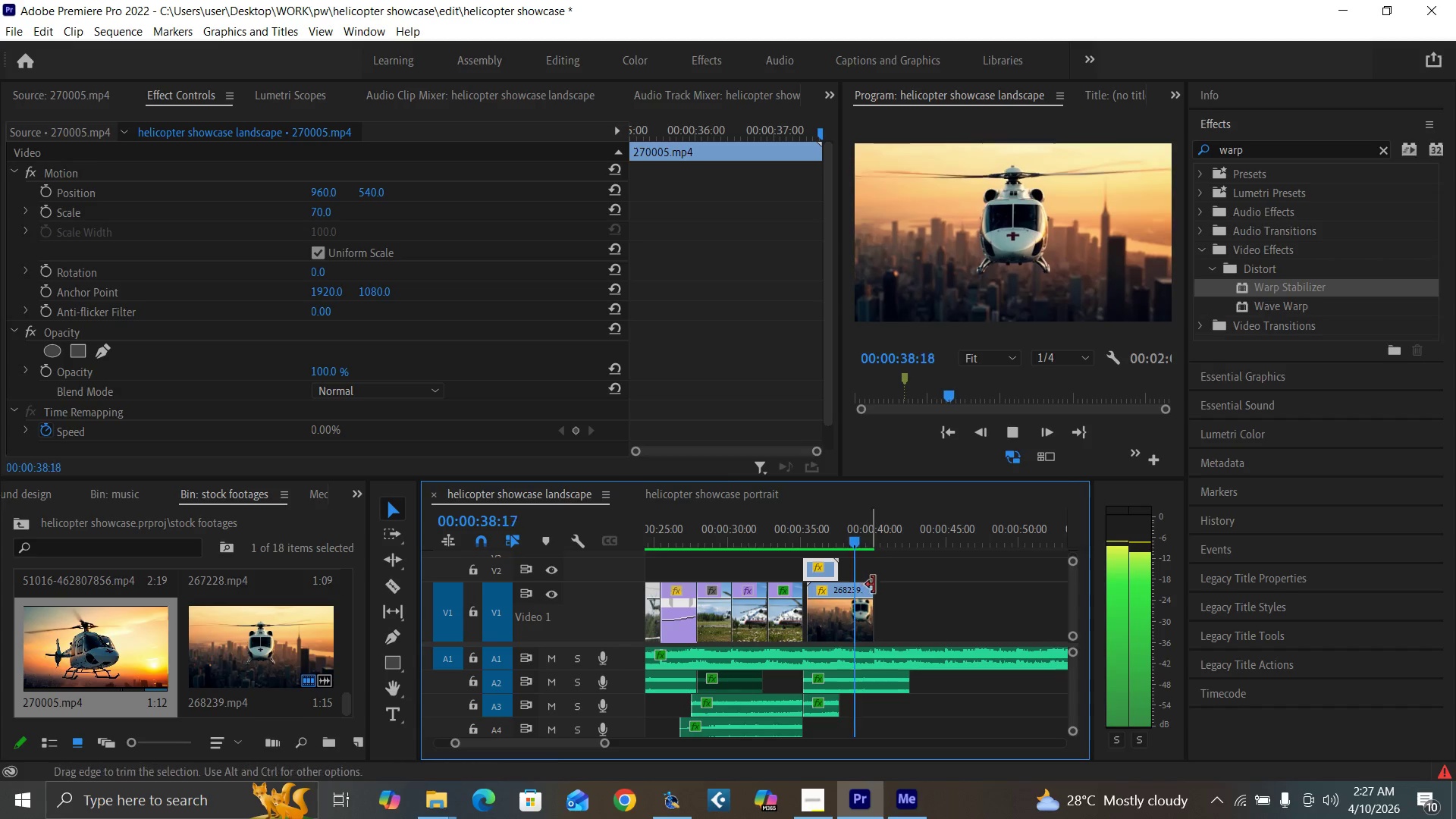 
wait(5.31)
 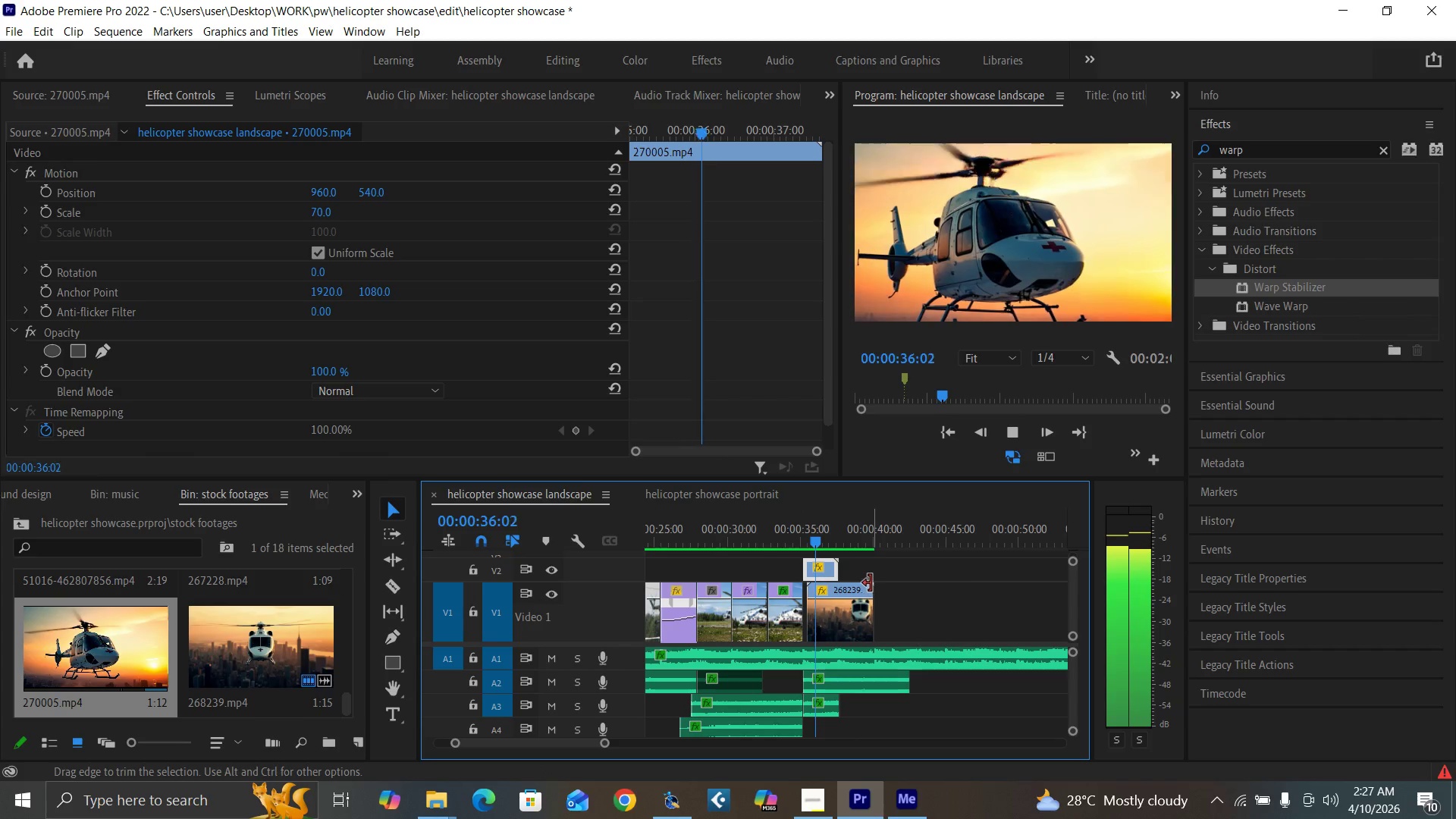 
key(Space)
 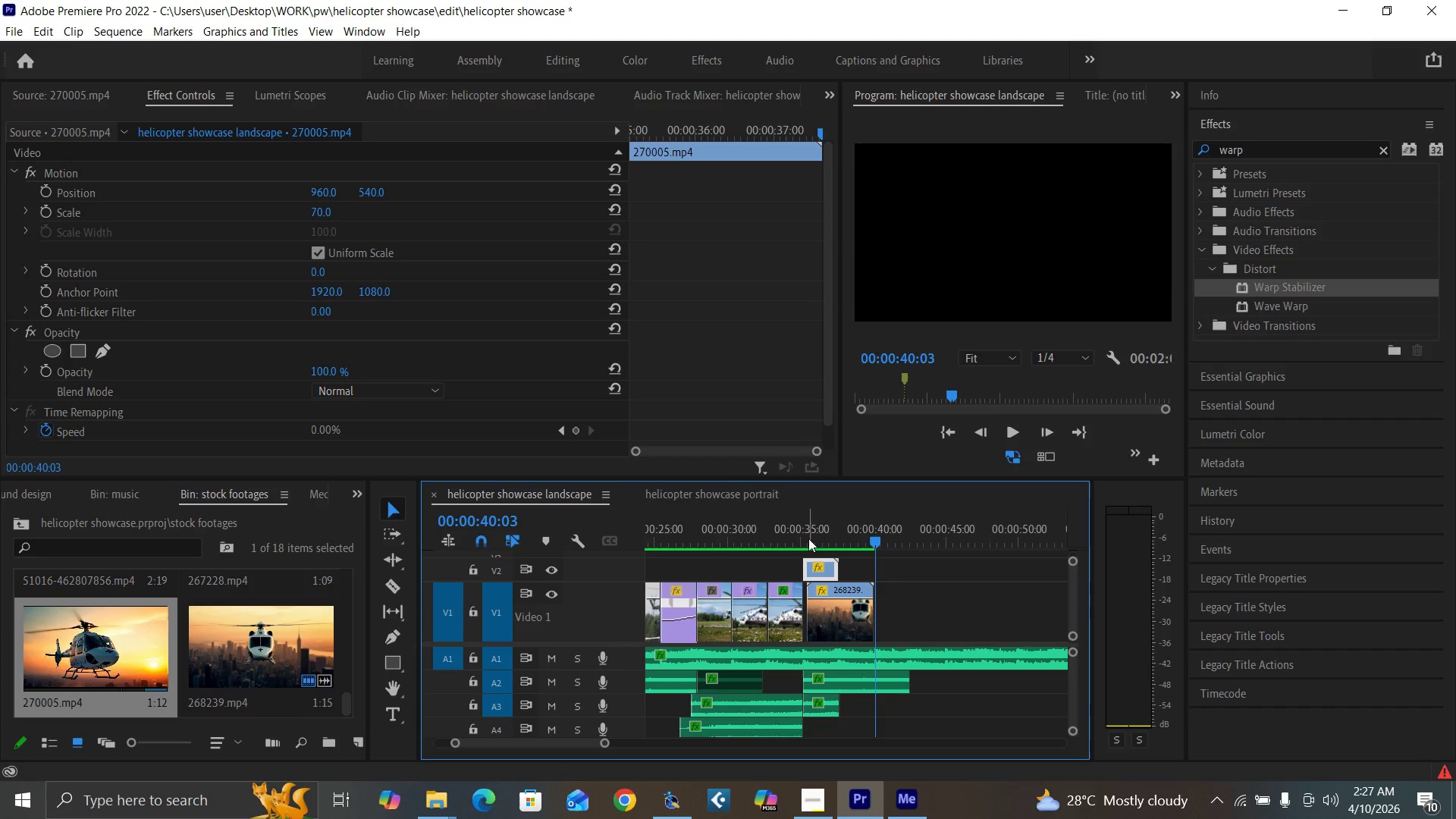 
left_click([805, 535])
 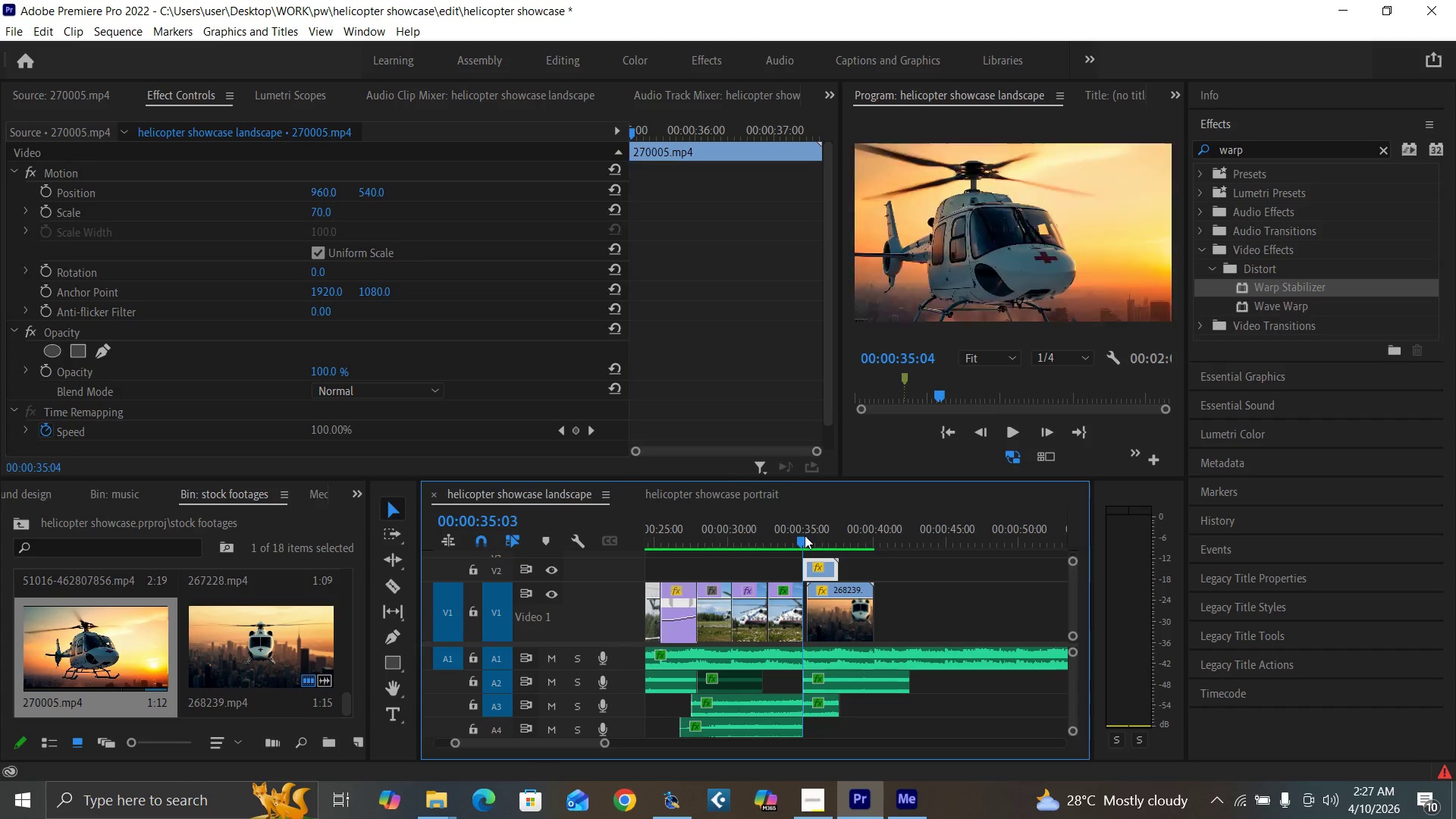 
key(Space)
 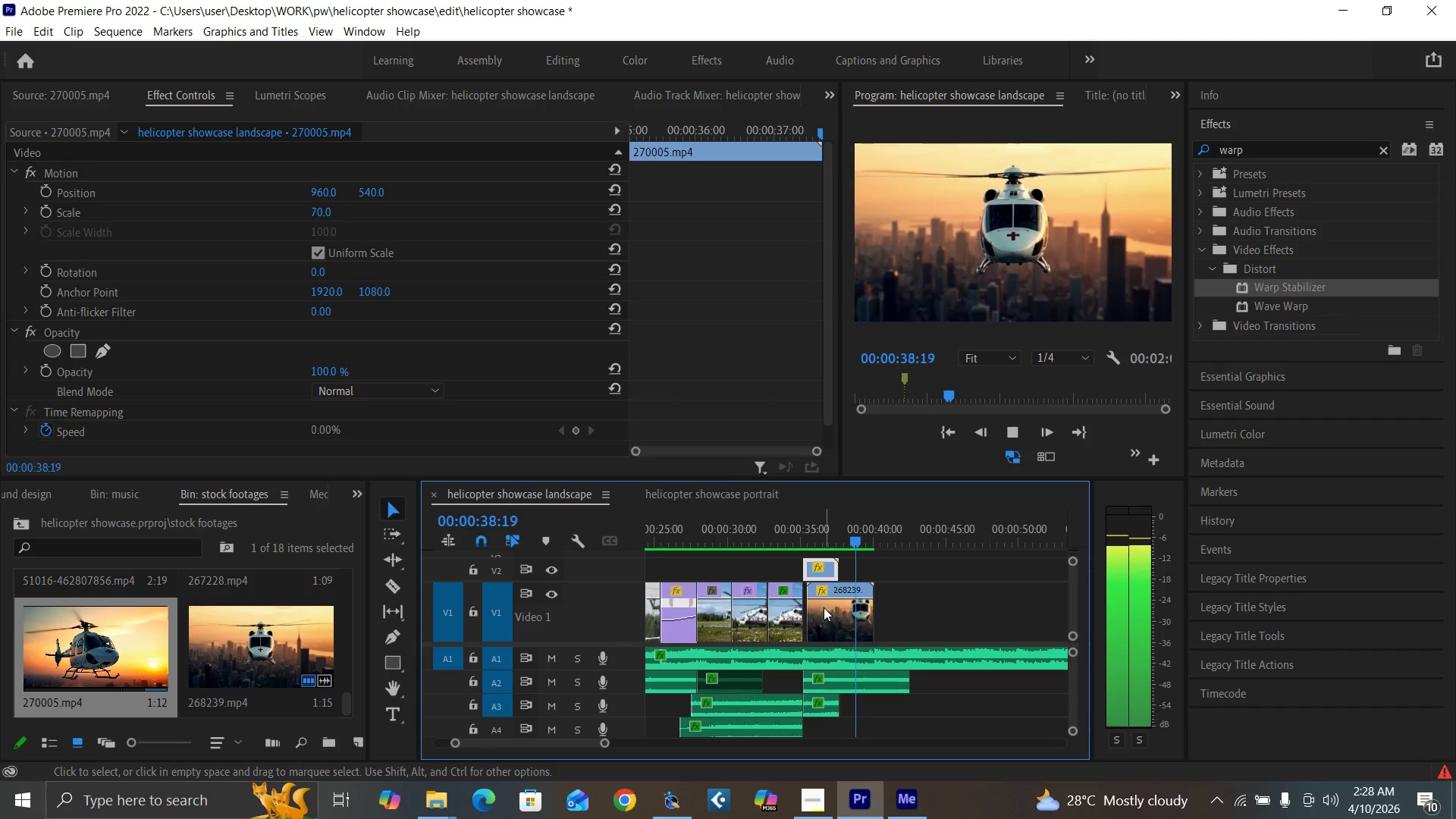 
key(Space)
 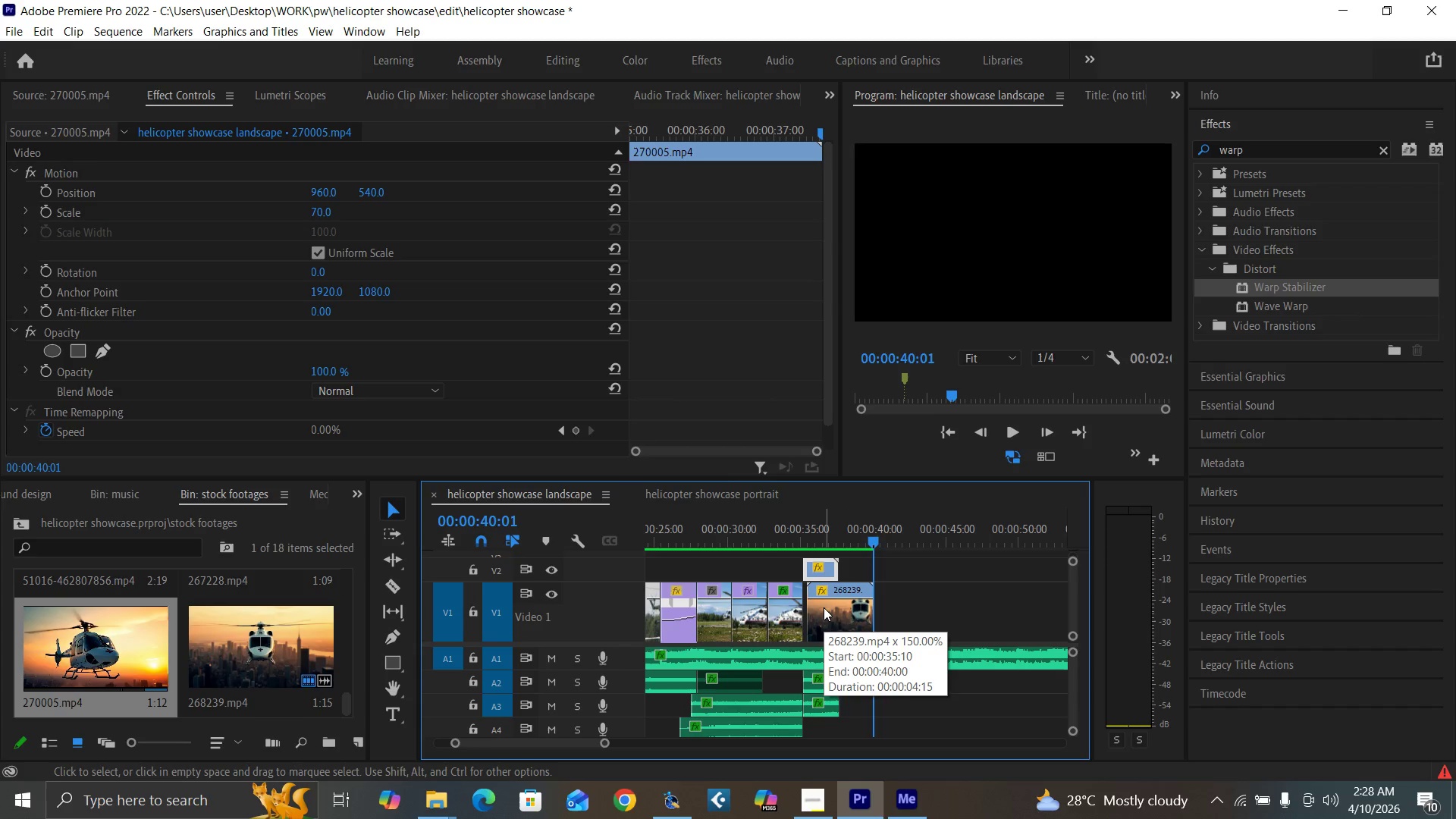 
left_click([824, 607])
 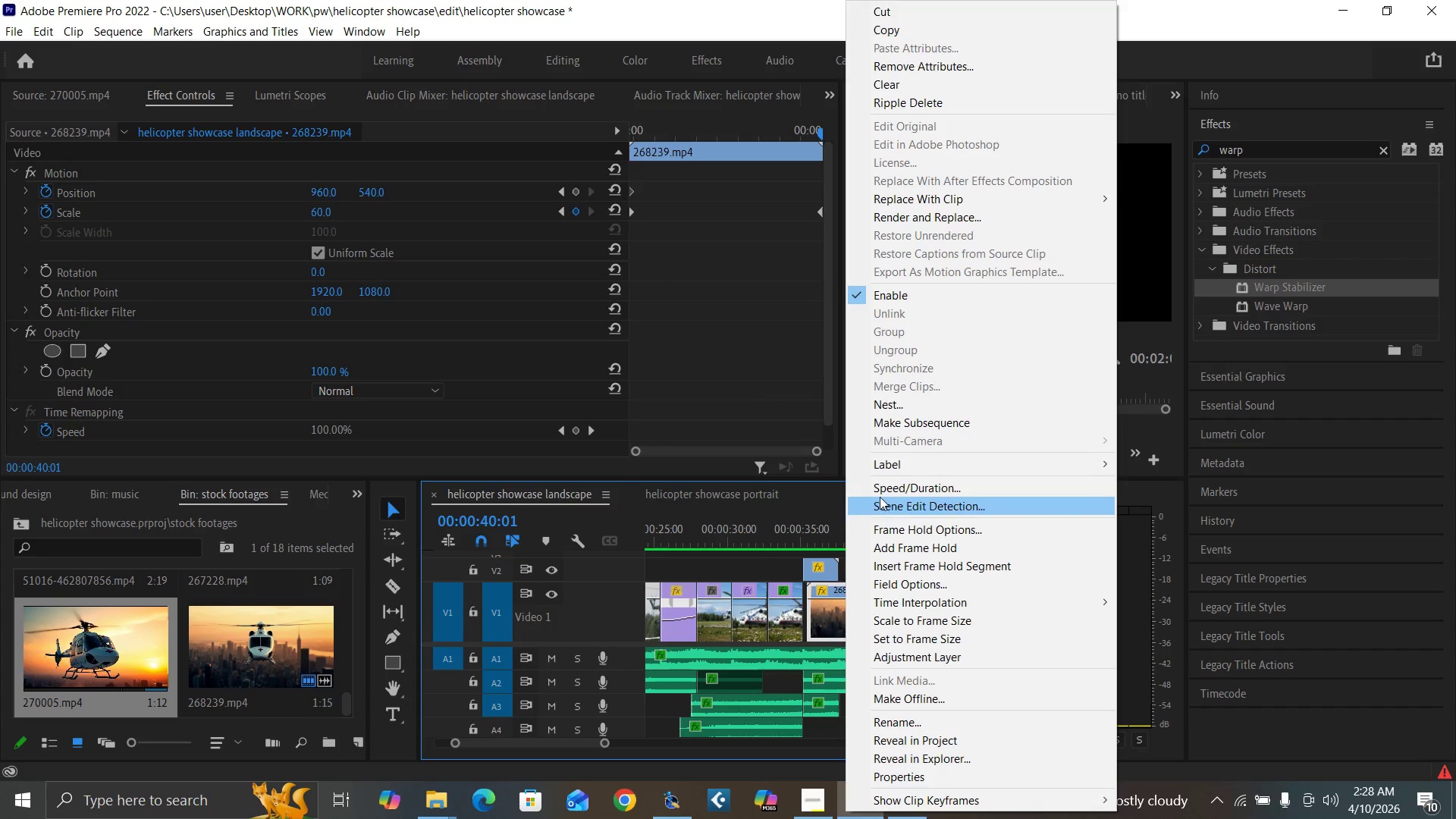 
left_click([886, 495])
 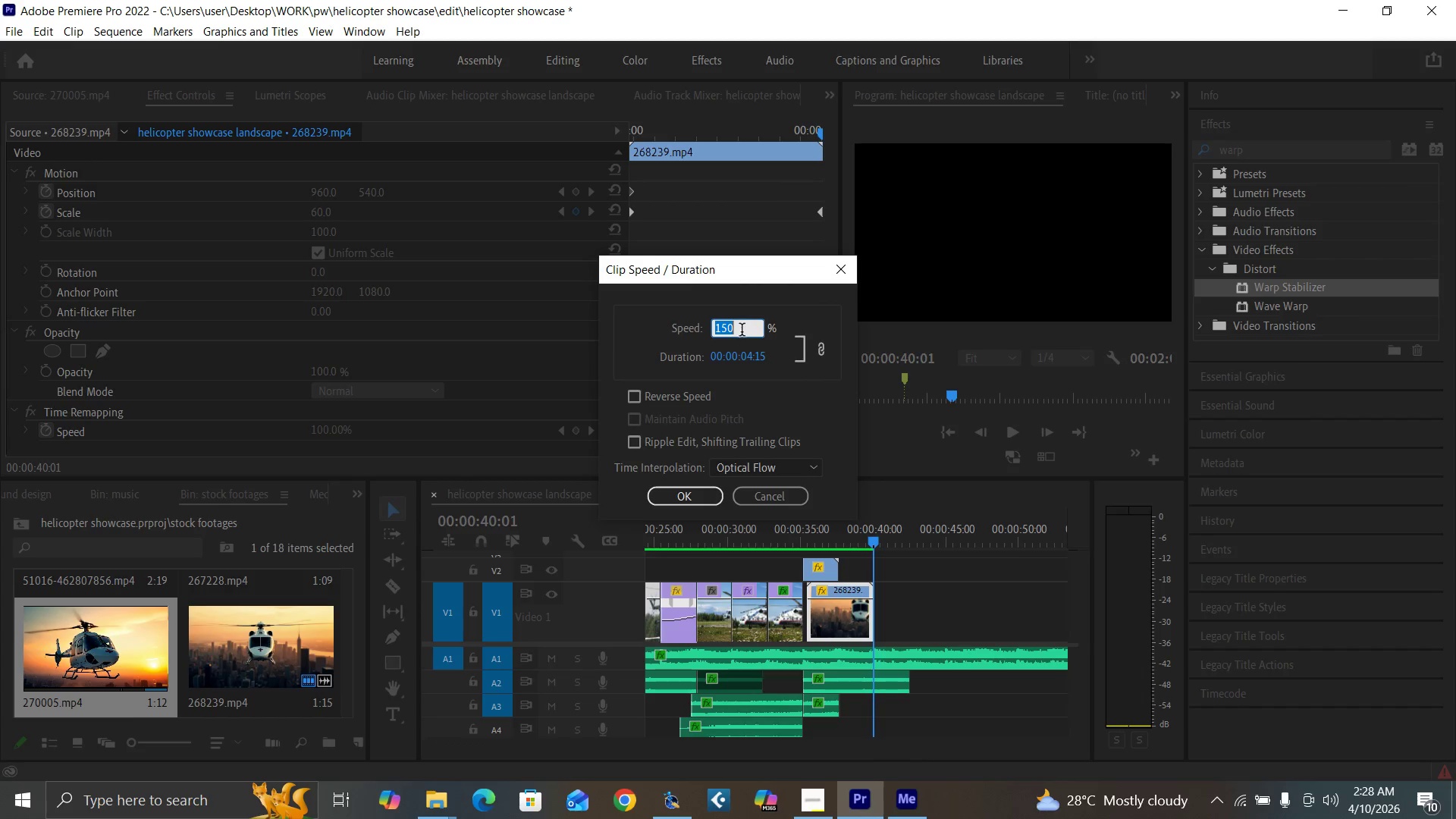 
type(100)
 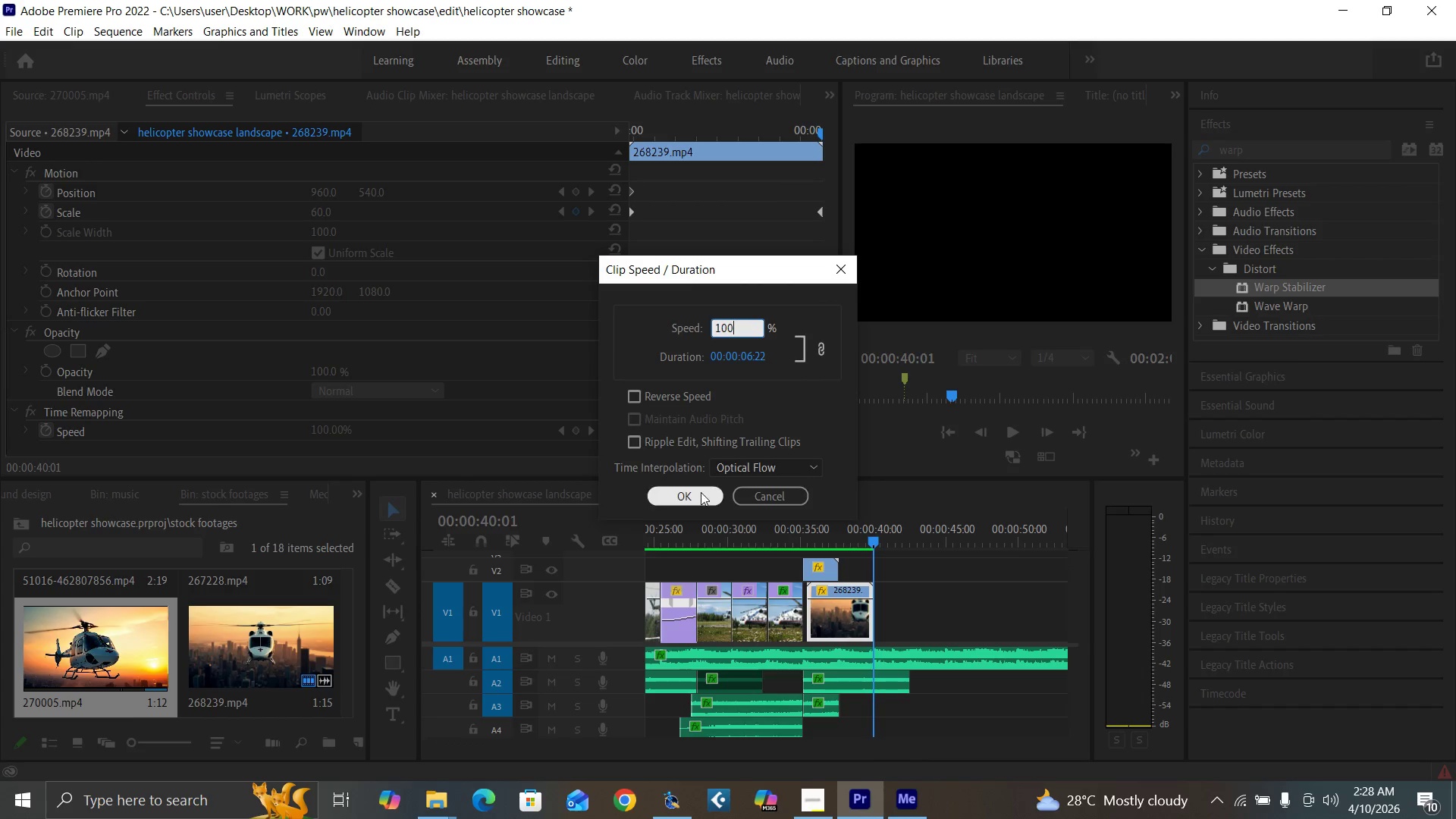 
left_click([700, 497])
 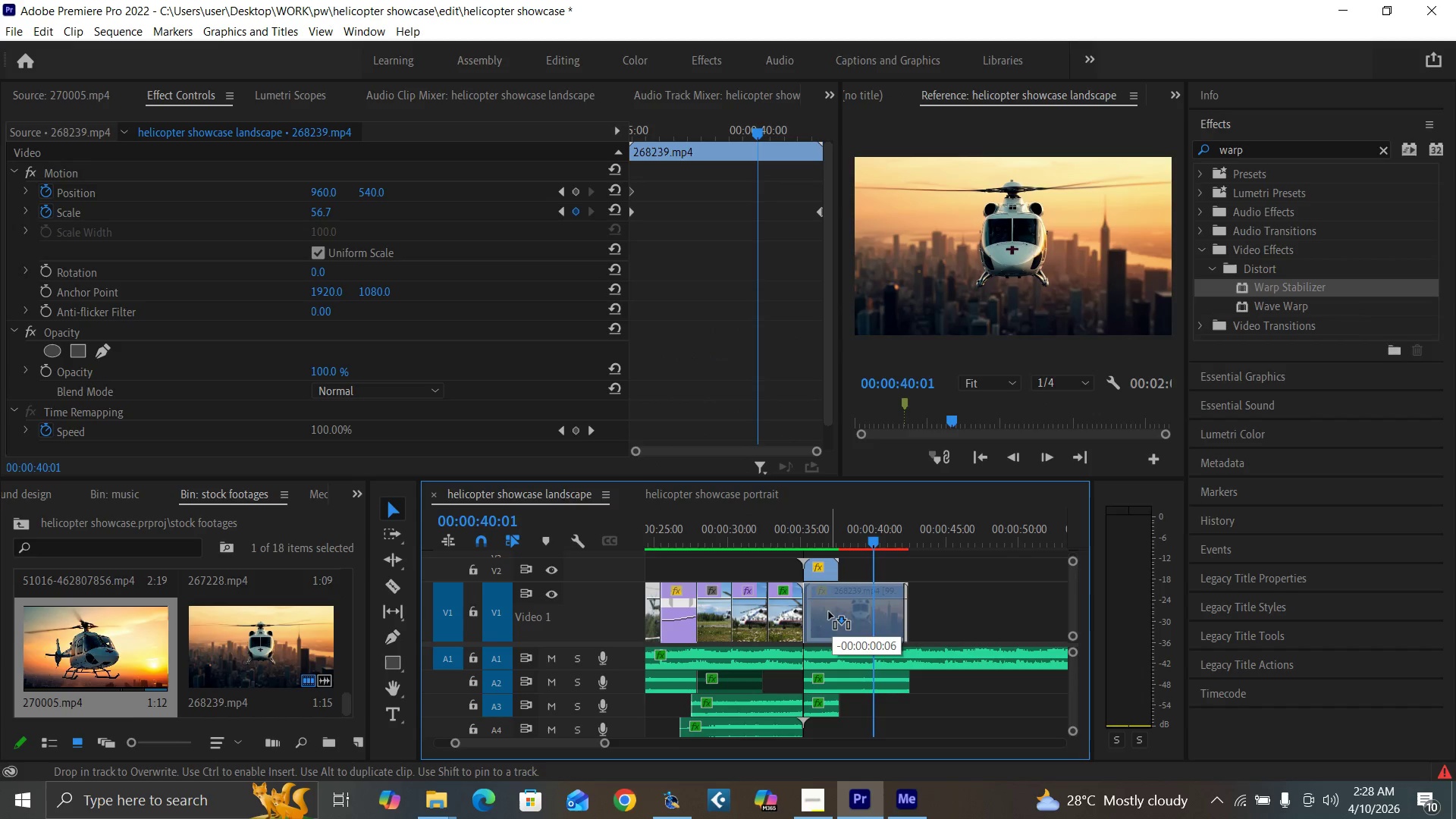 
left_click([830, 541])
 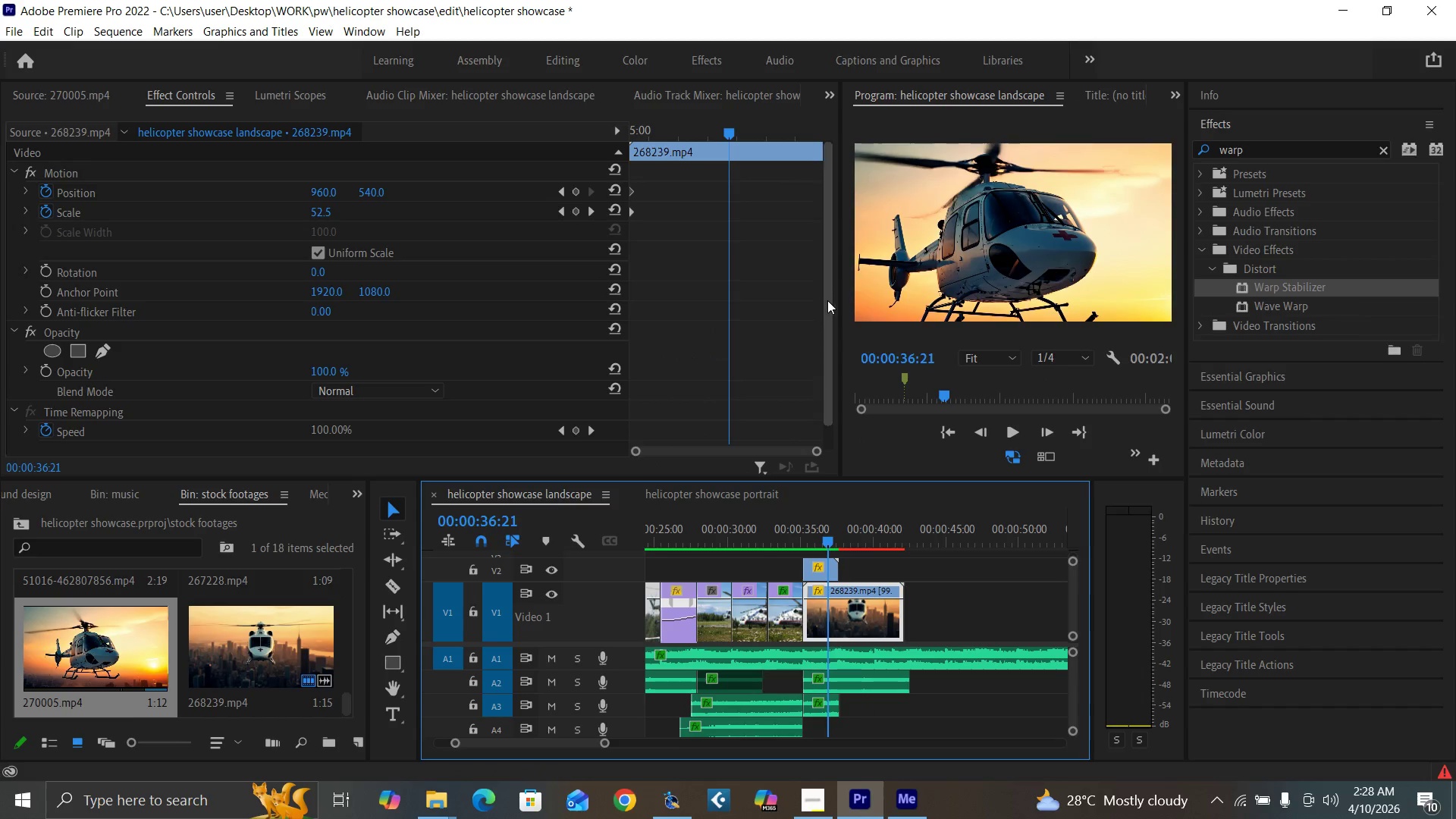 
left_click_drag(start_coordinate=[841, 305], to_coordinate=[851, 357])
 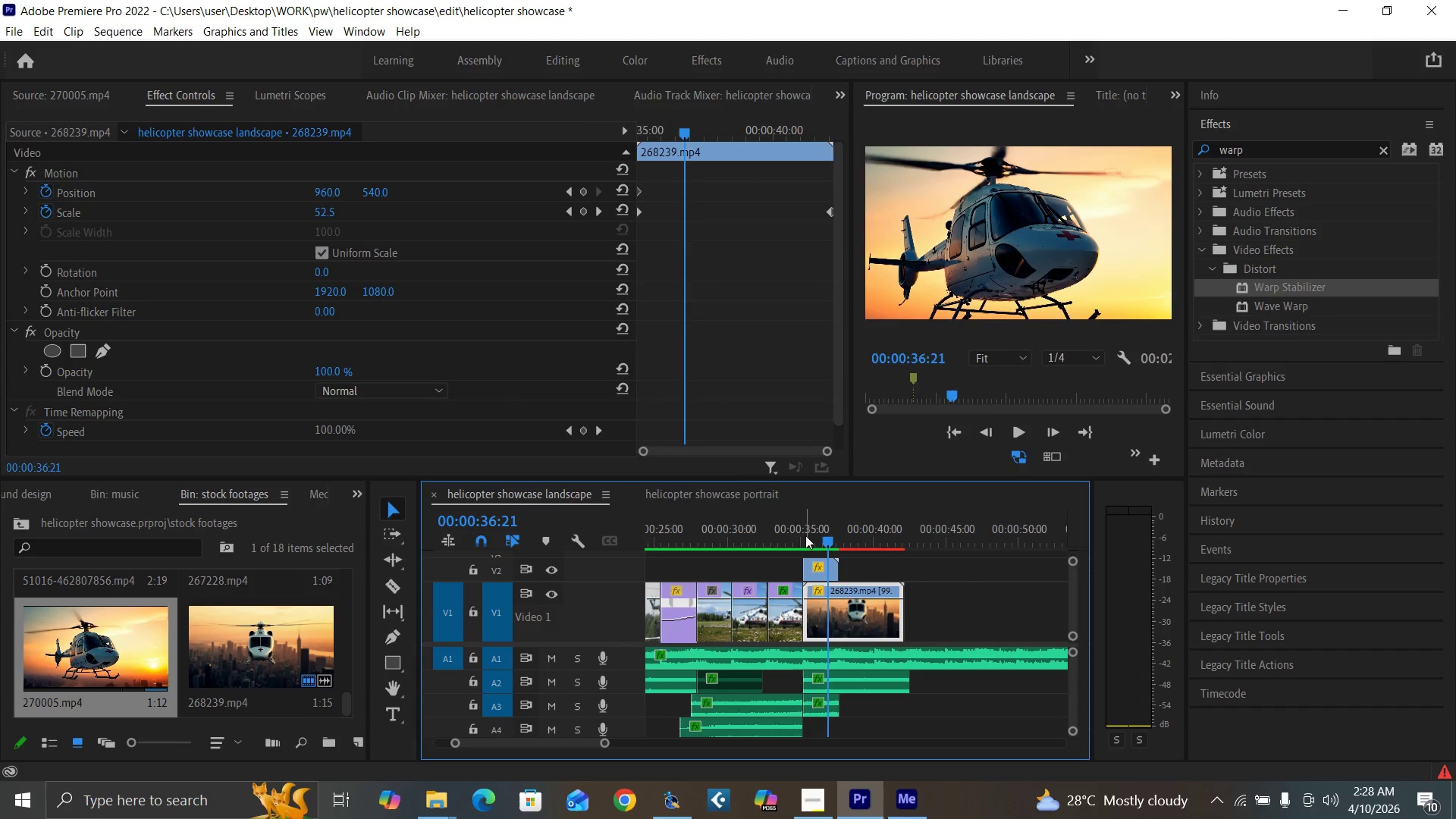 
left_click([802, 537])
 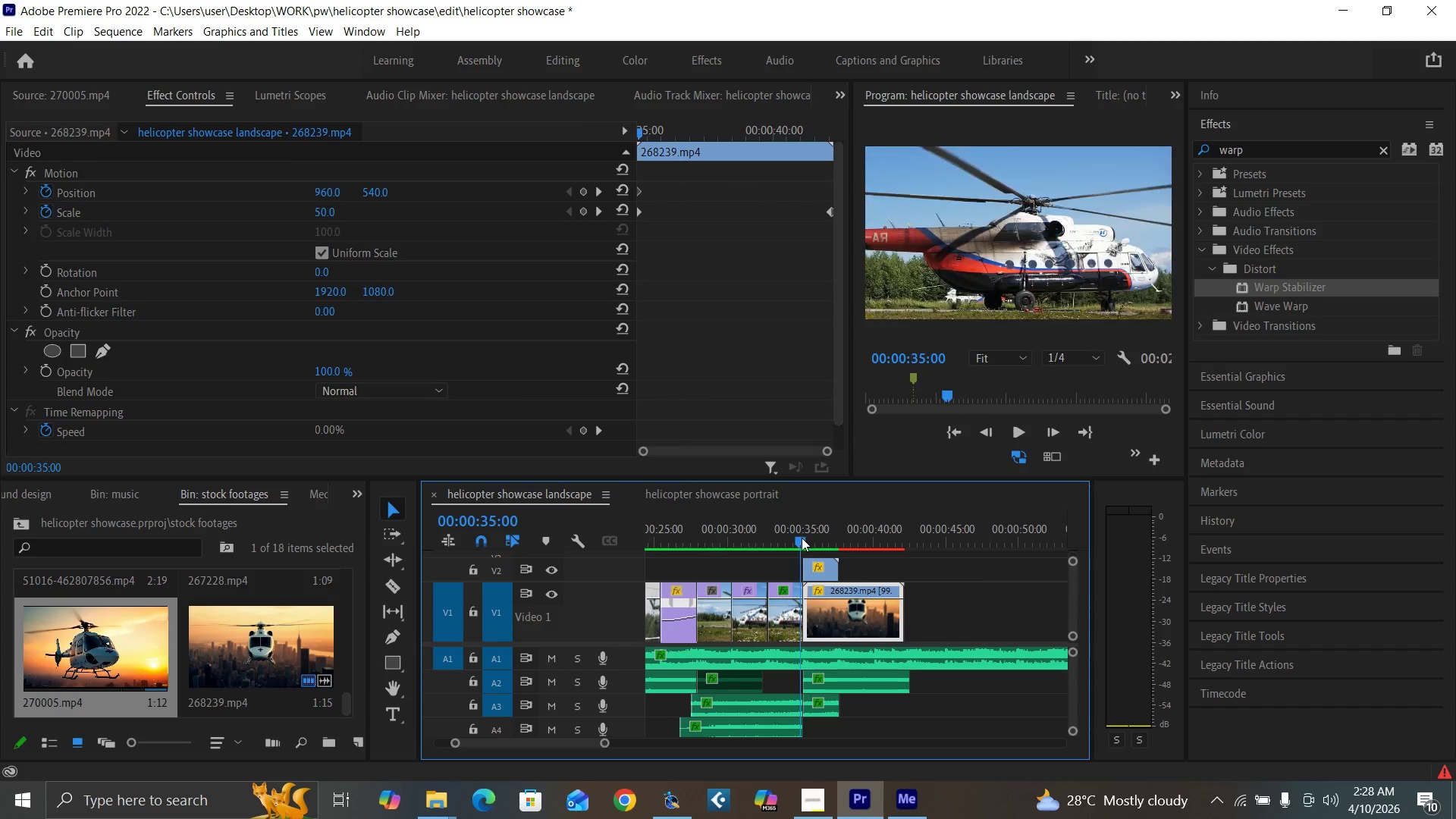 
key(Space)
 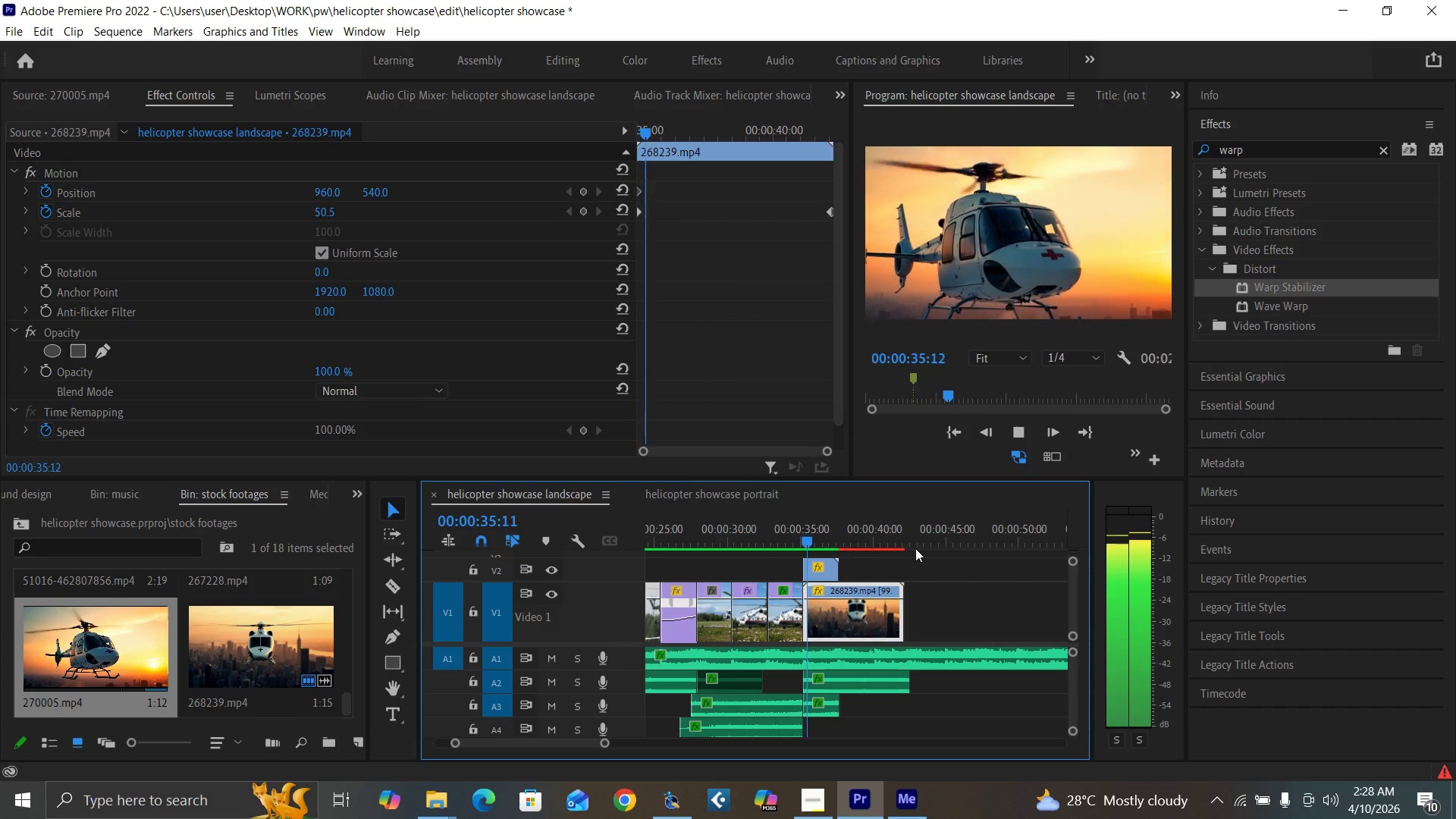 
key(Equal)
 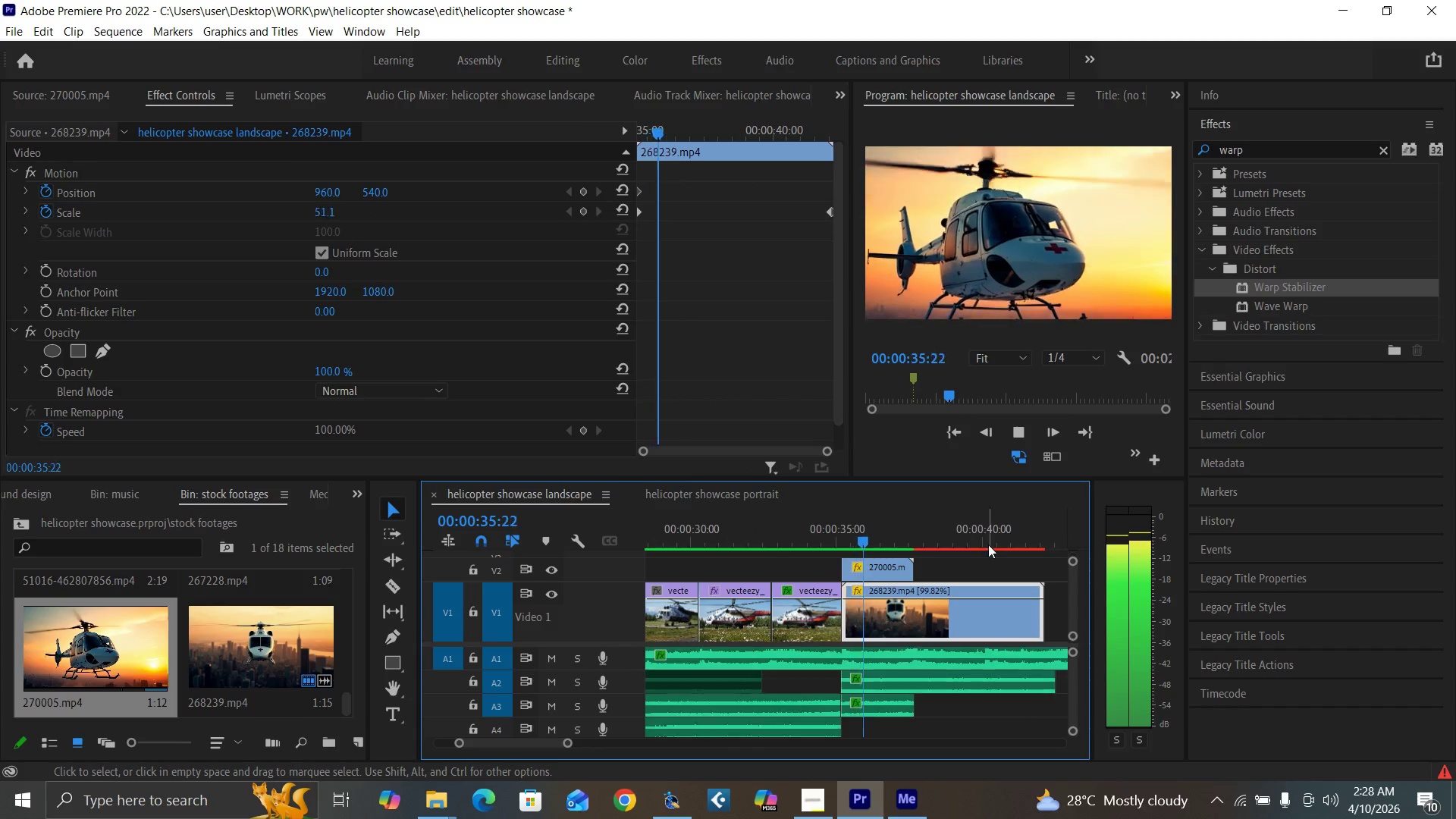 
key(Equal)
 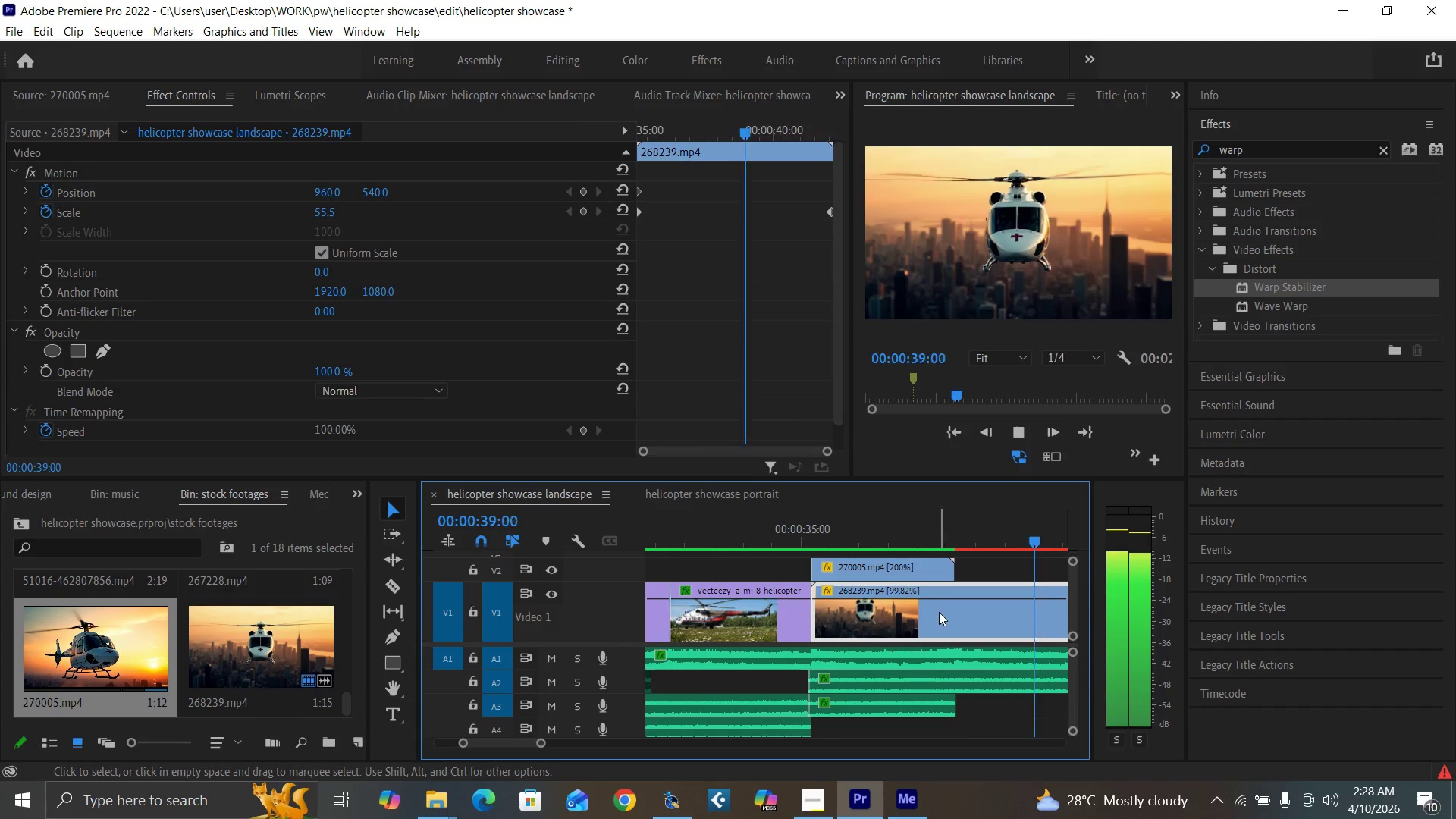 
key(Space)
 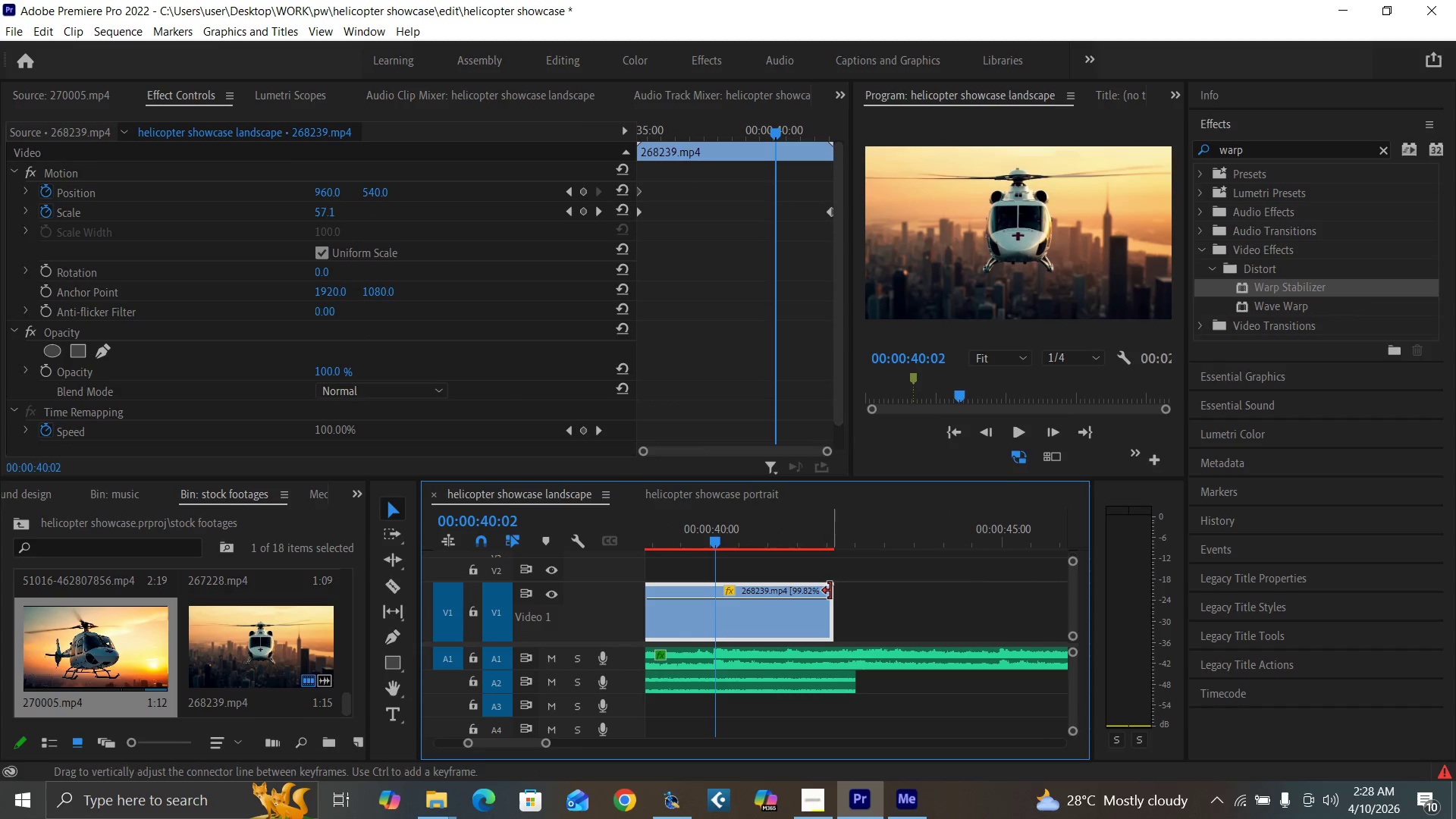 
left_click_drag(start_coordinate=[829, 587], to_coordinate=[707, 623])
 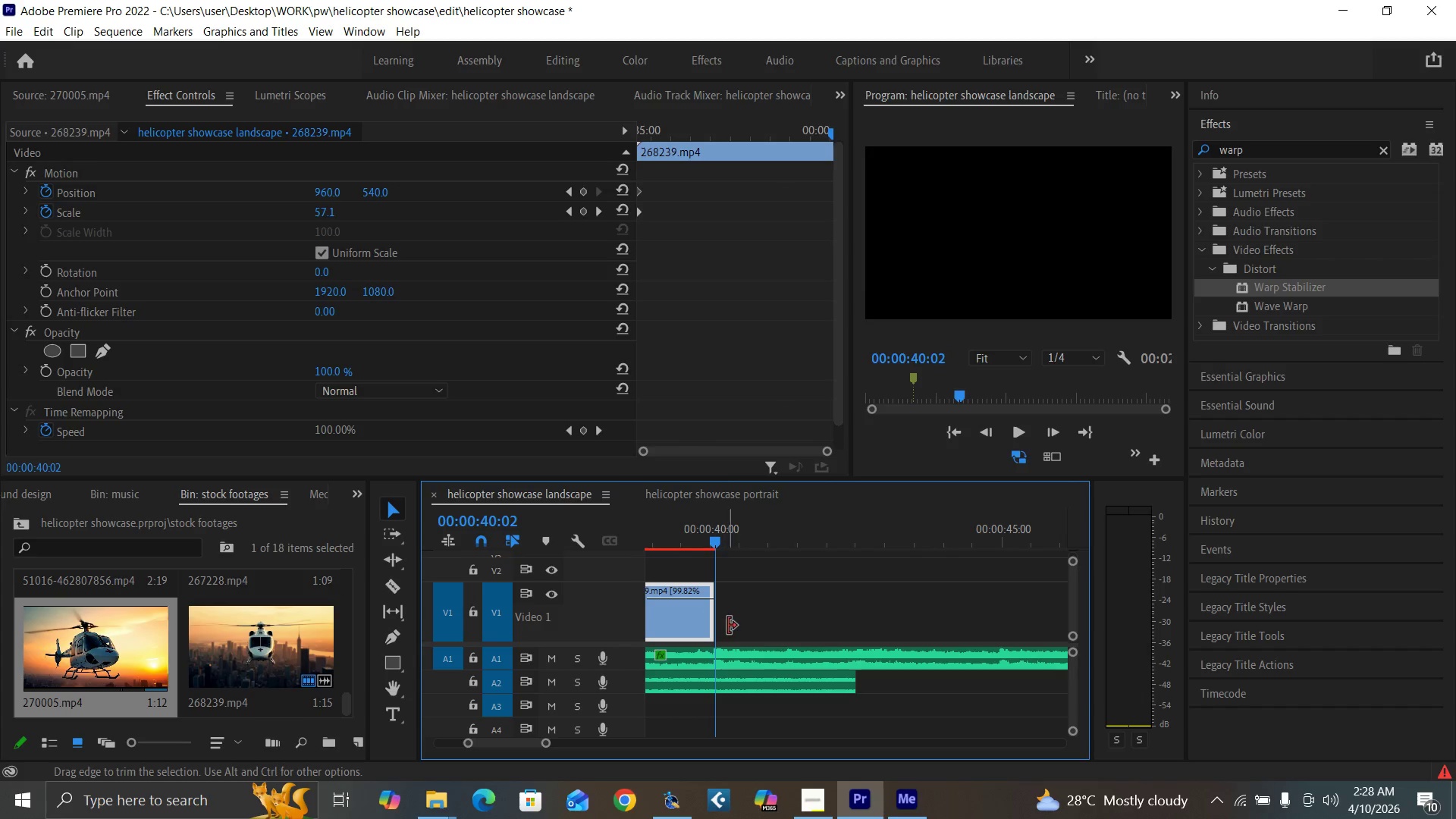 
key(ArrowLeft)
 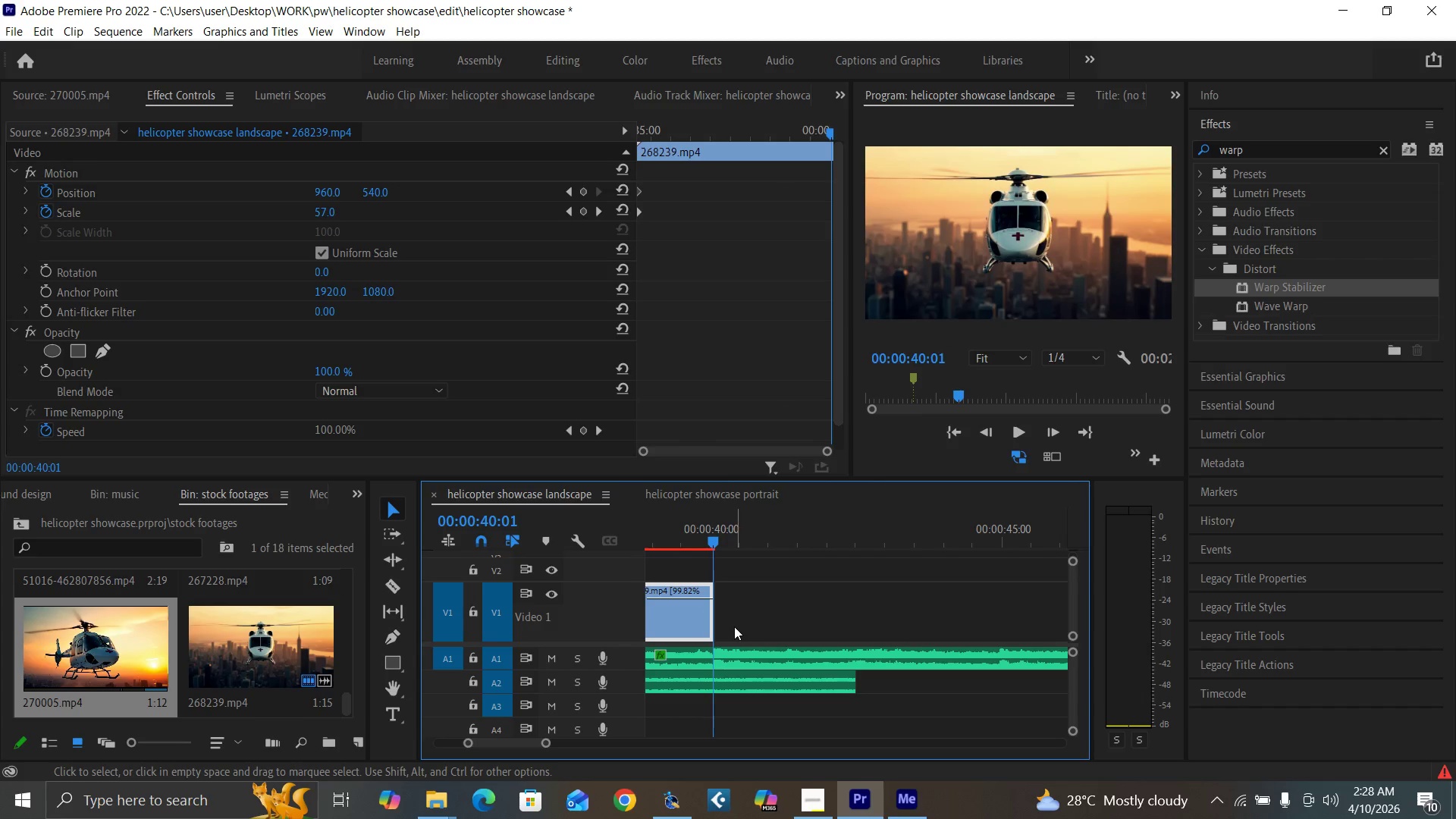 
key(Equal)
 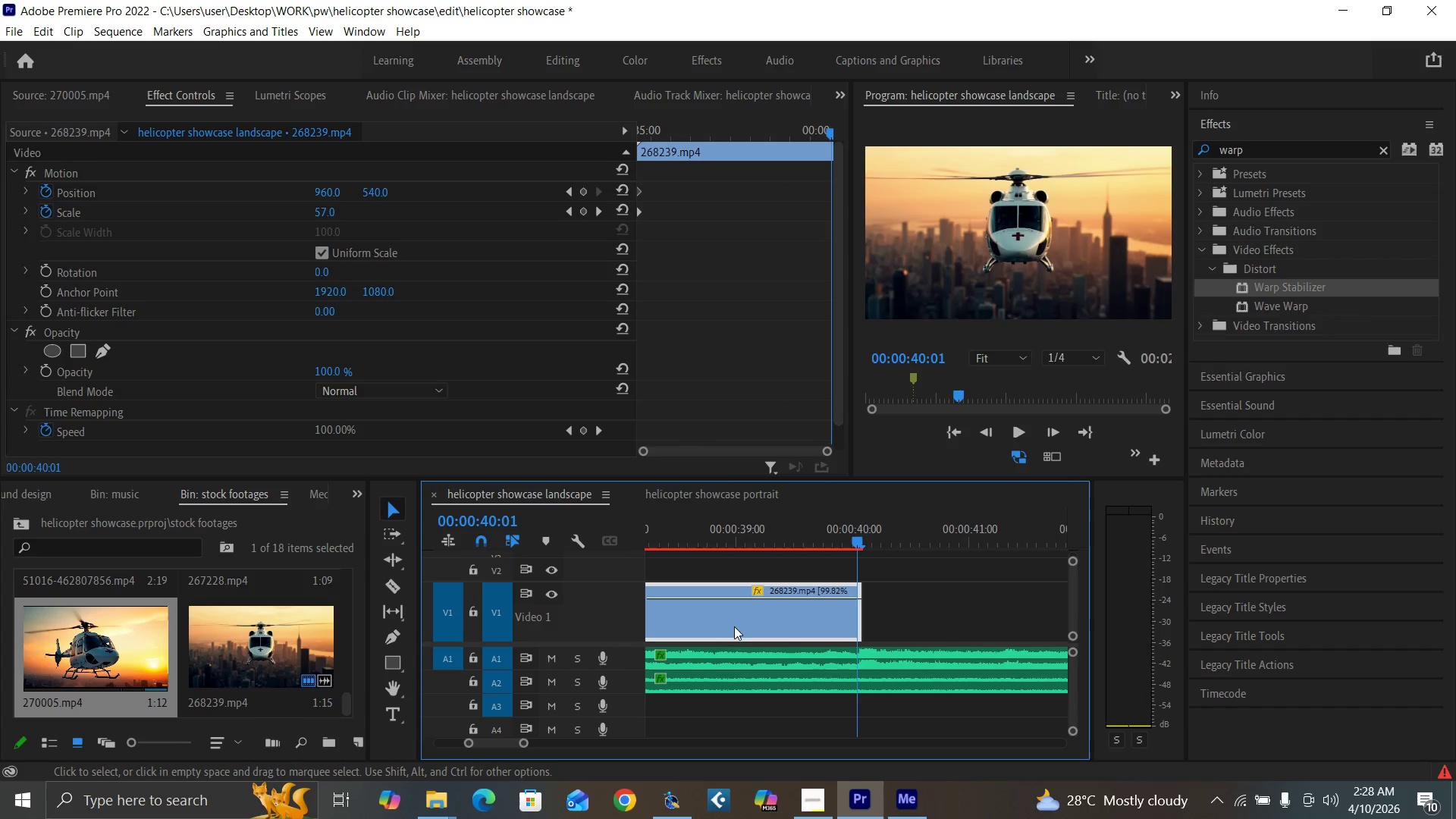 
key(Equal)
 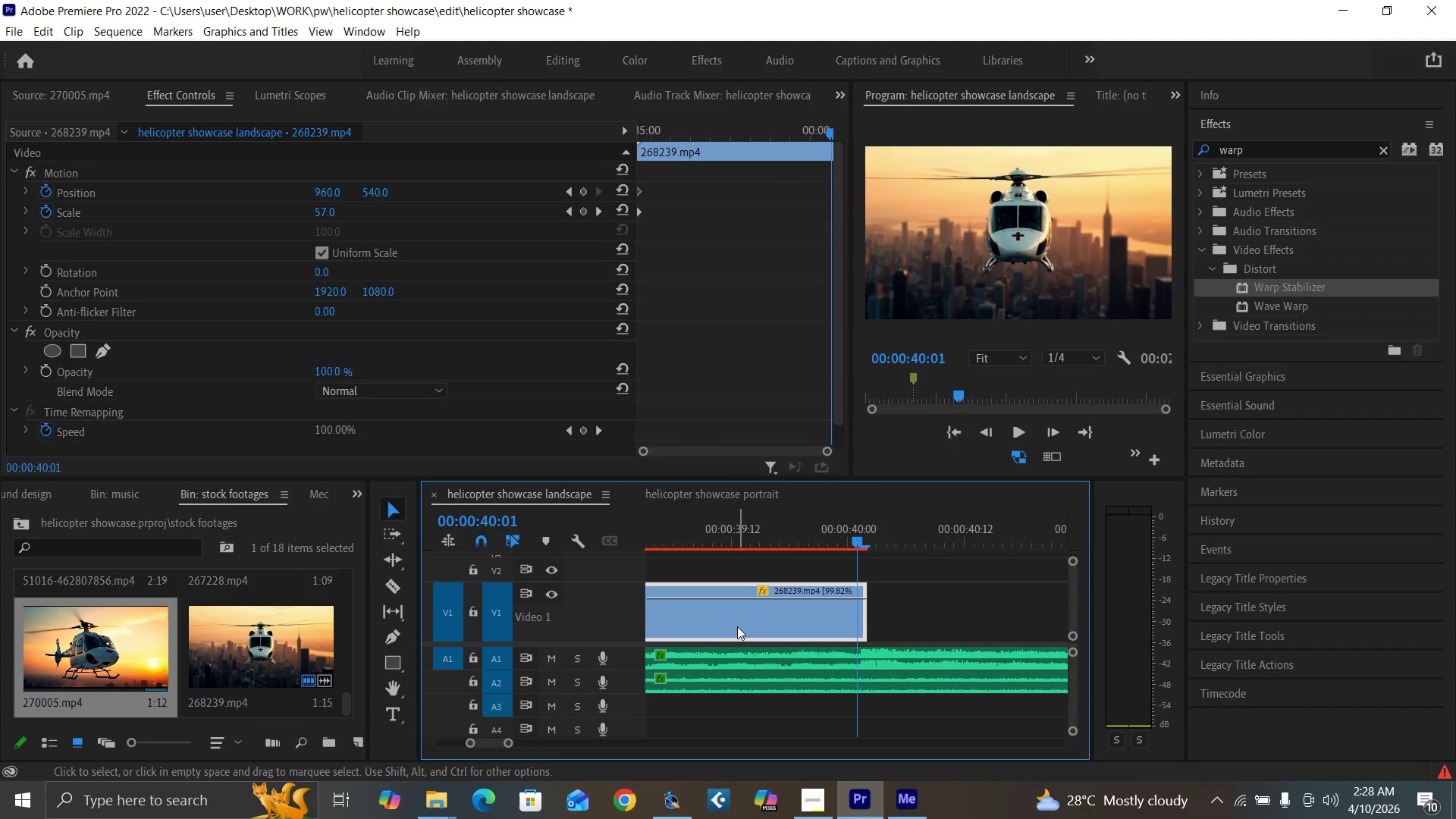 
key(Equal)
 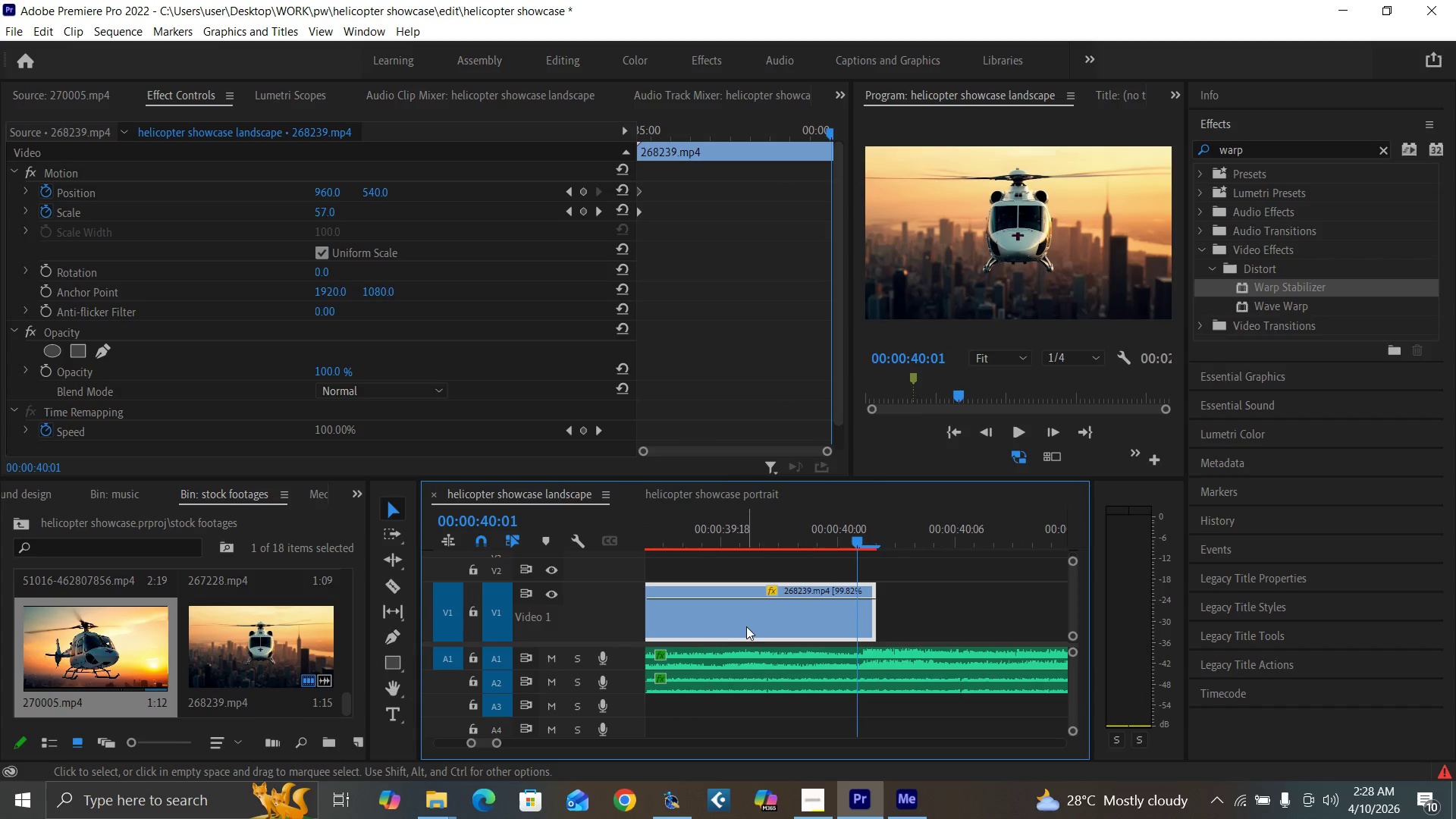 
key(ArrowRight)
 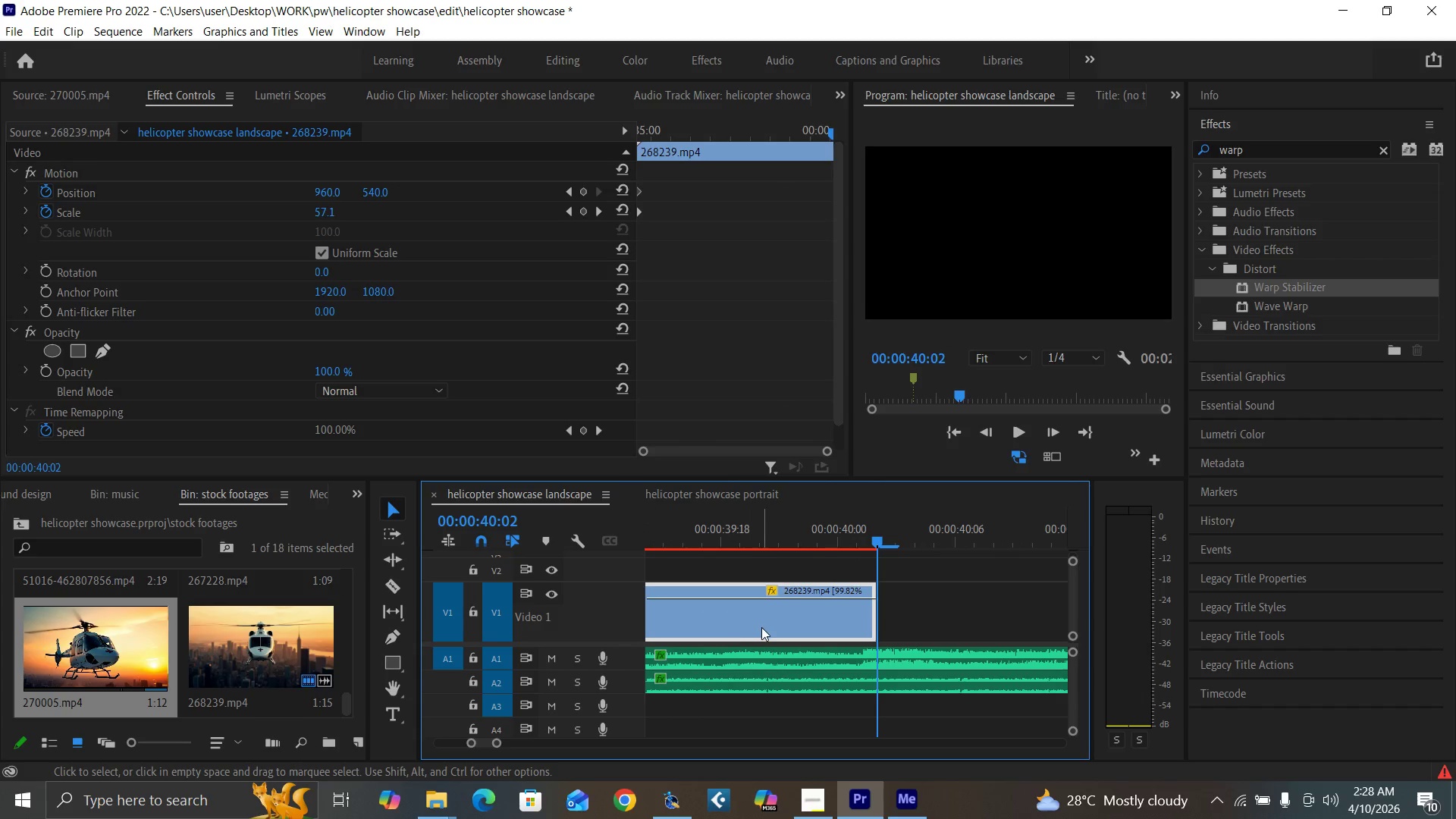 
key(Minus)
 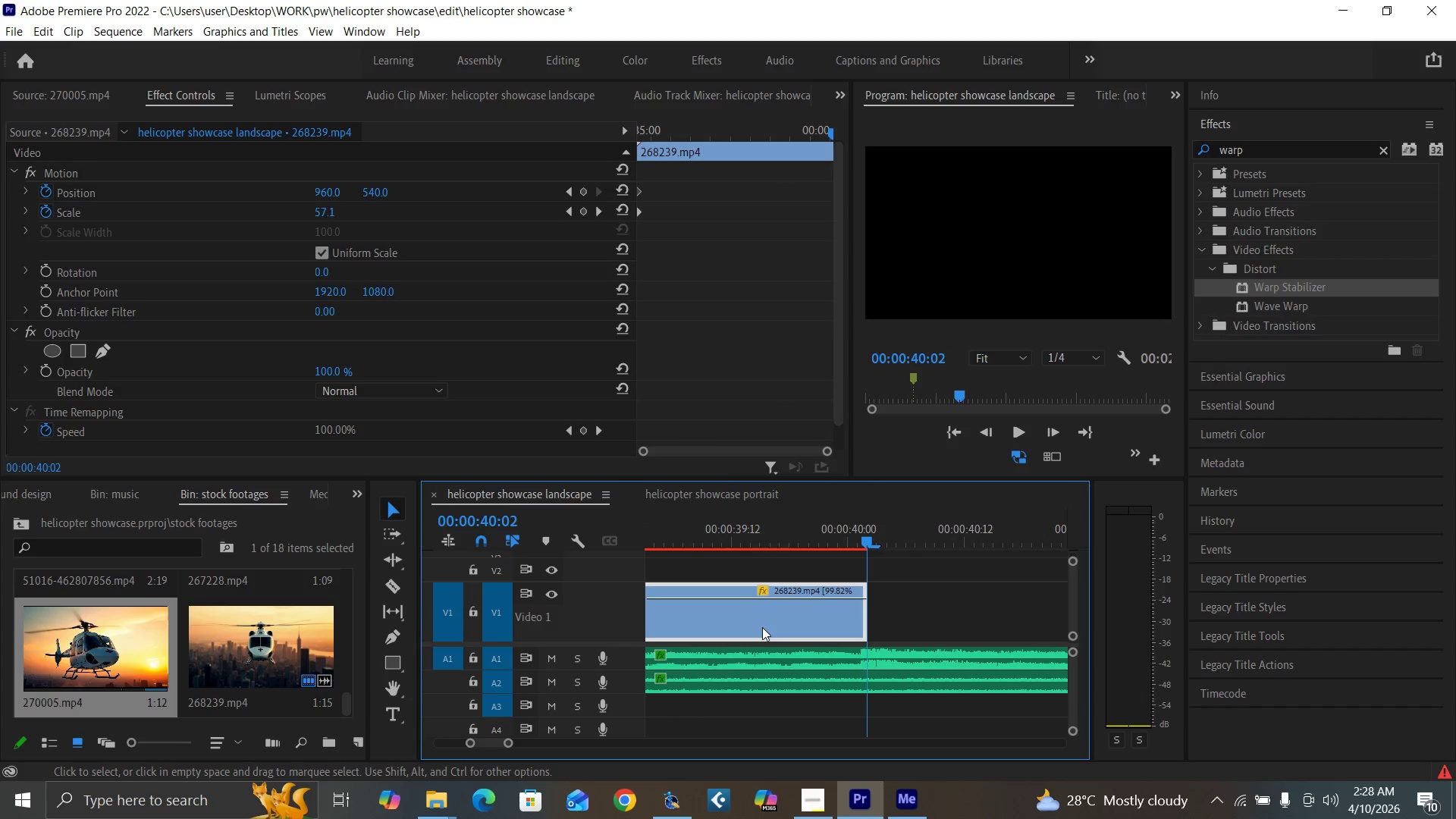 
key(Minus)
 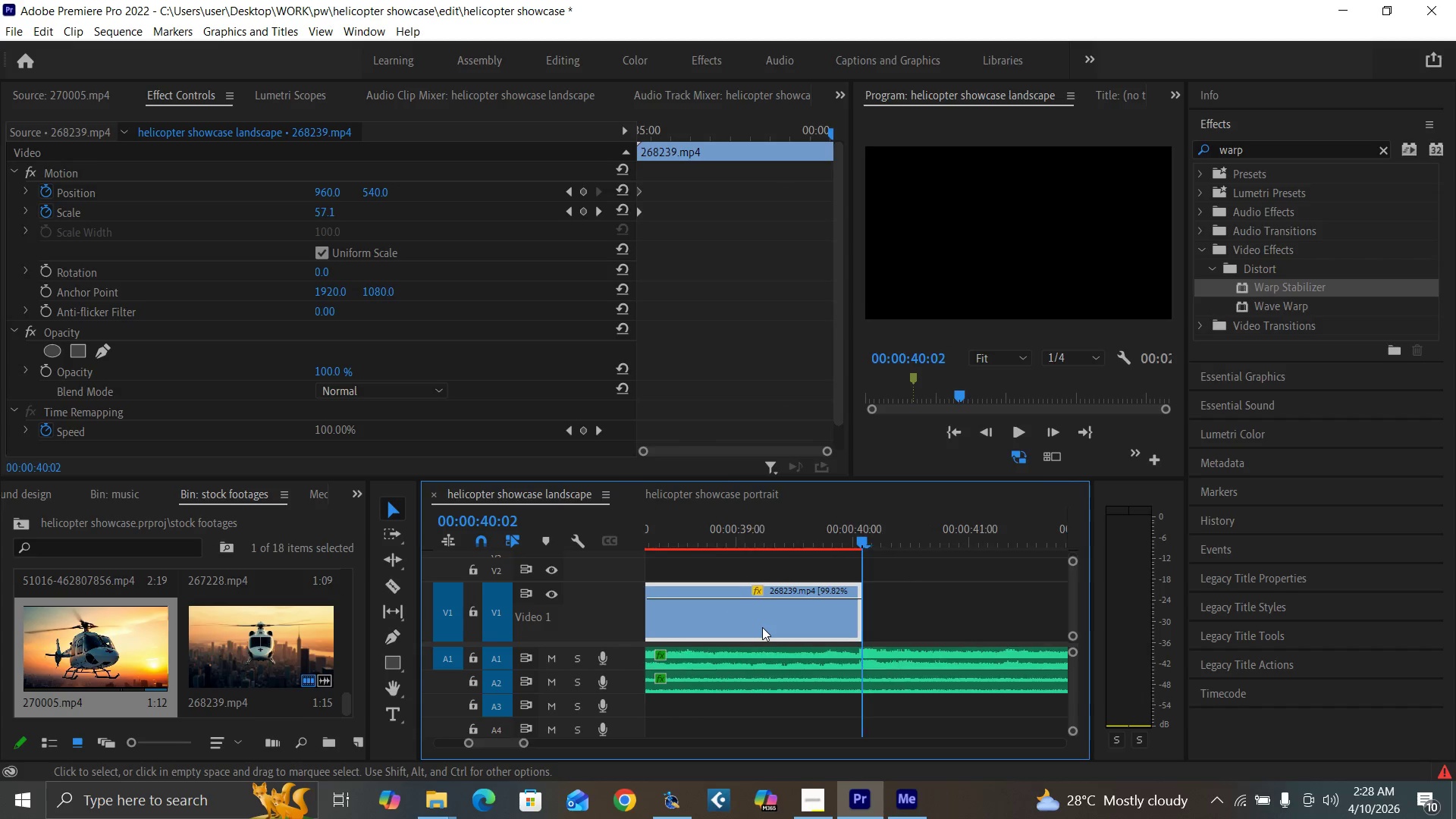 
key(Minus)
 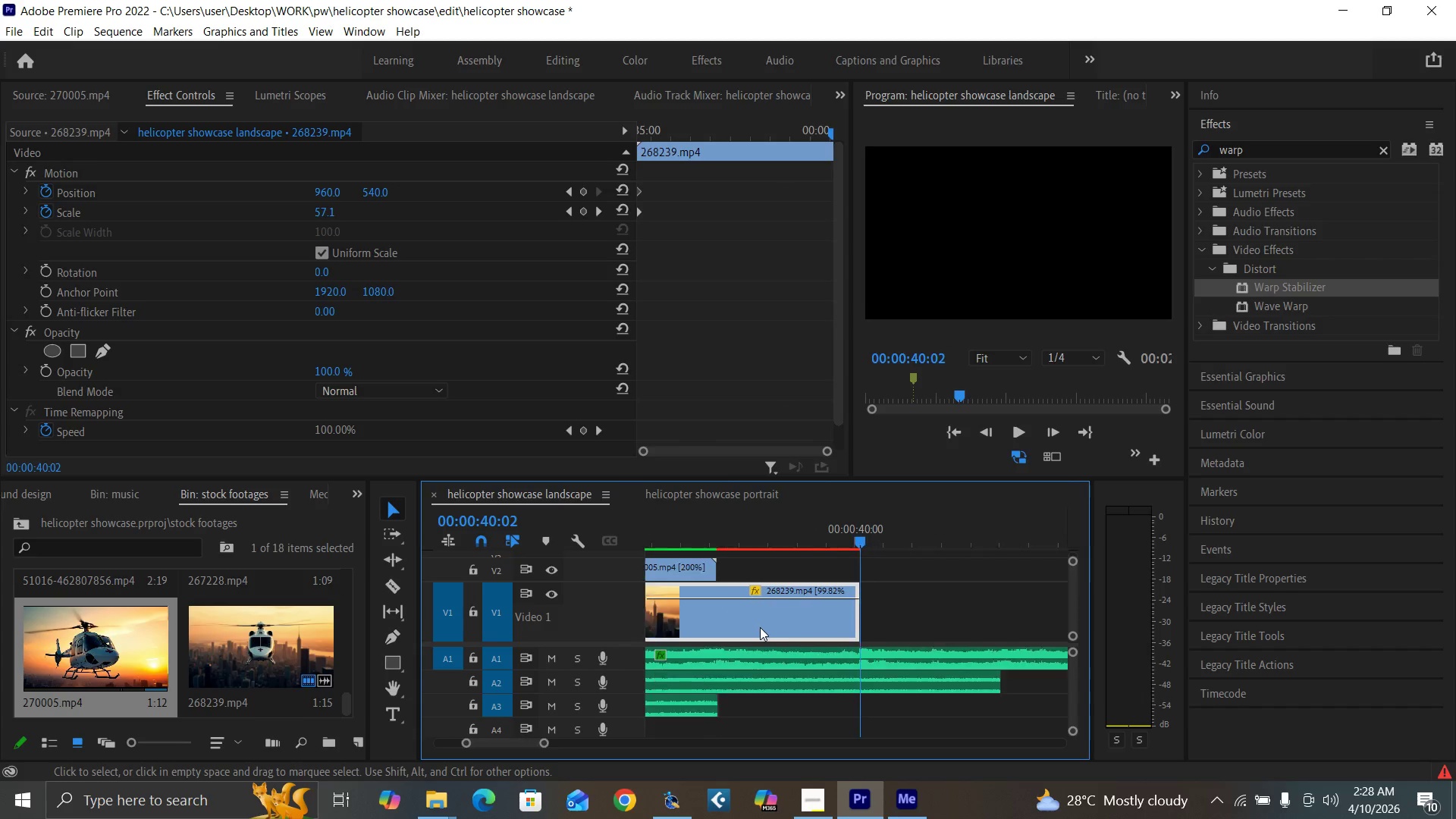 
key(Minus)
 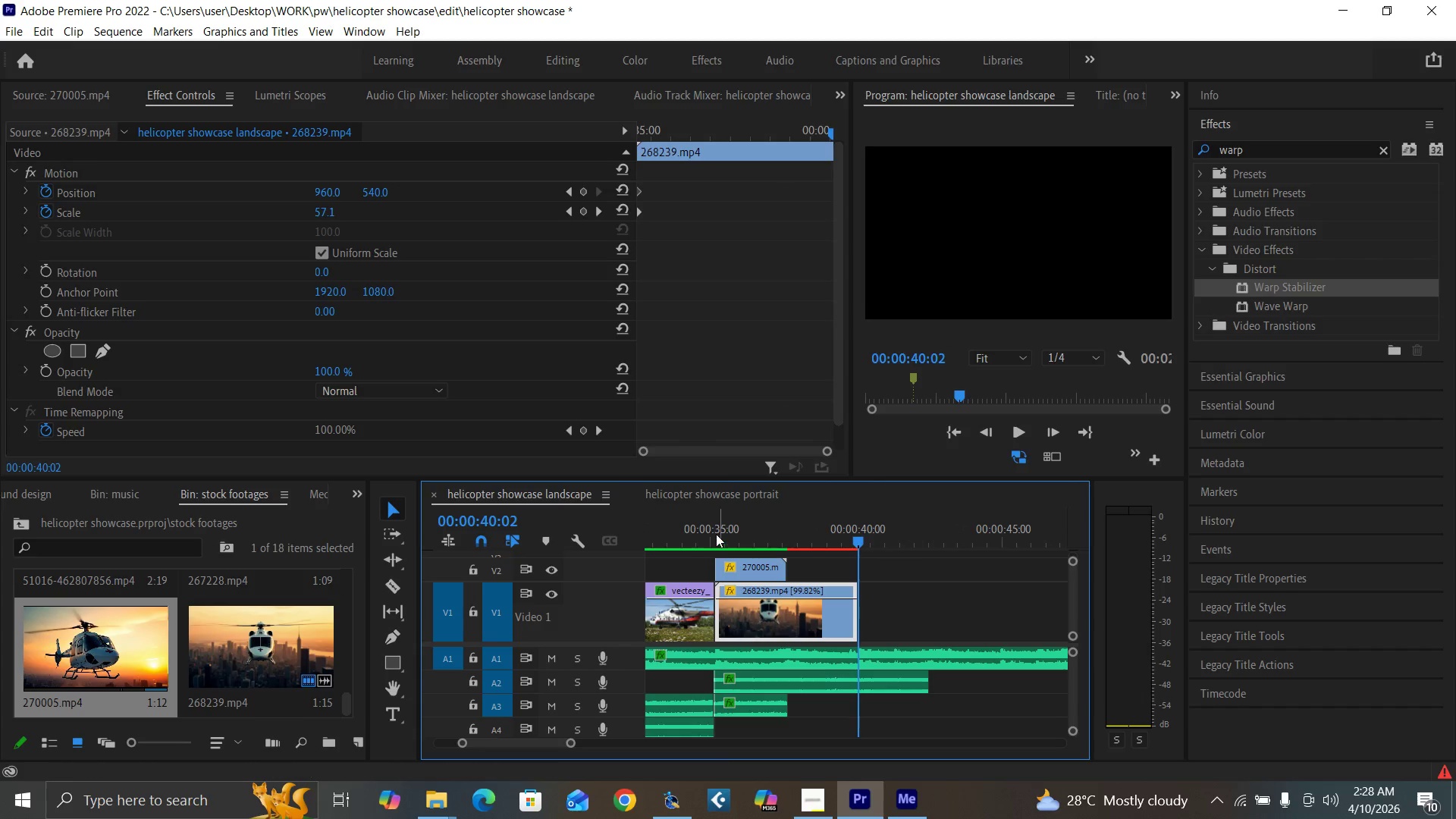 
left_click([712, 530])
 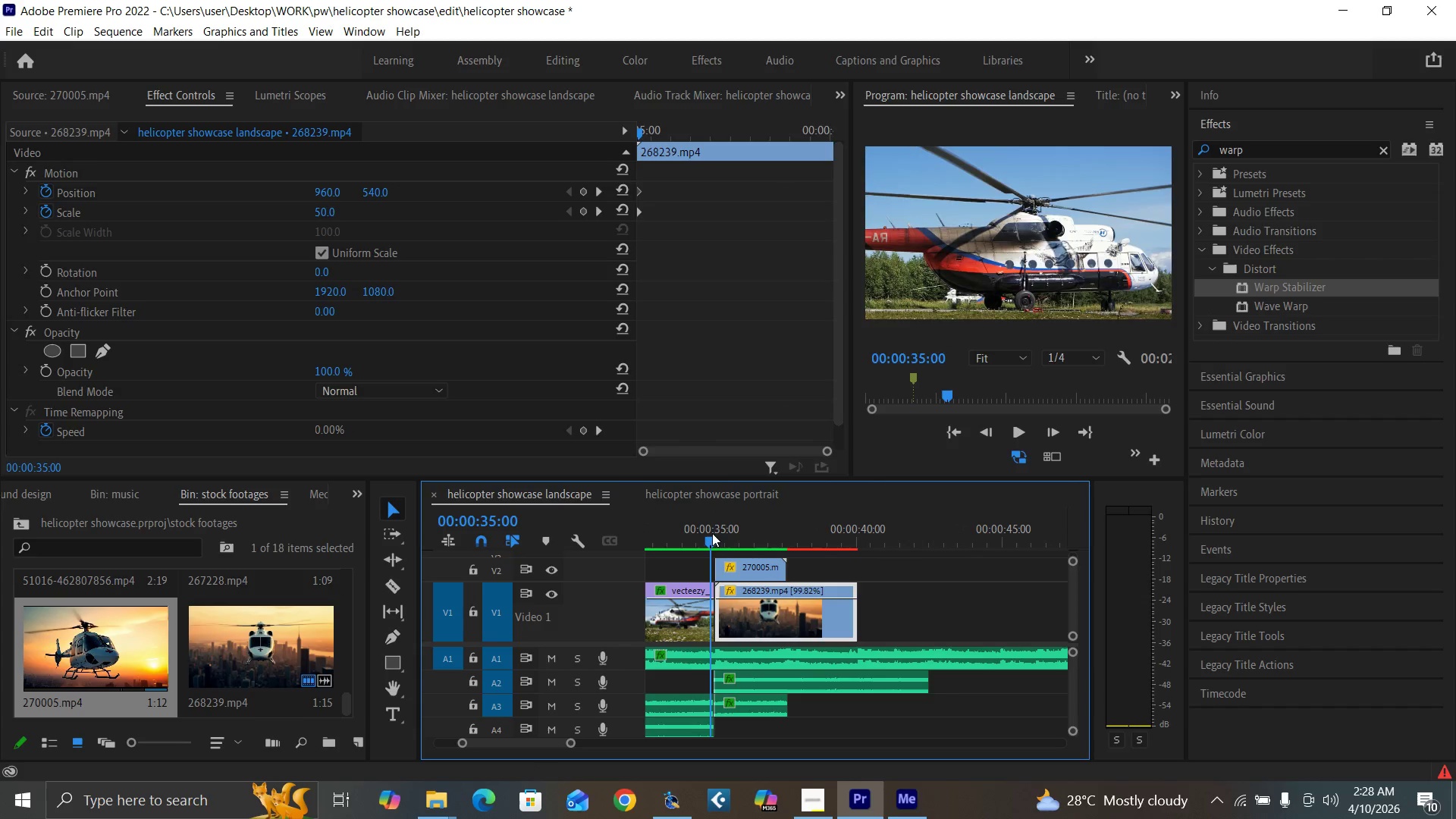 
key(Space)
 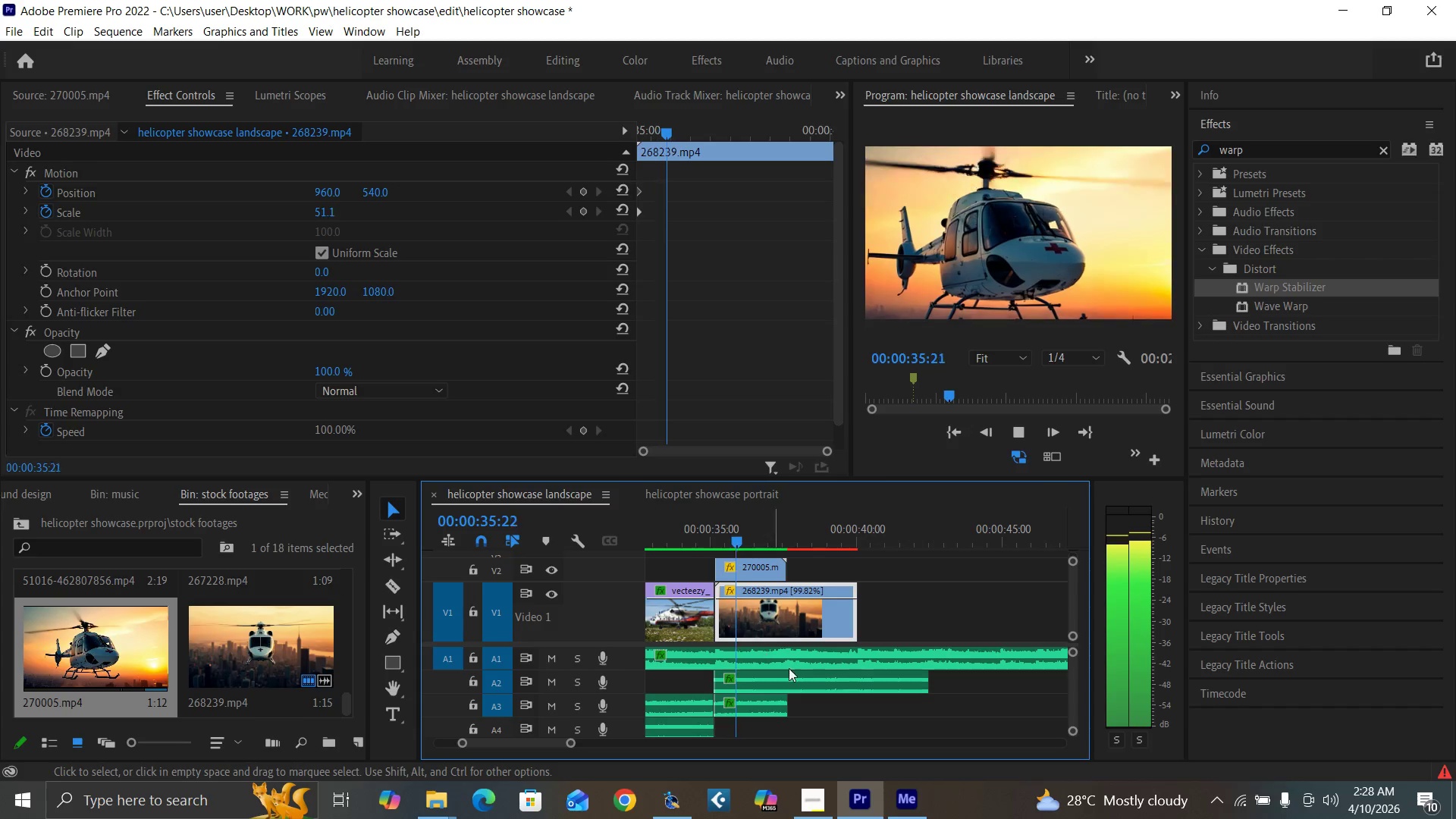 
mouse_move([813, 785])
 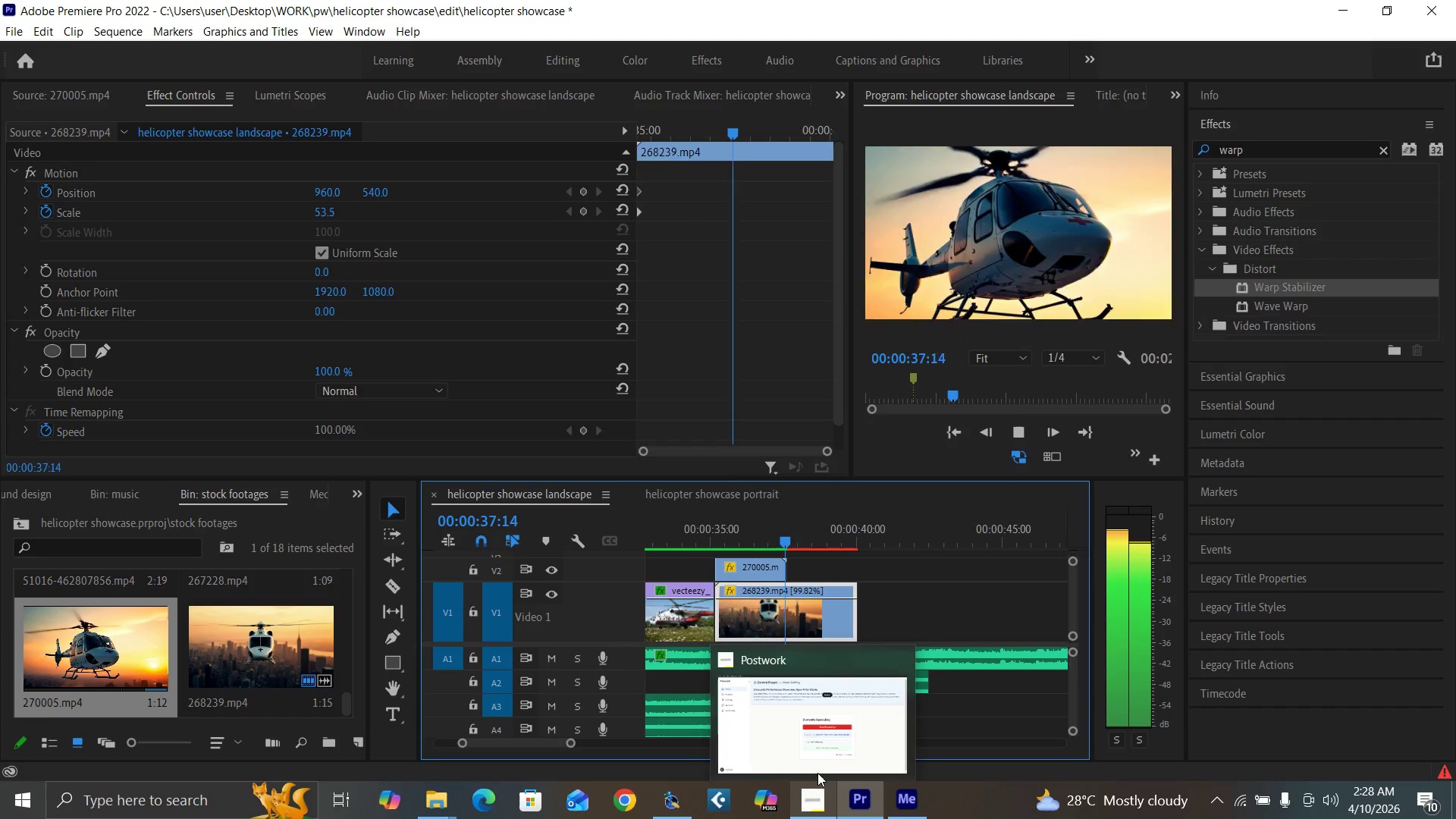 
mouse_move([836, 770])
 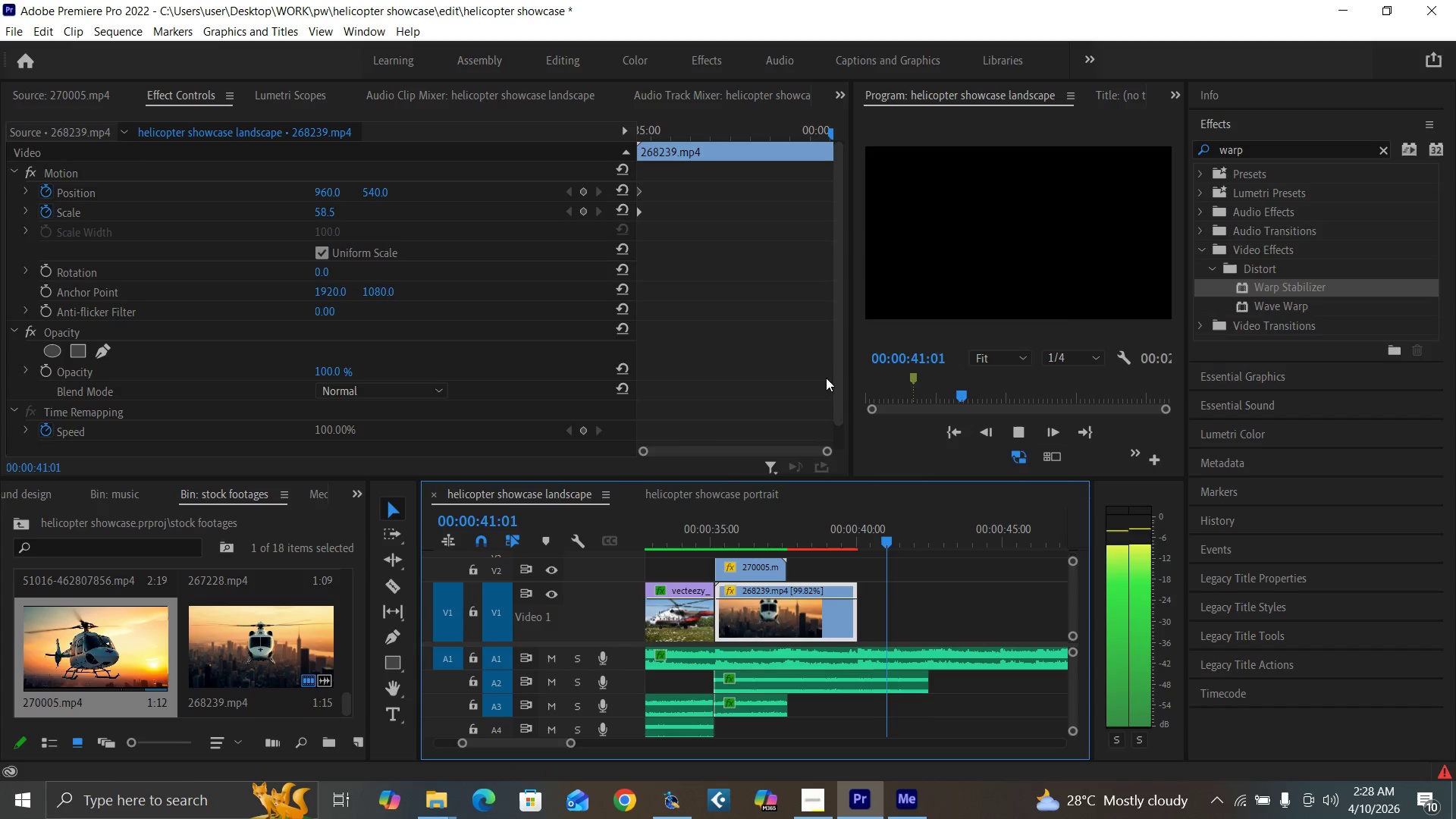 
key(Space)
 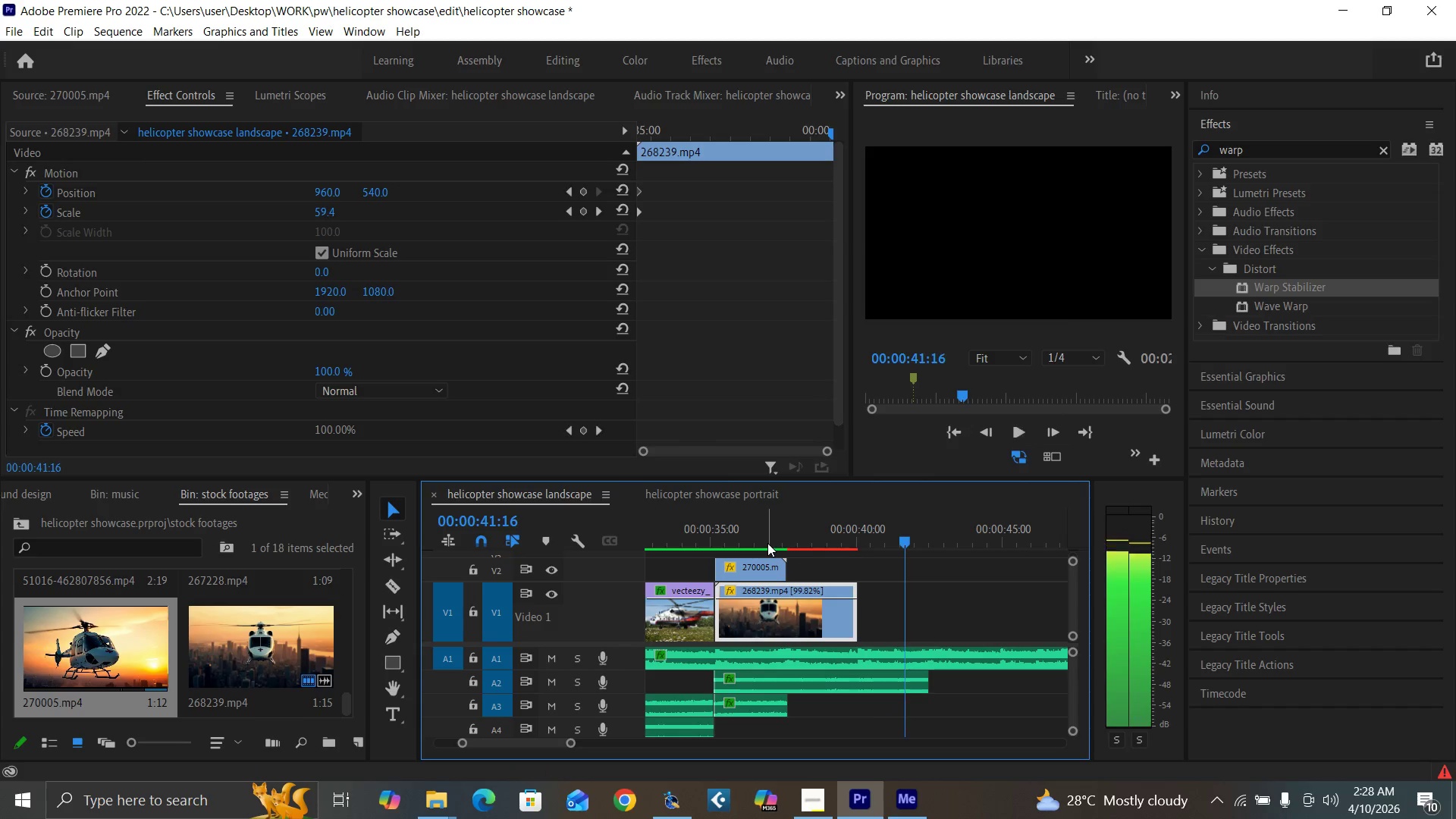 
left_click([767, 543])
 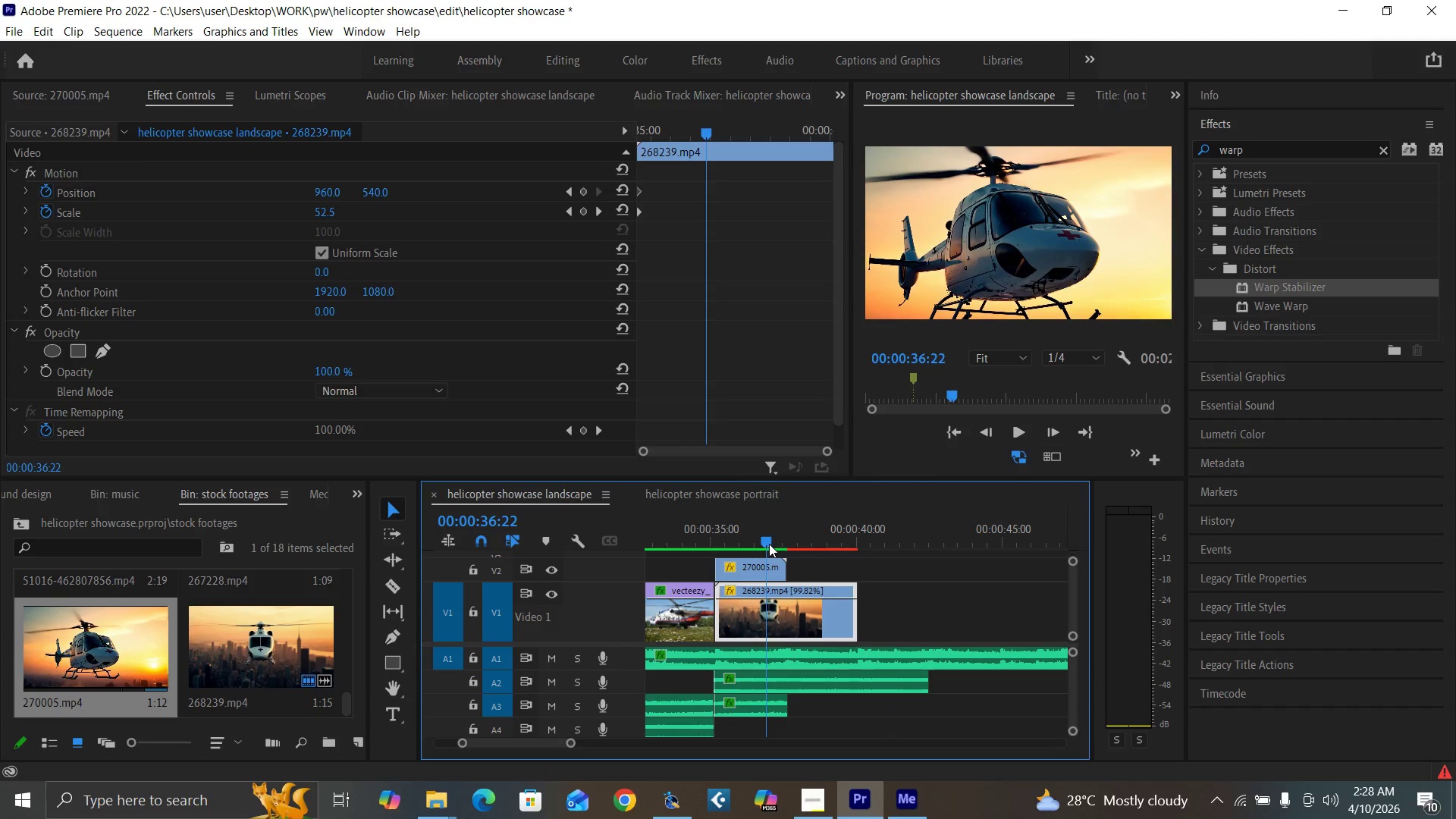 
key(Control+S)
 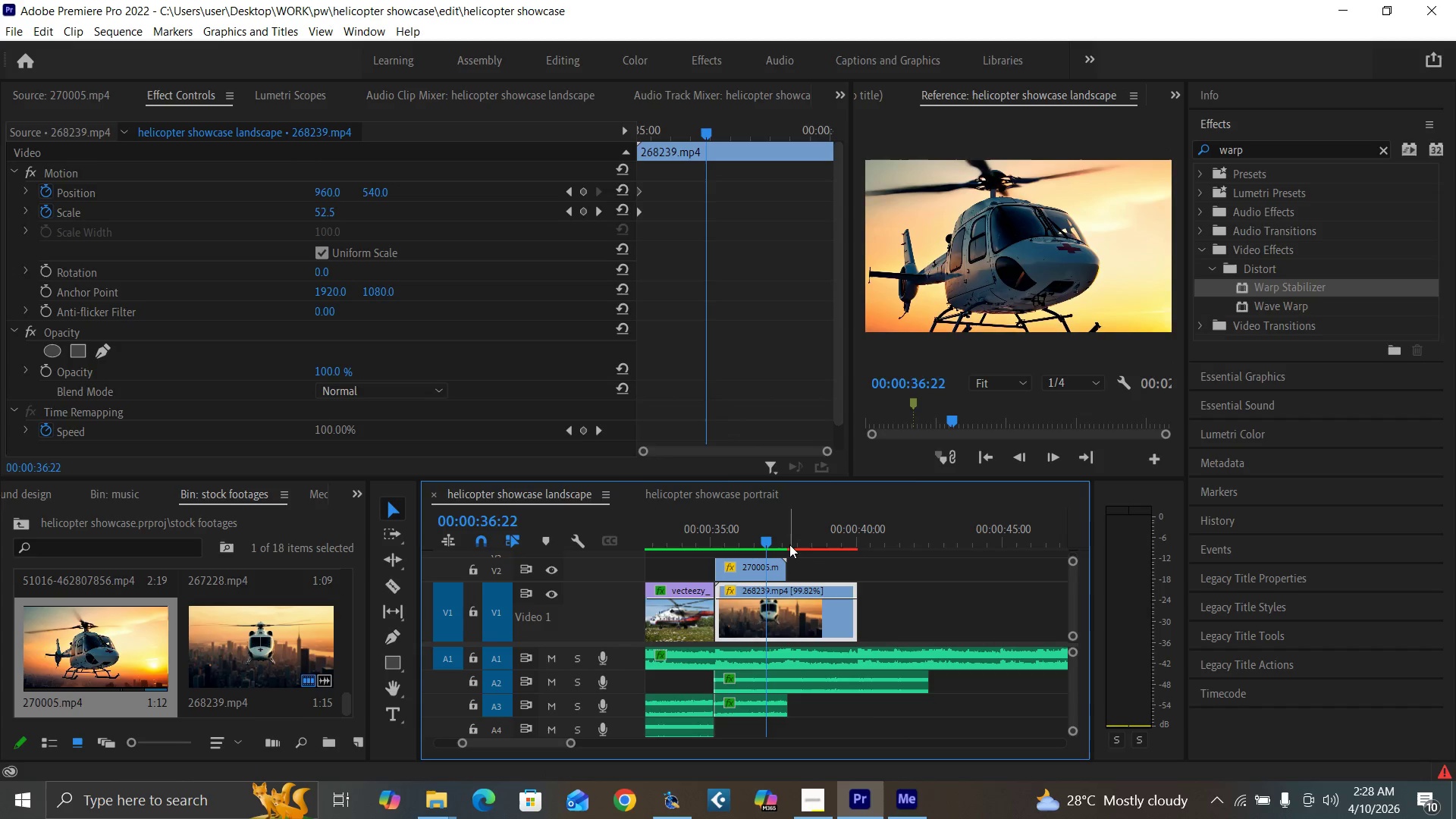 
key(Enter)
 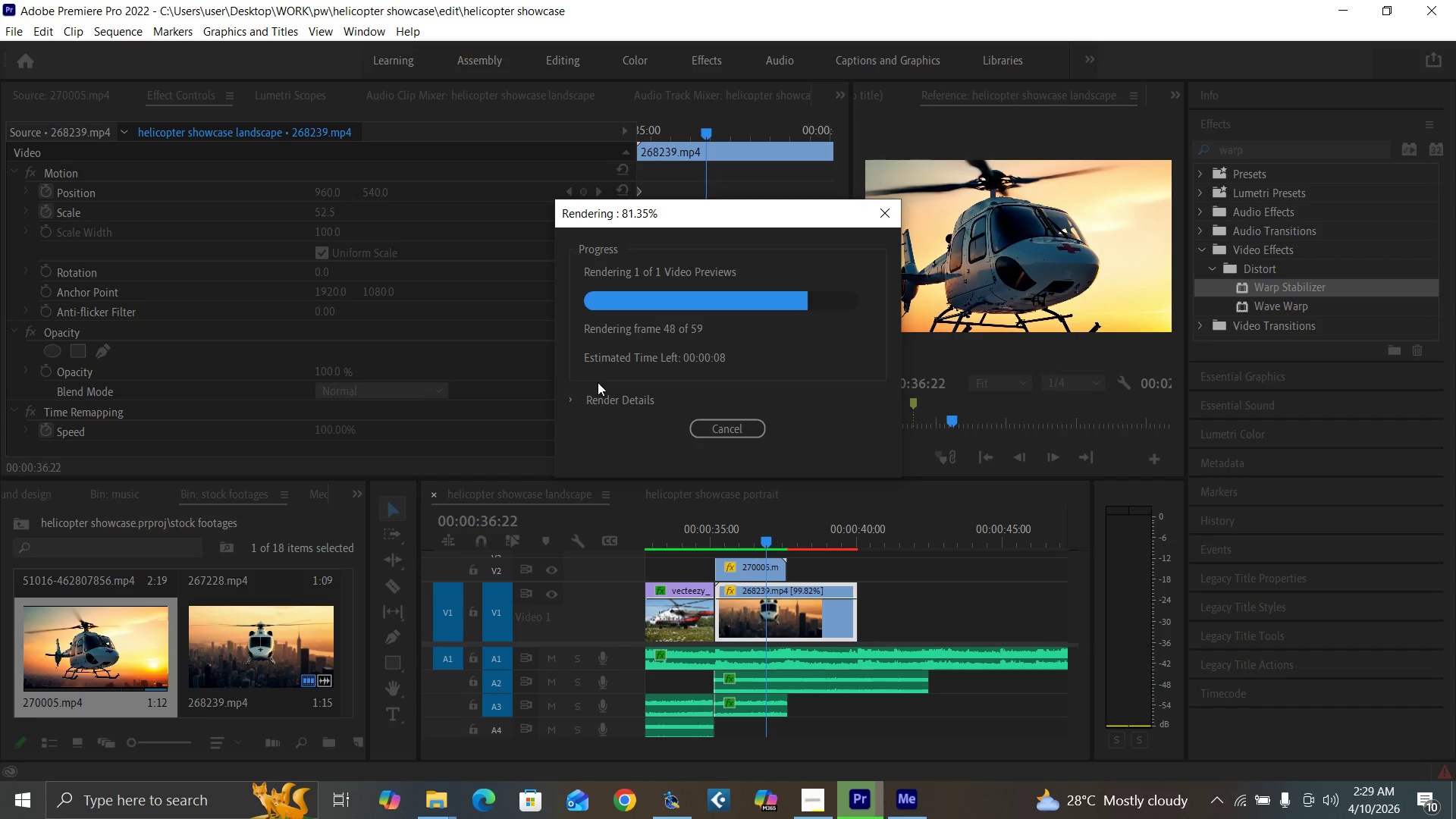 
wait(54.34)
 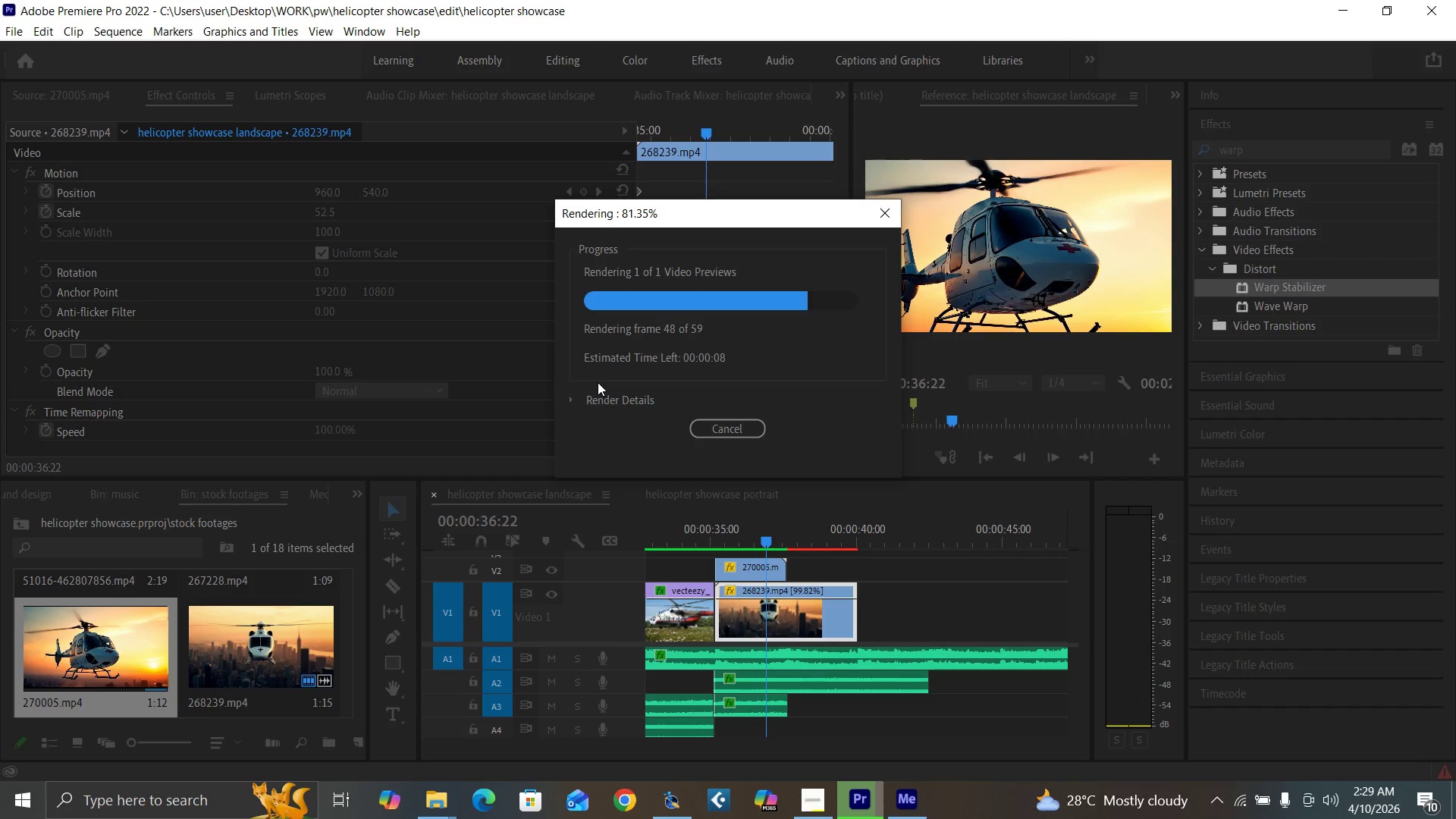 
key(Control+Backquote)
 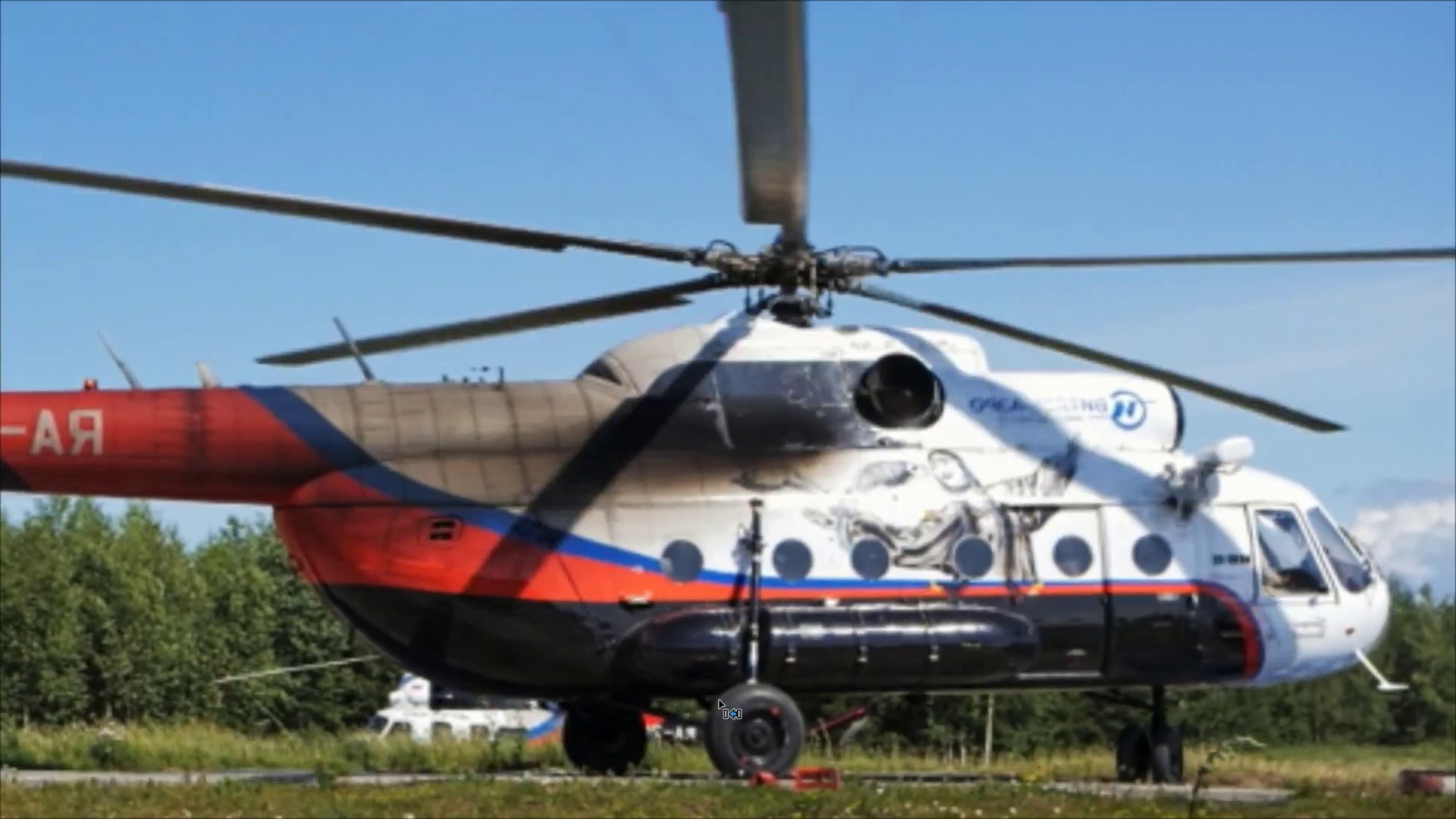 
wait(38.83)
 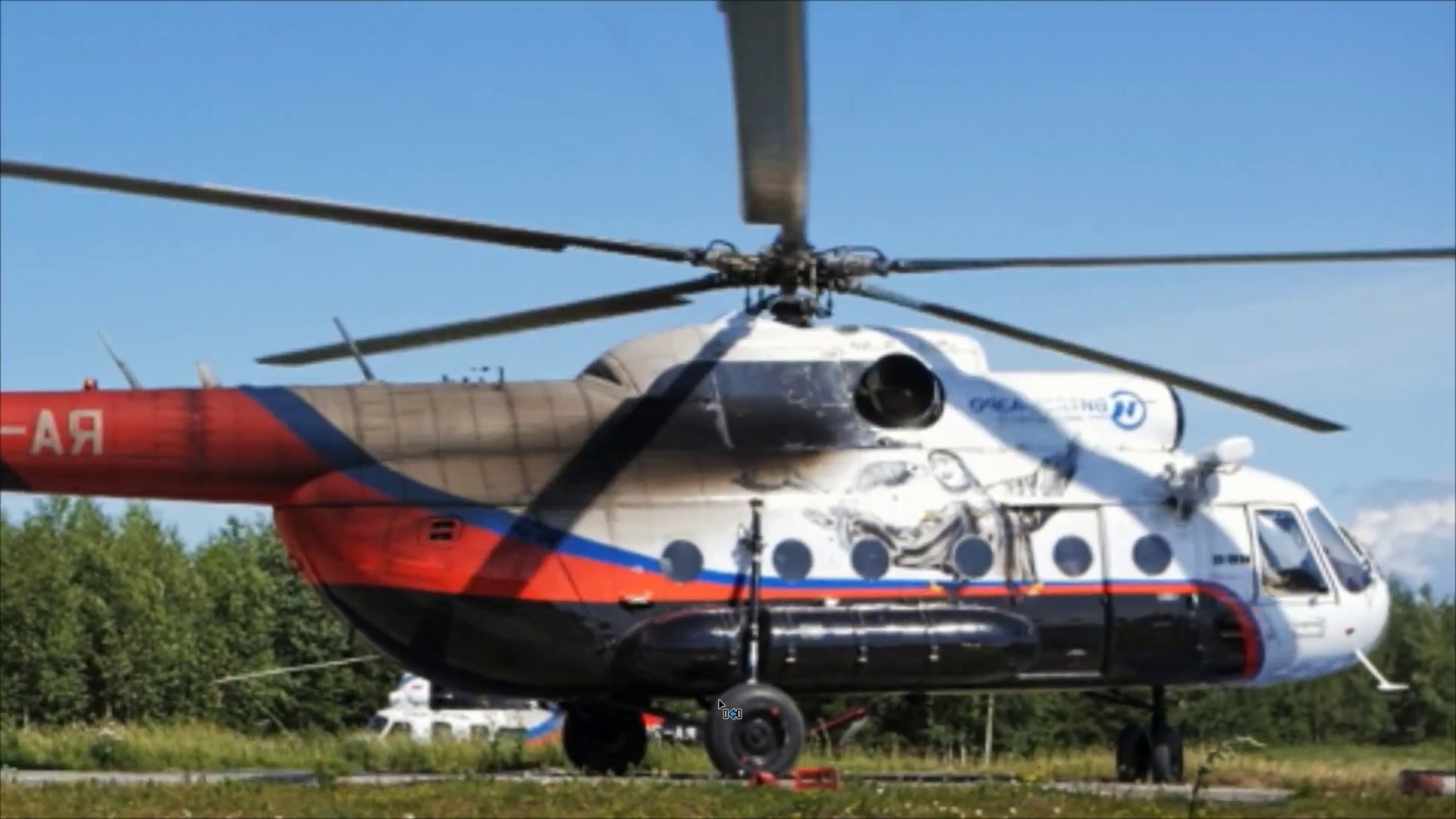 
key(Space)
 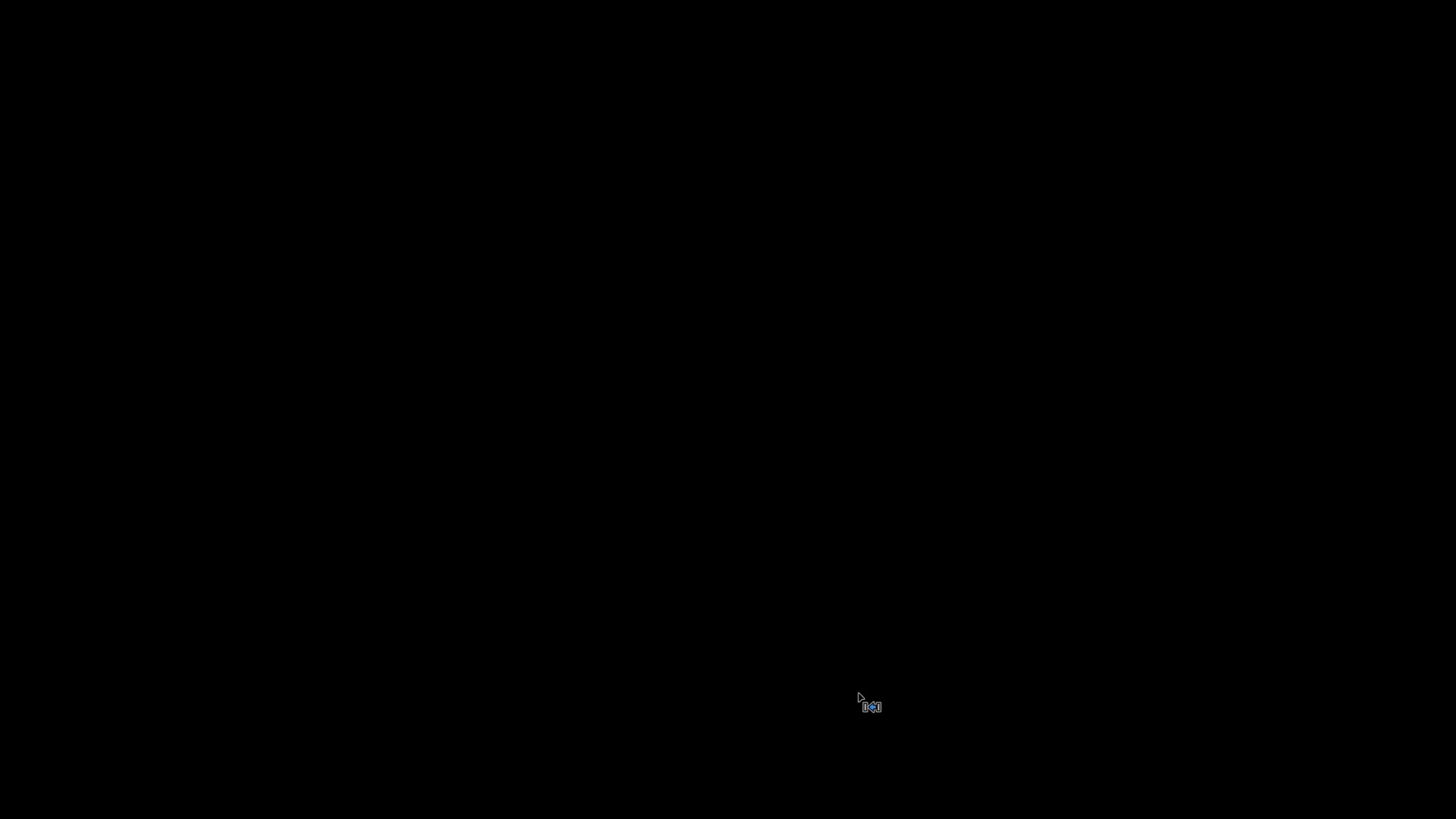 
key(Control+Backquote)
 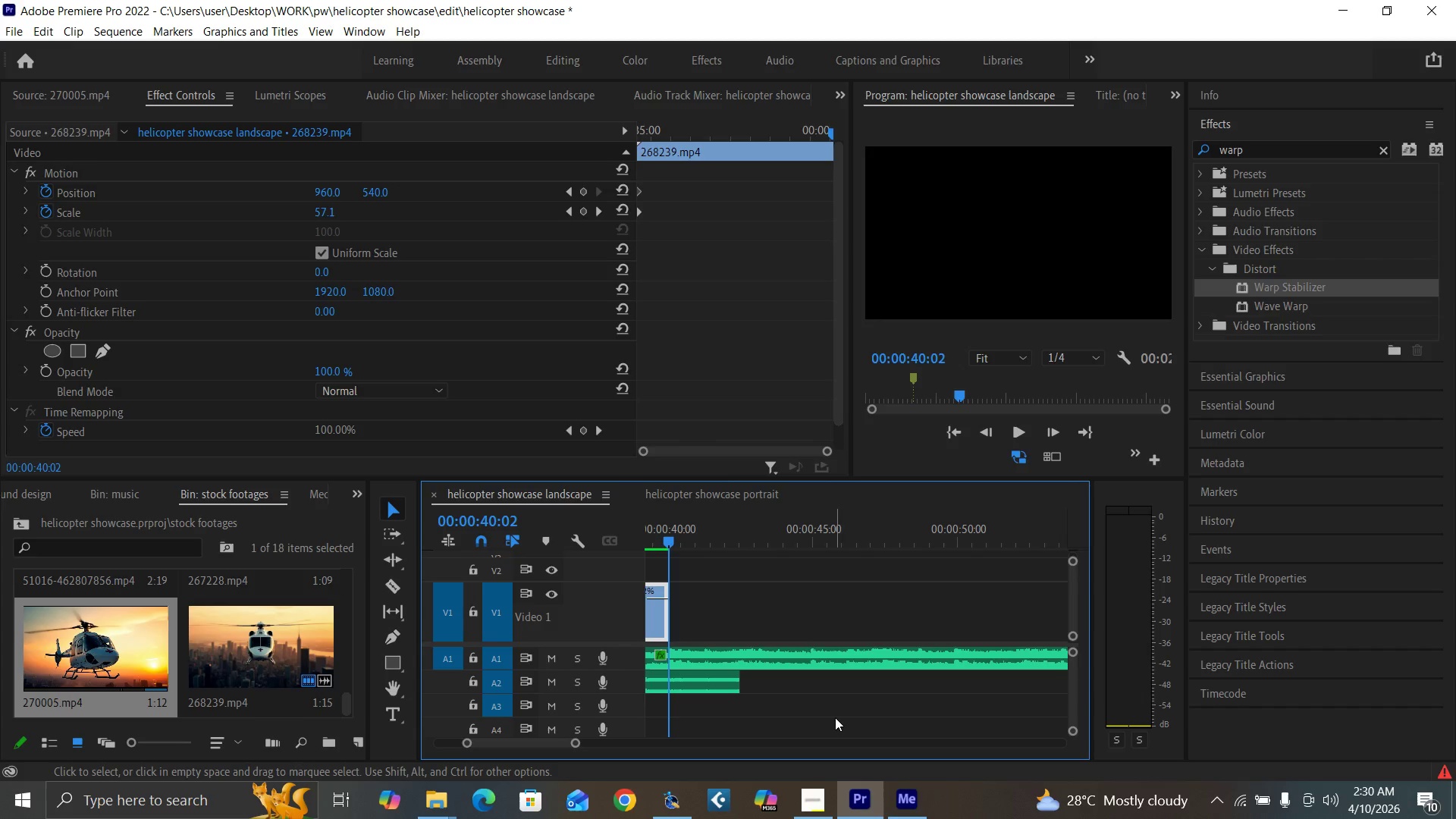 
key(Control+S)
 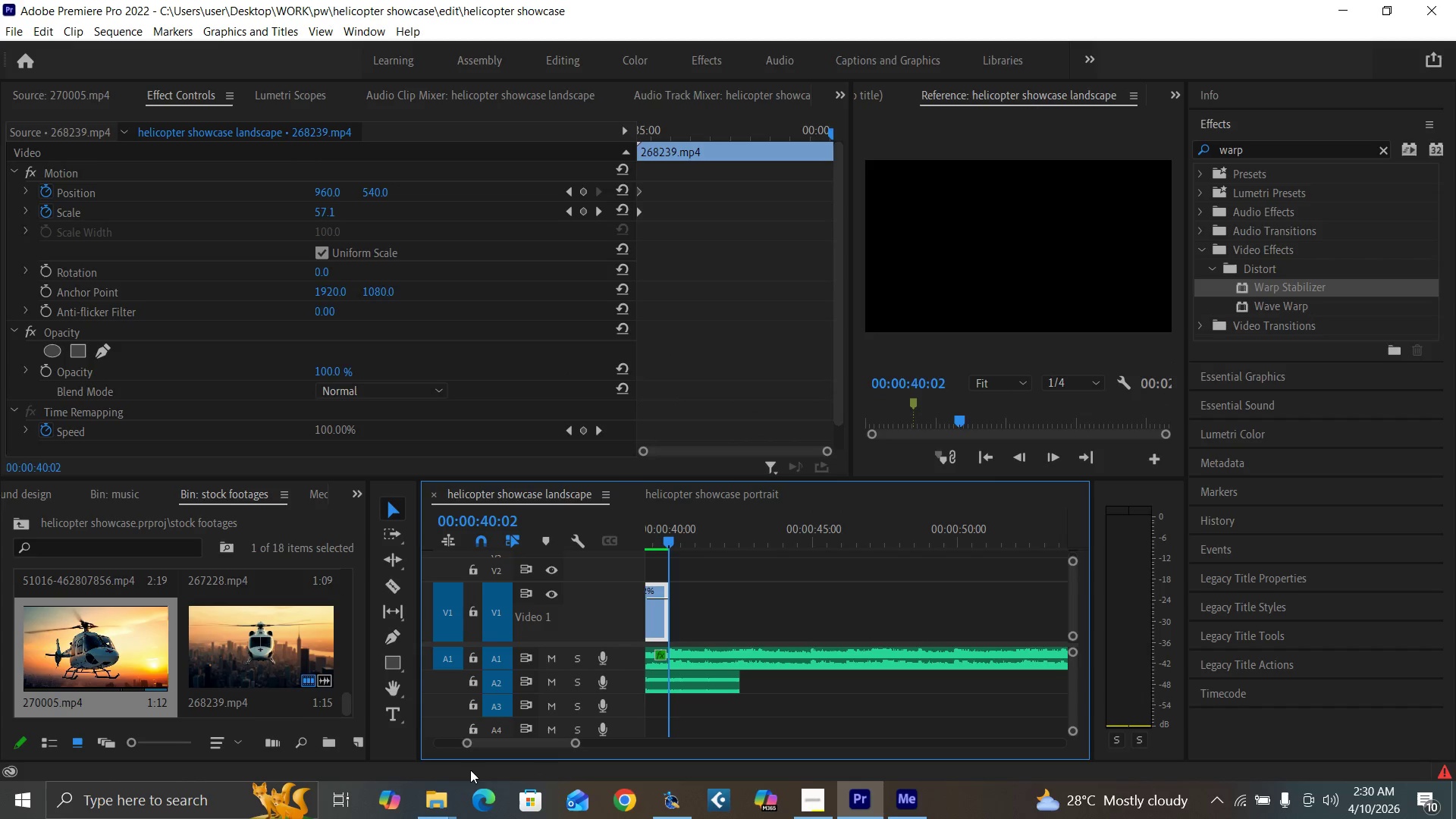 
left_click_drag(start_coordinate=[578, 743], to_coordinate=[704, 754])
 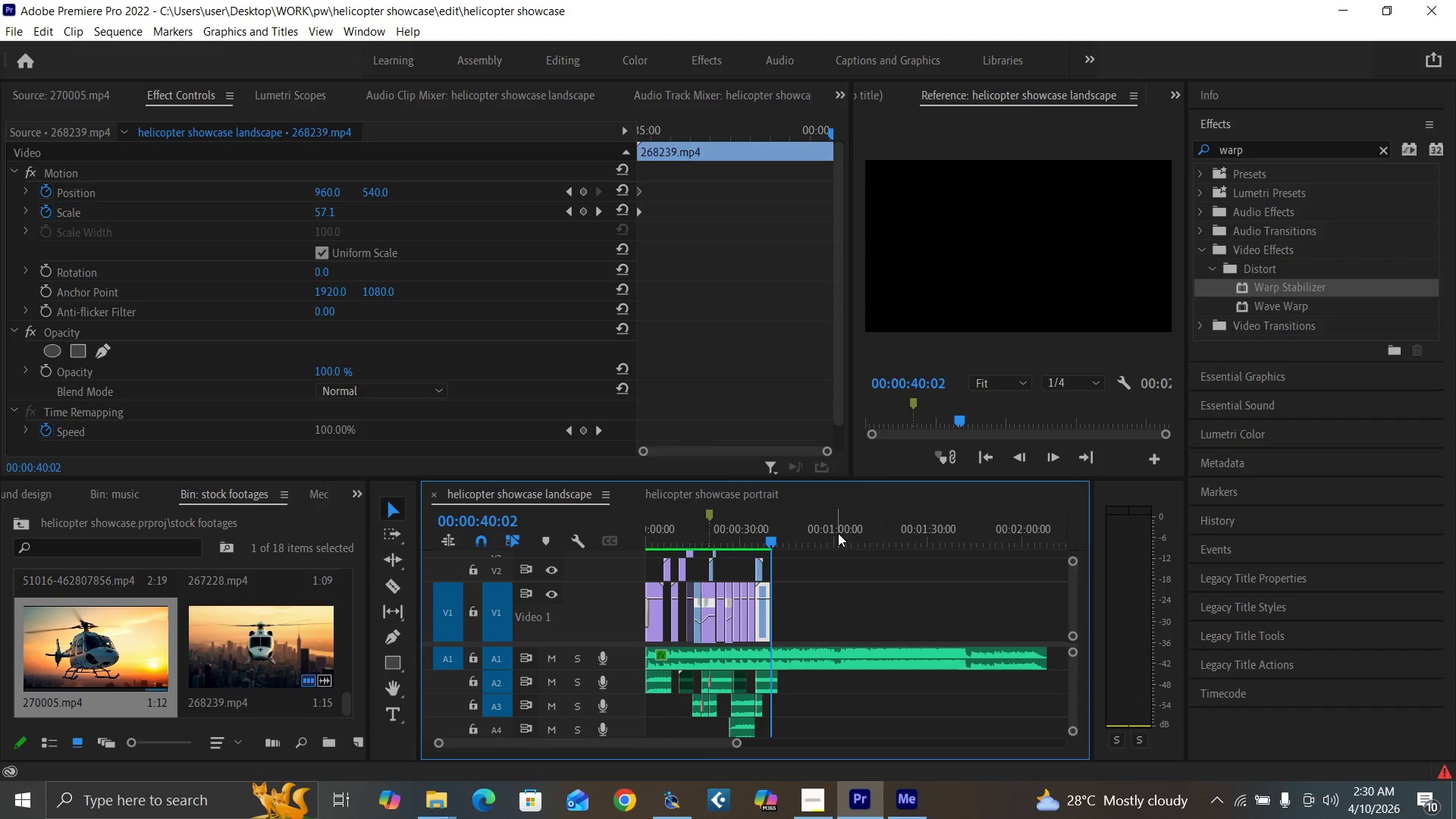 
key(Space)
 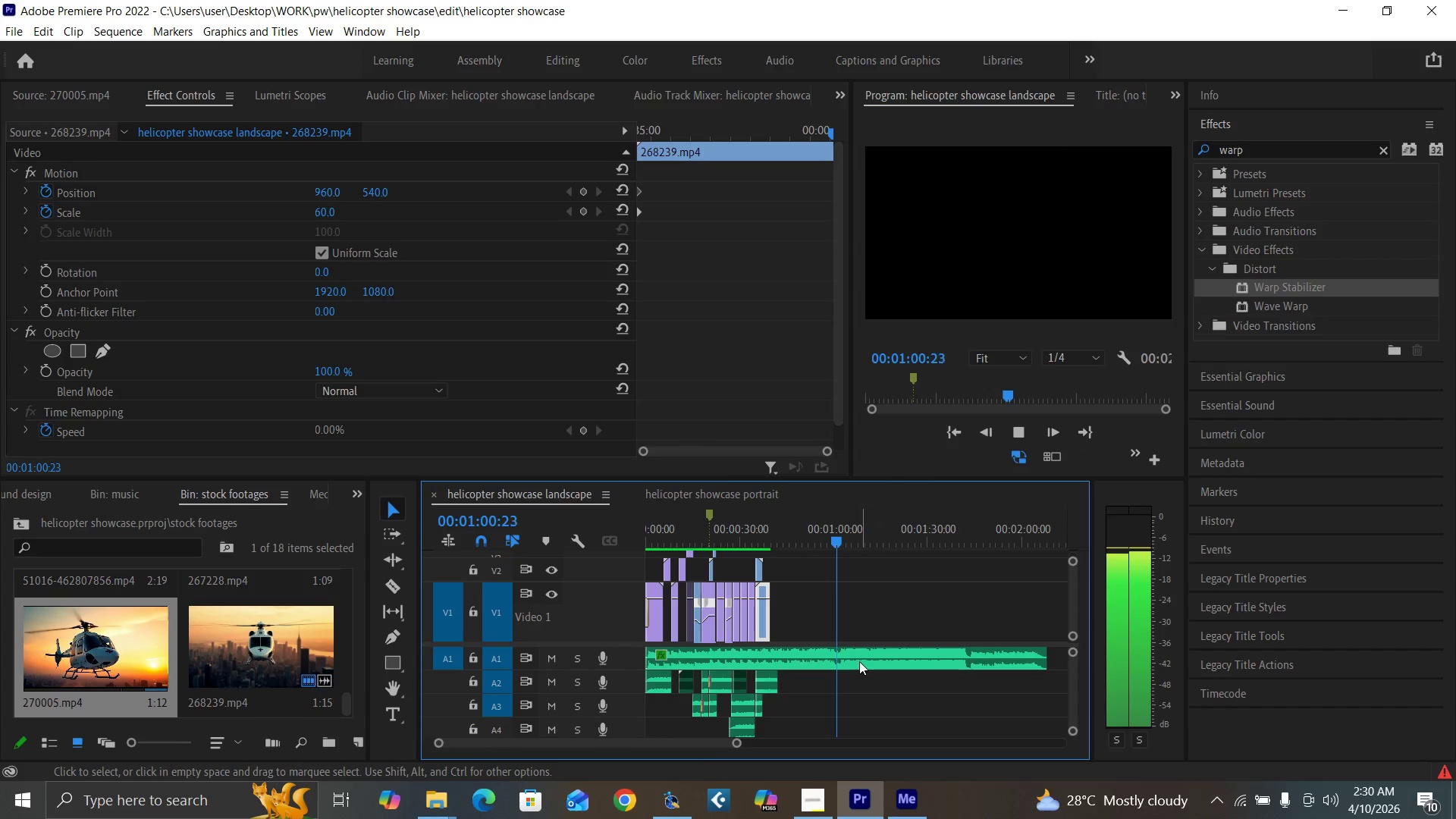 
key(Space)
 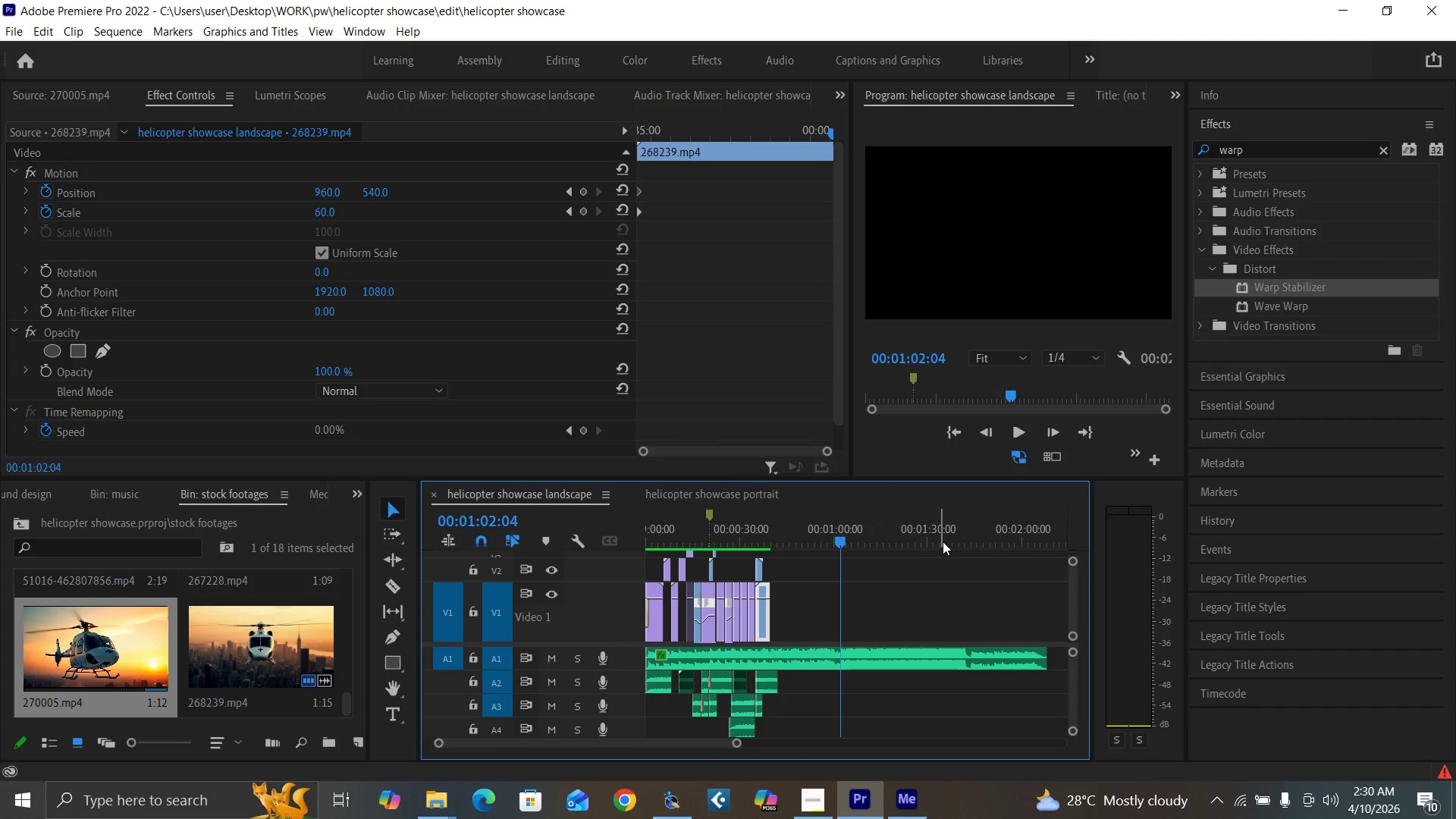 
left_click([947, 542])
 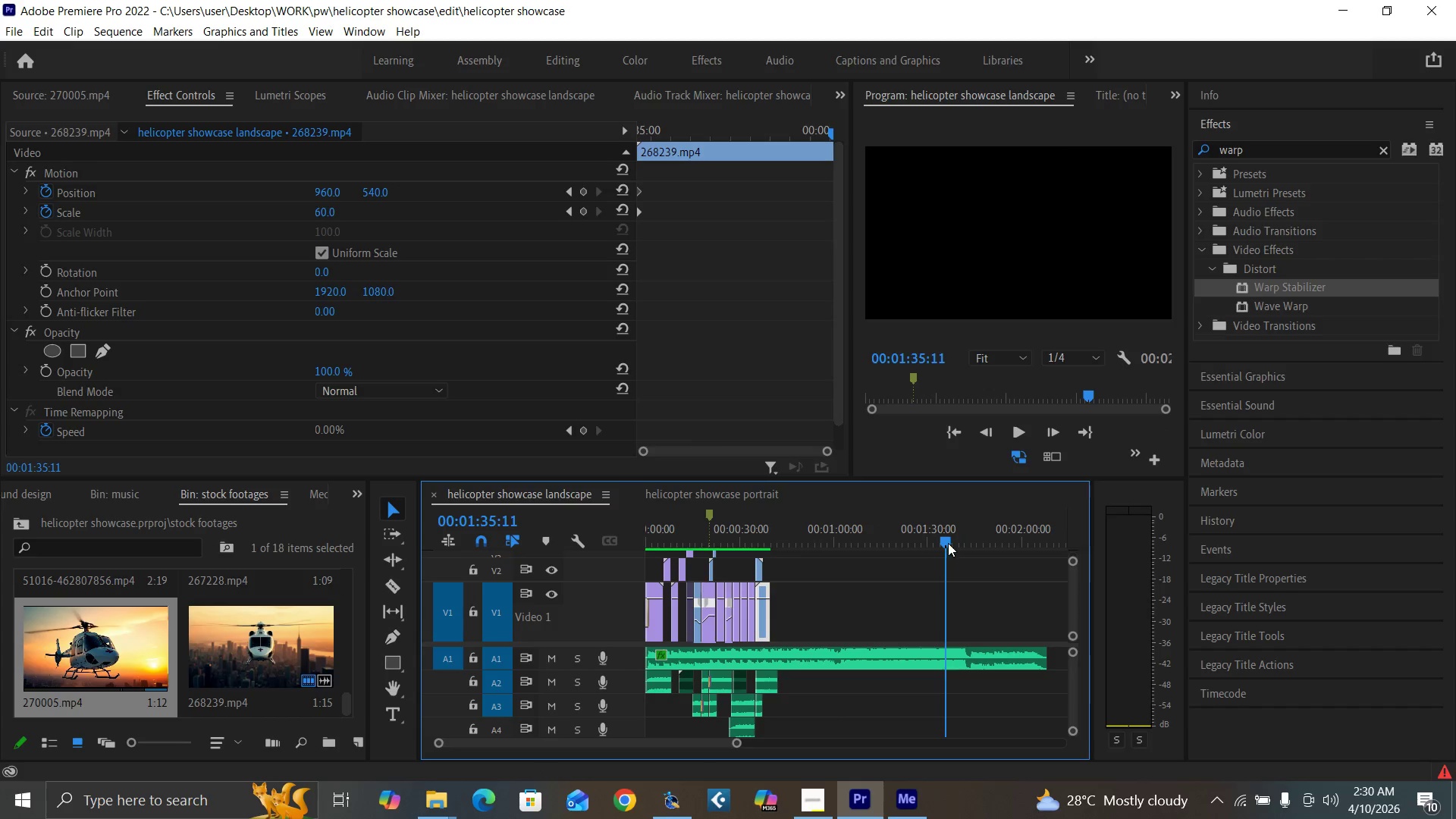 
key(Space)
 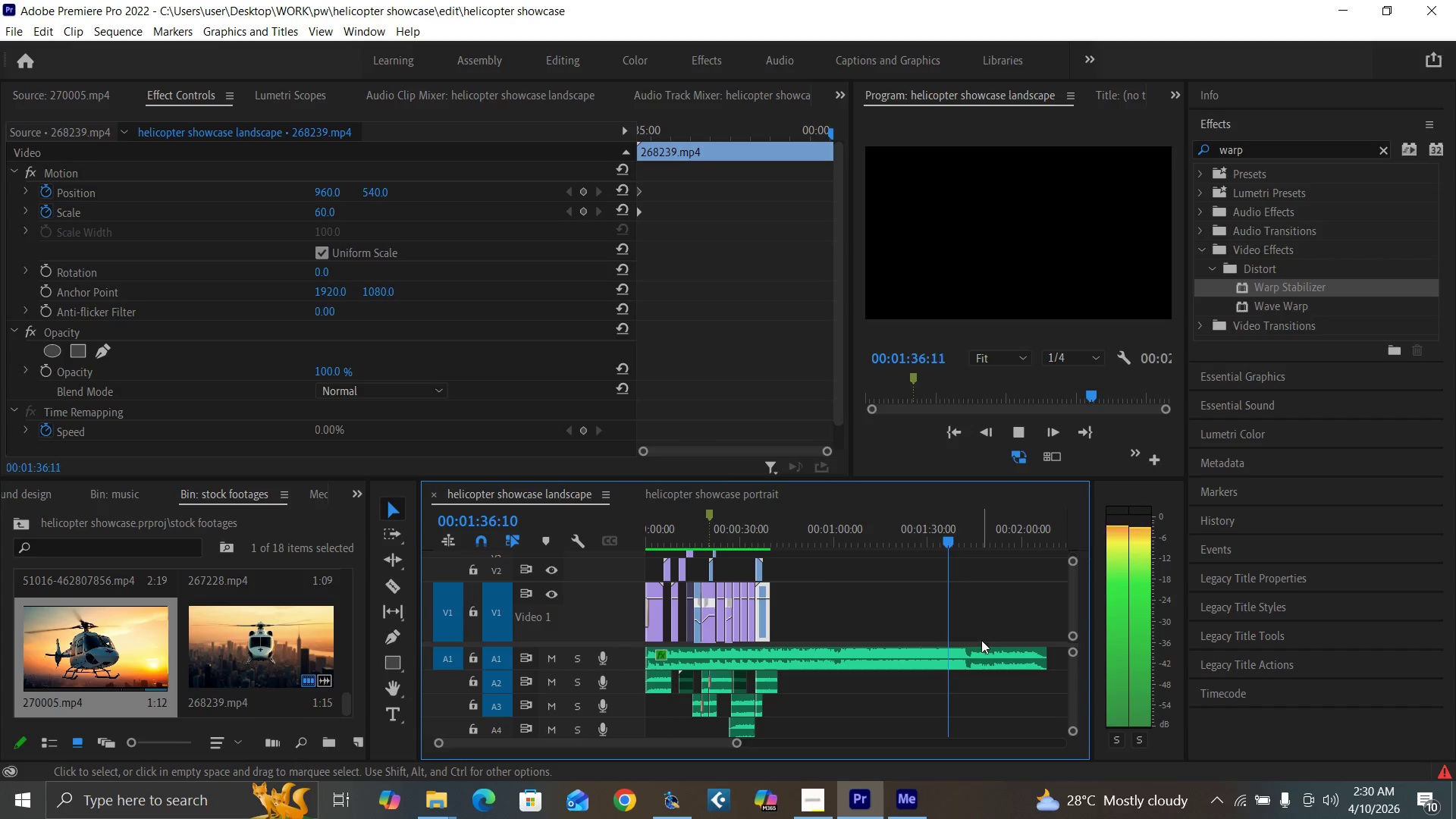 
key(Equal)
 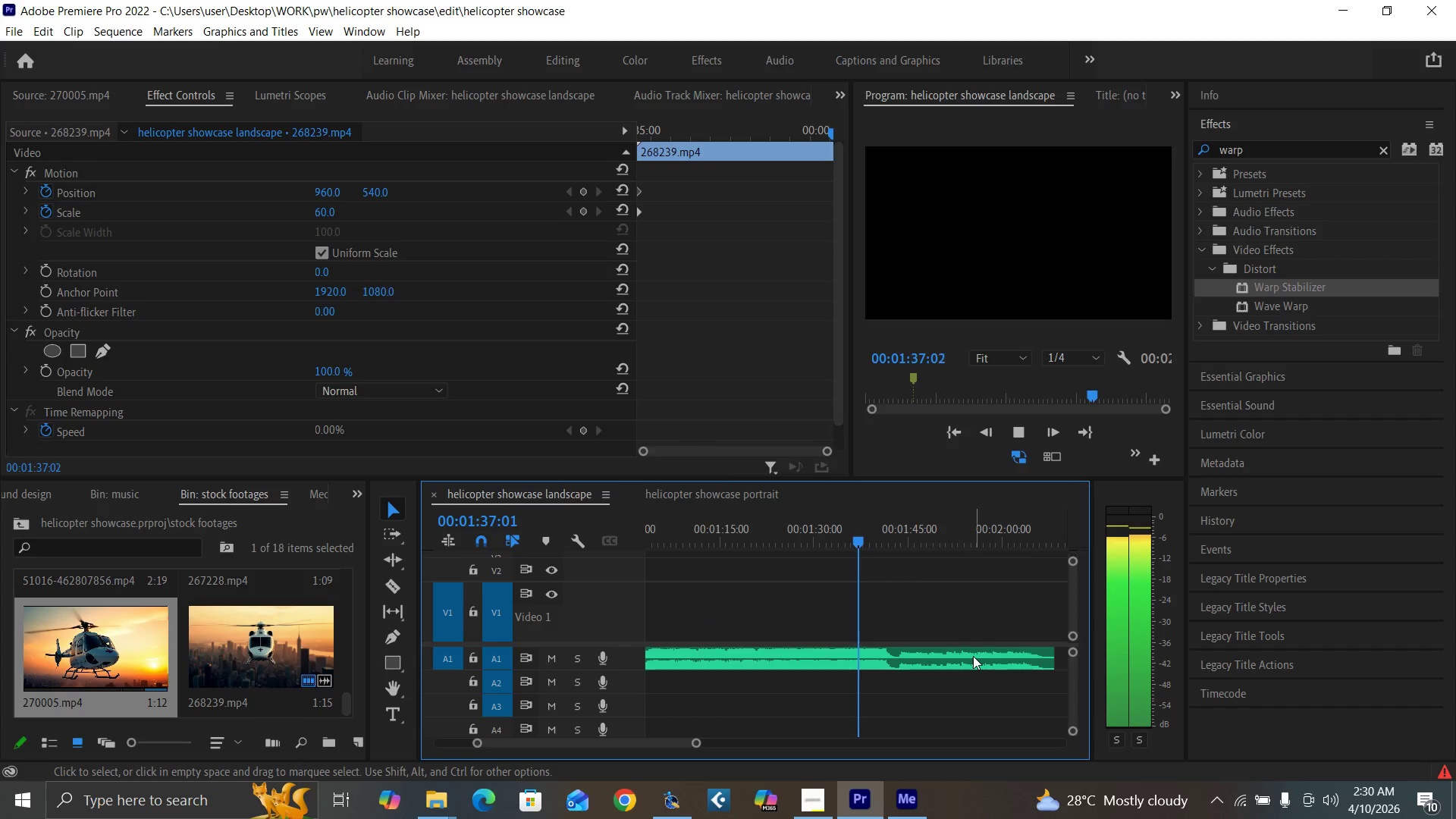 
key(Equal)
 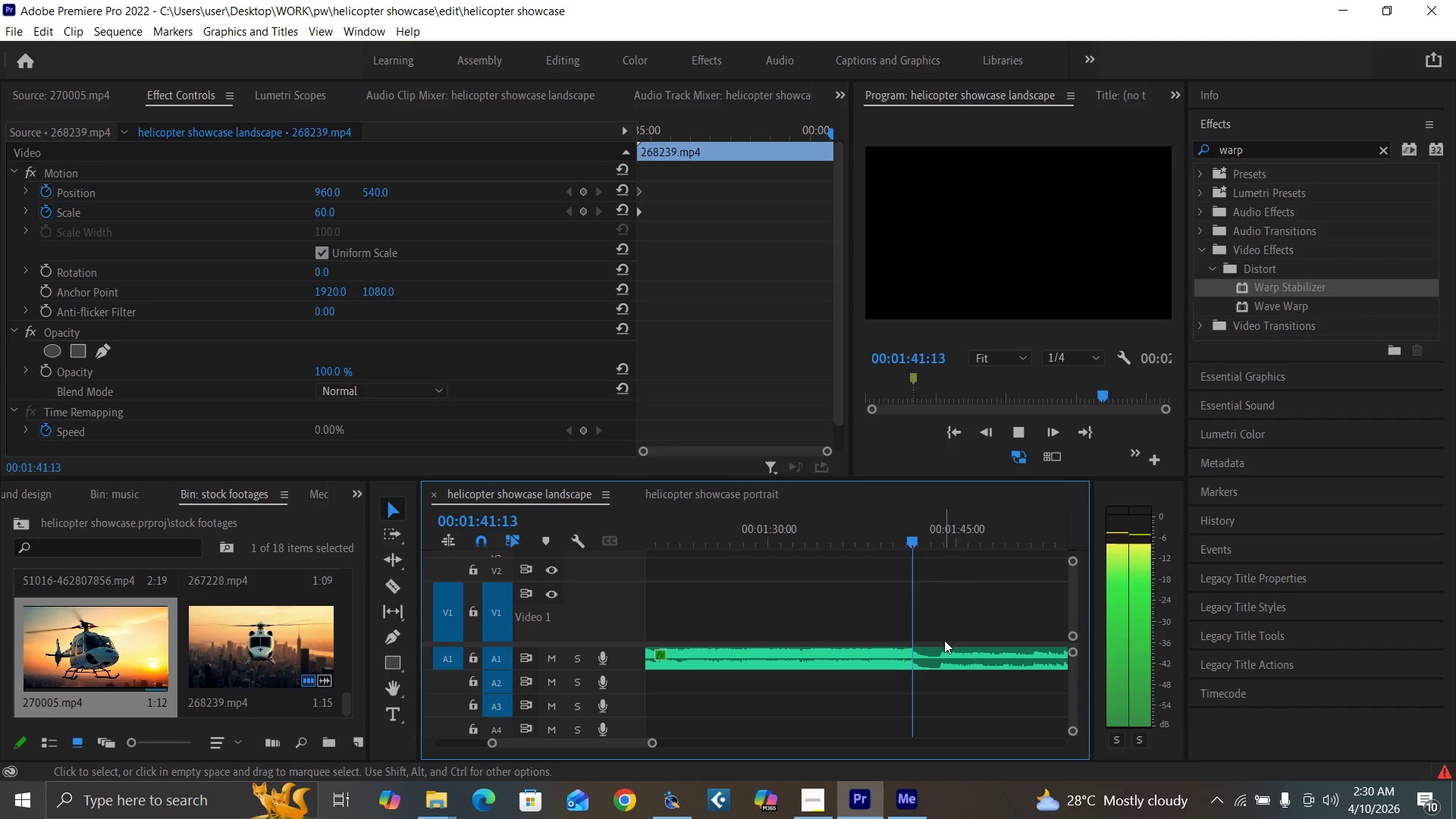 
wait(5.89)
 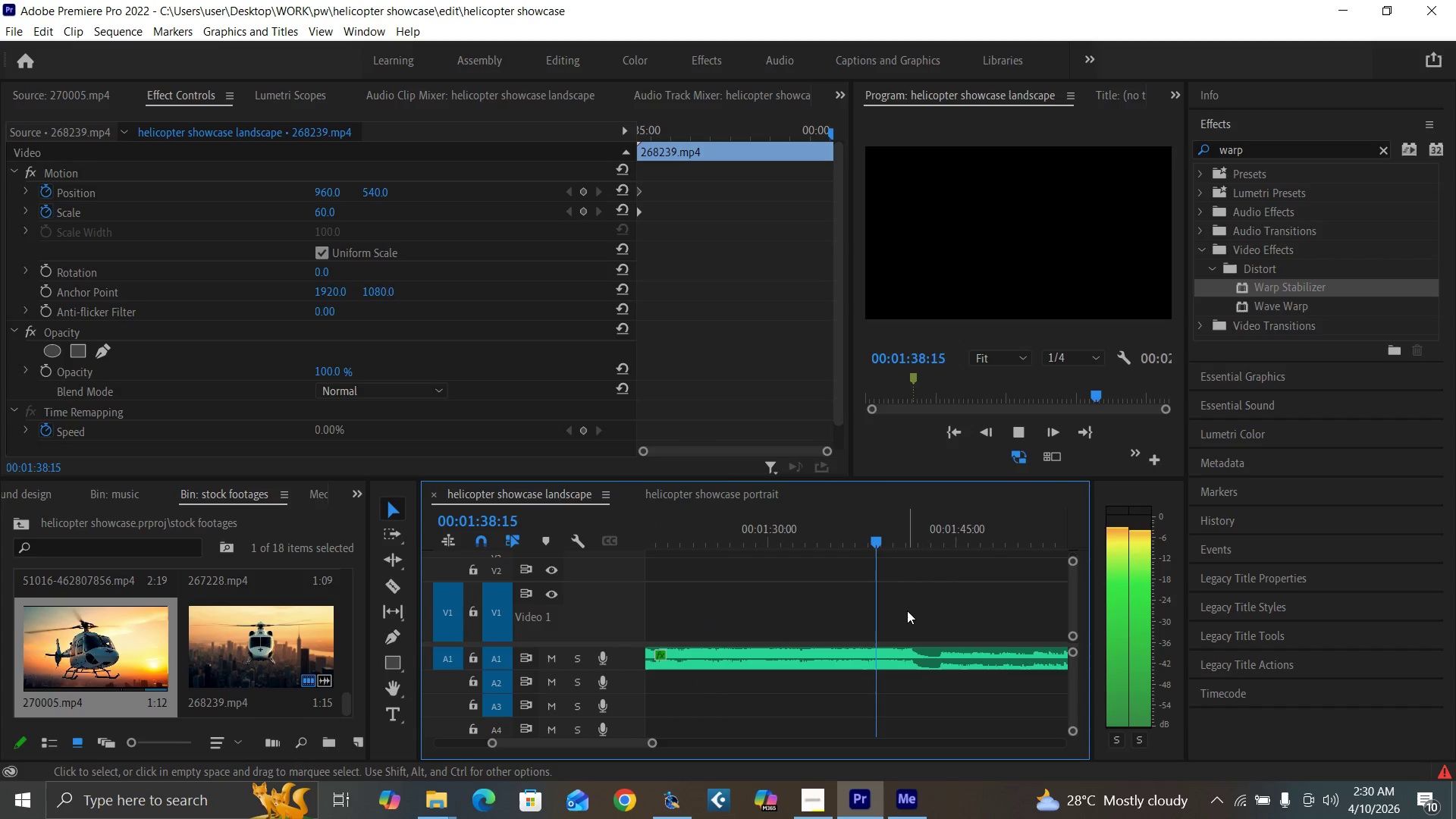 
key(Space)
 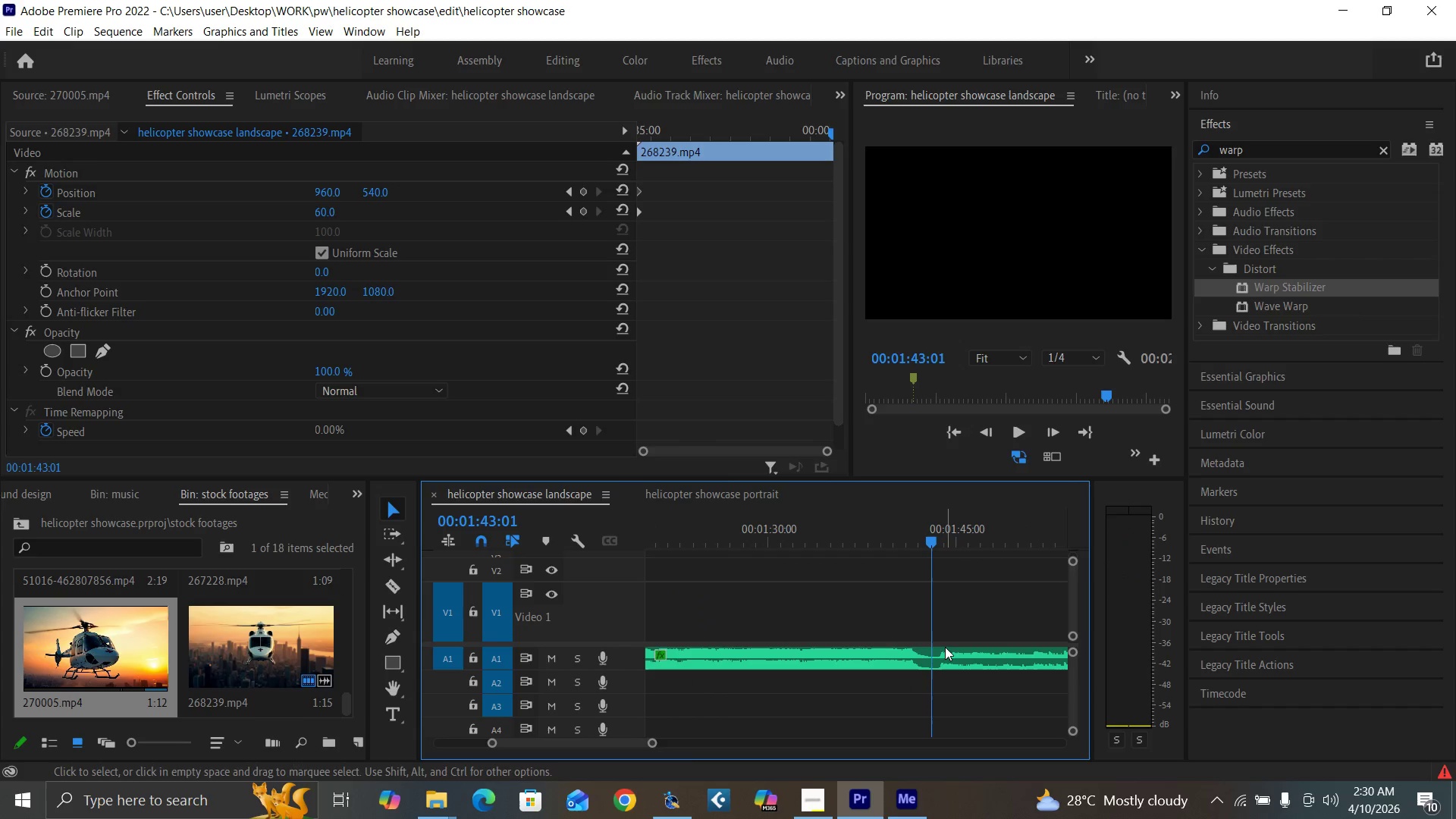 
key(C)
 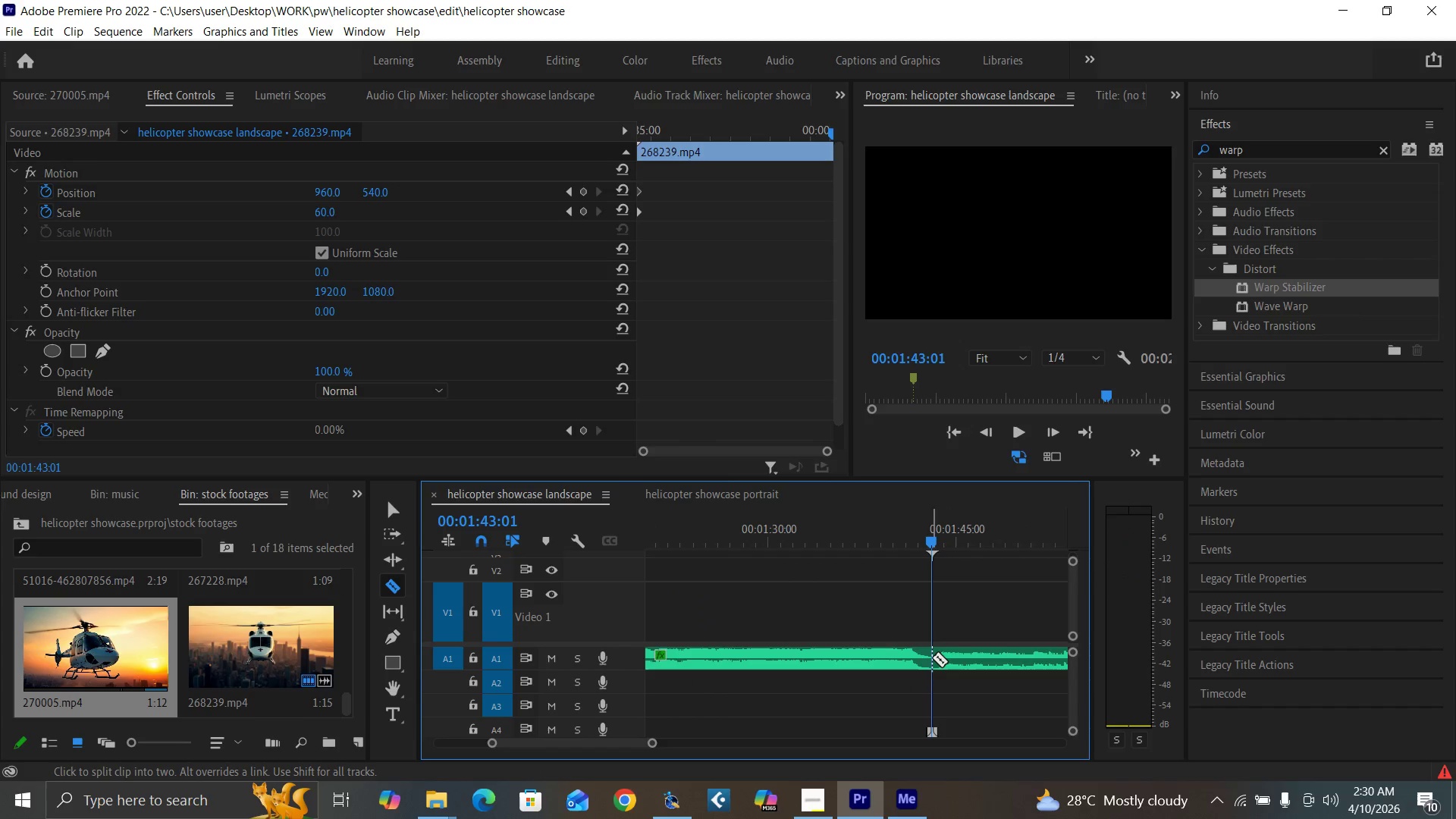 
left_click([932, 657])
 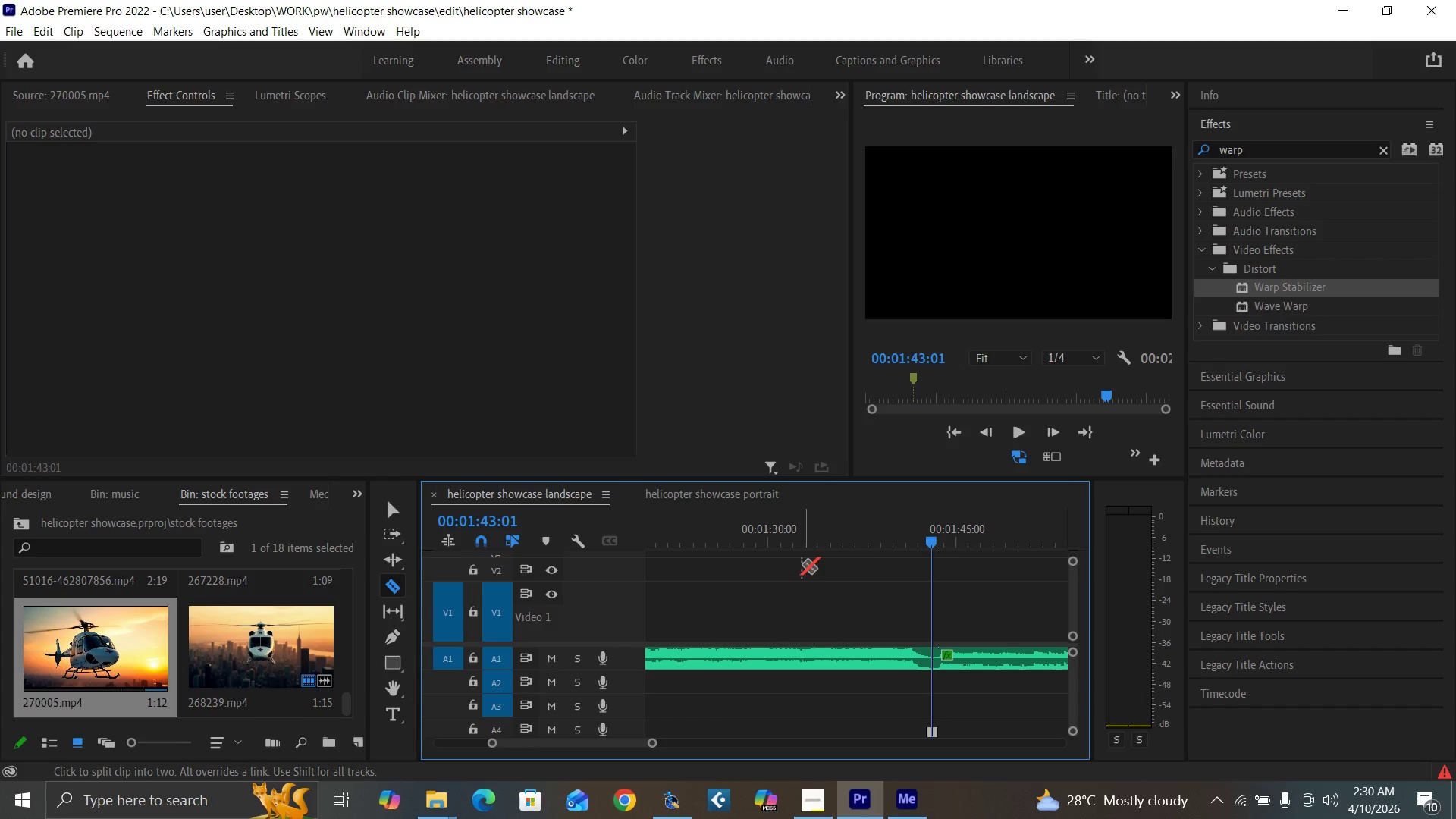 
left_click([775, 547])
 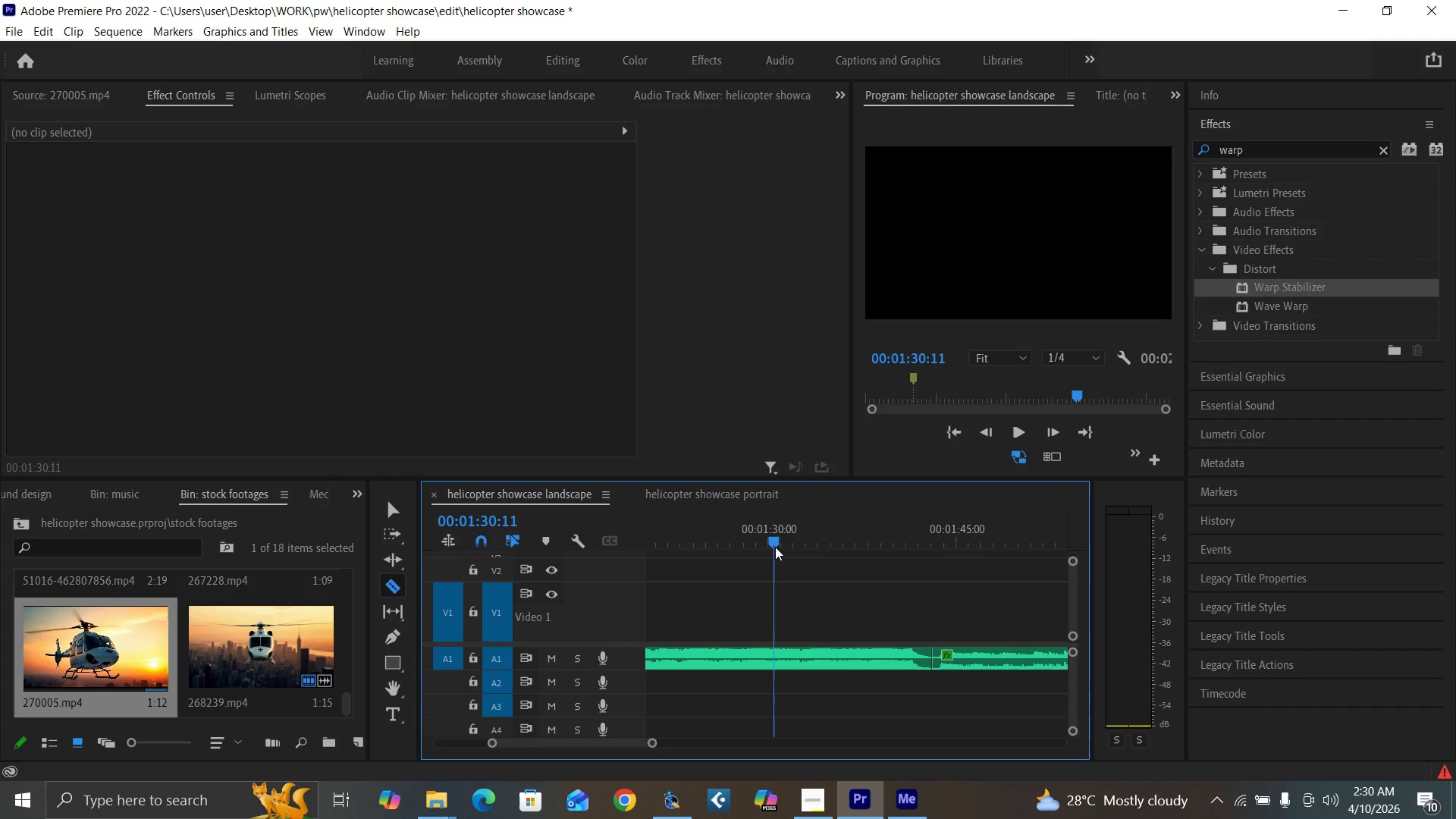 
key(Space)
 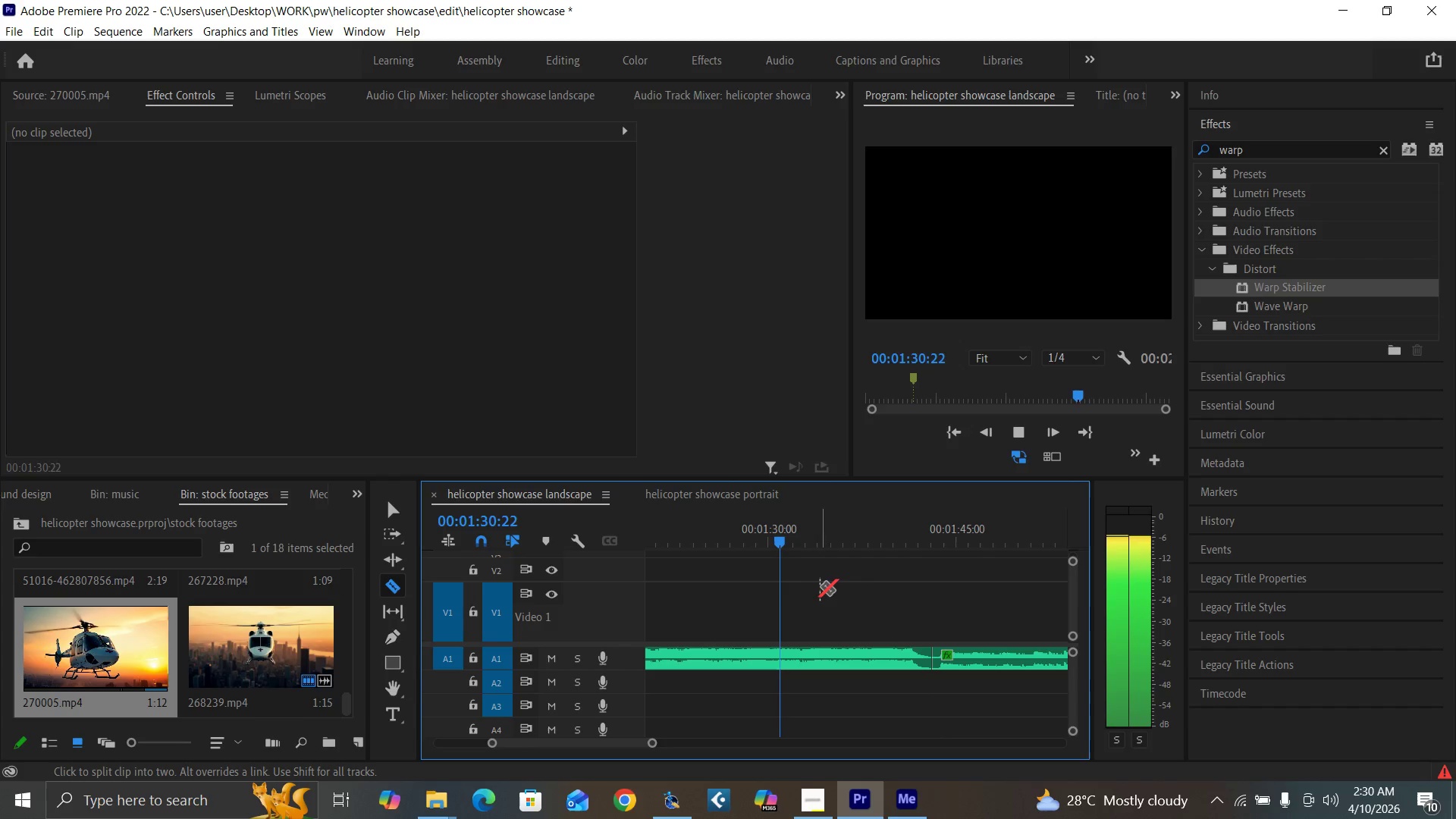 
key(Equal)
 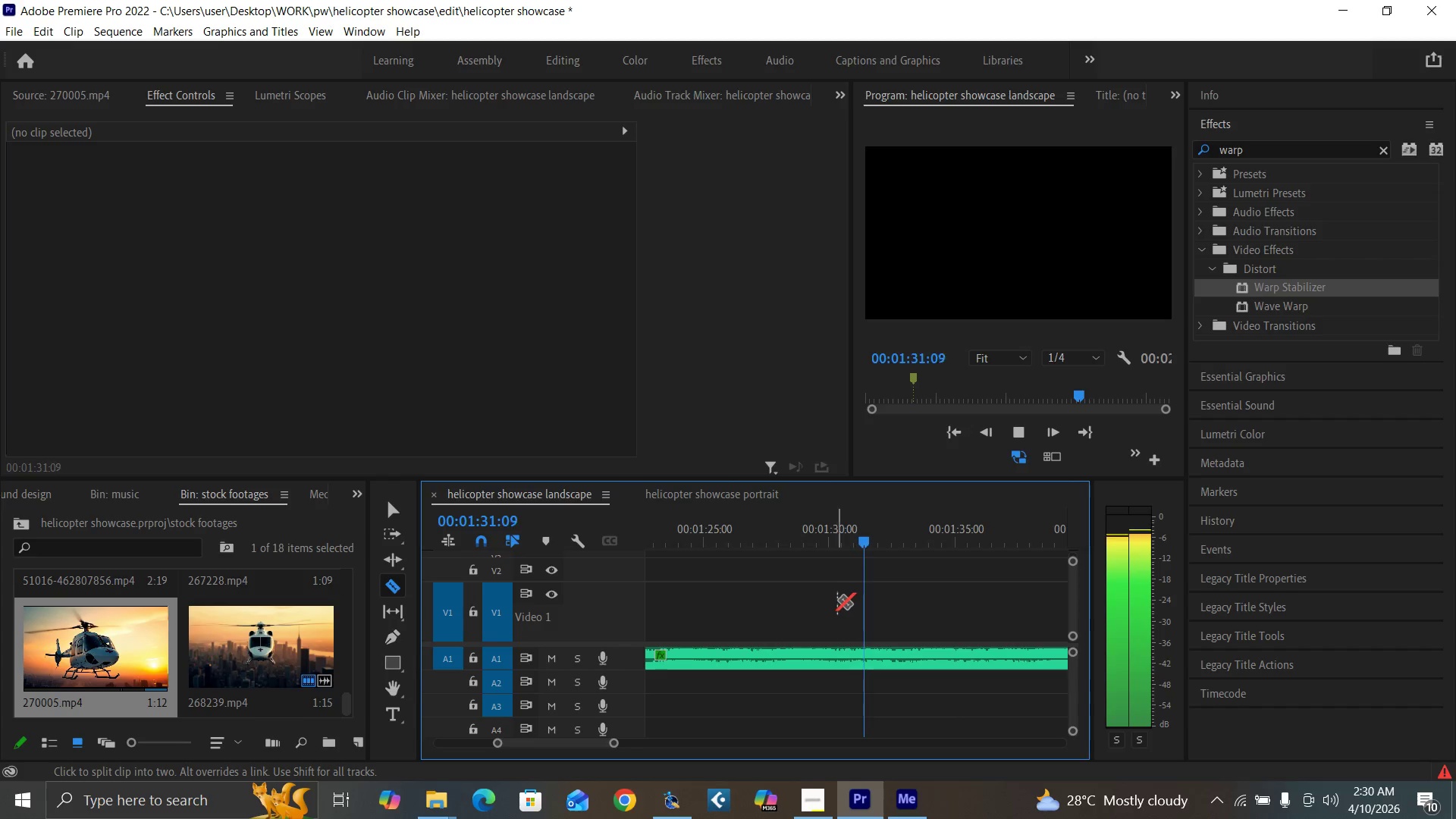 
key(Equal)
 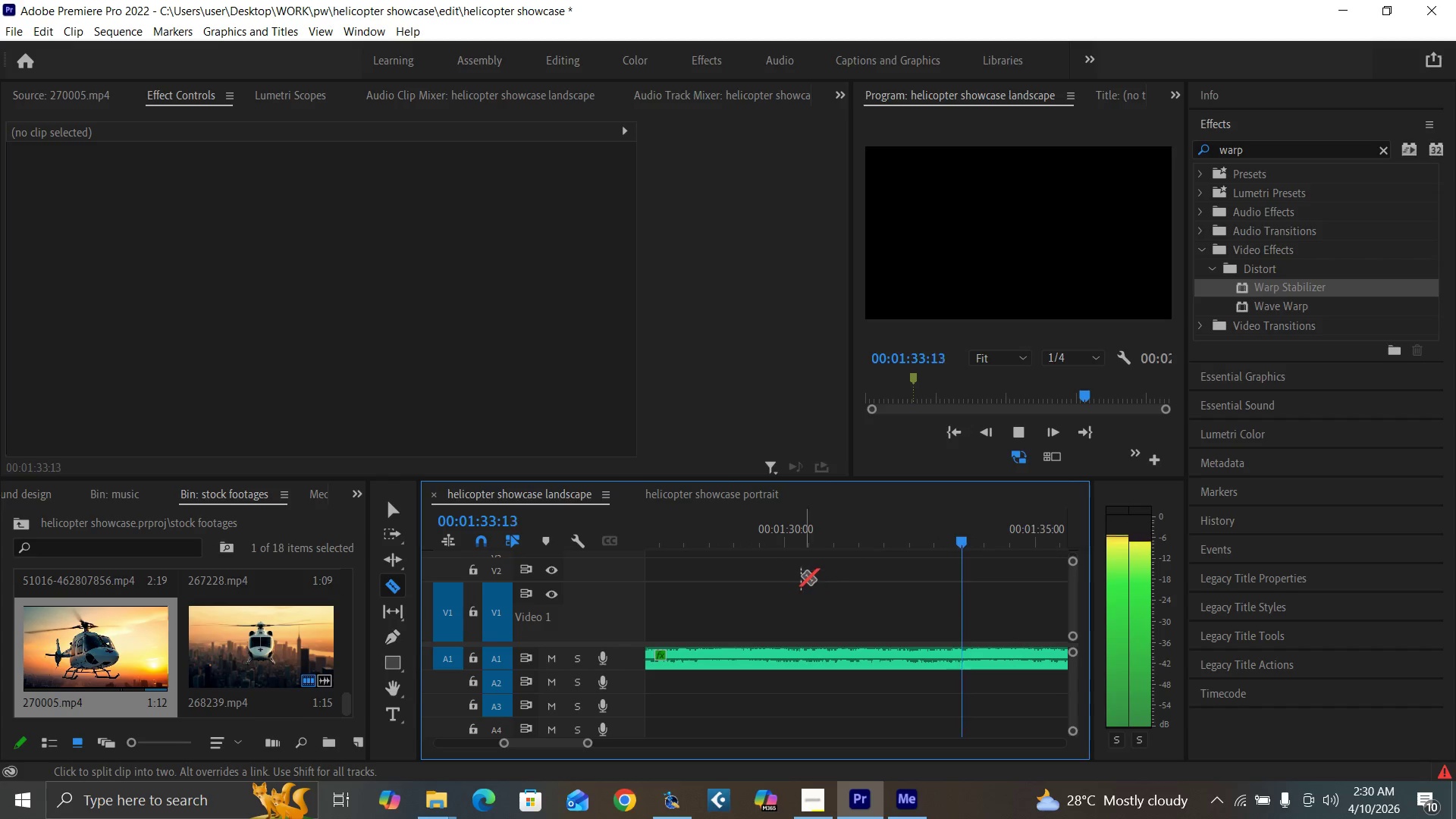 
left_click([752, 538])
 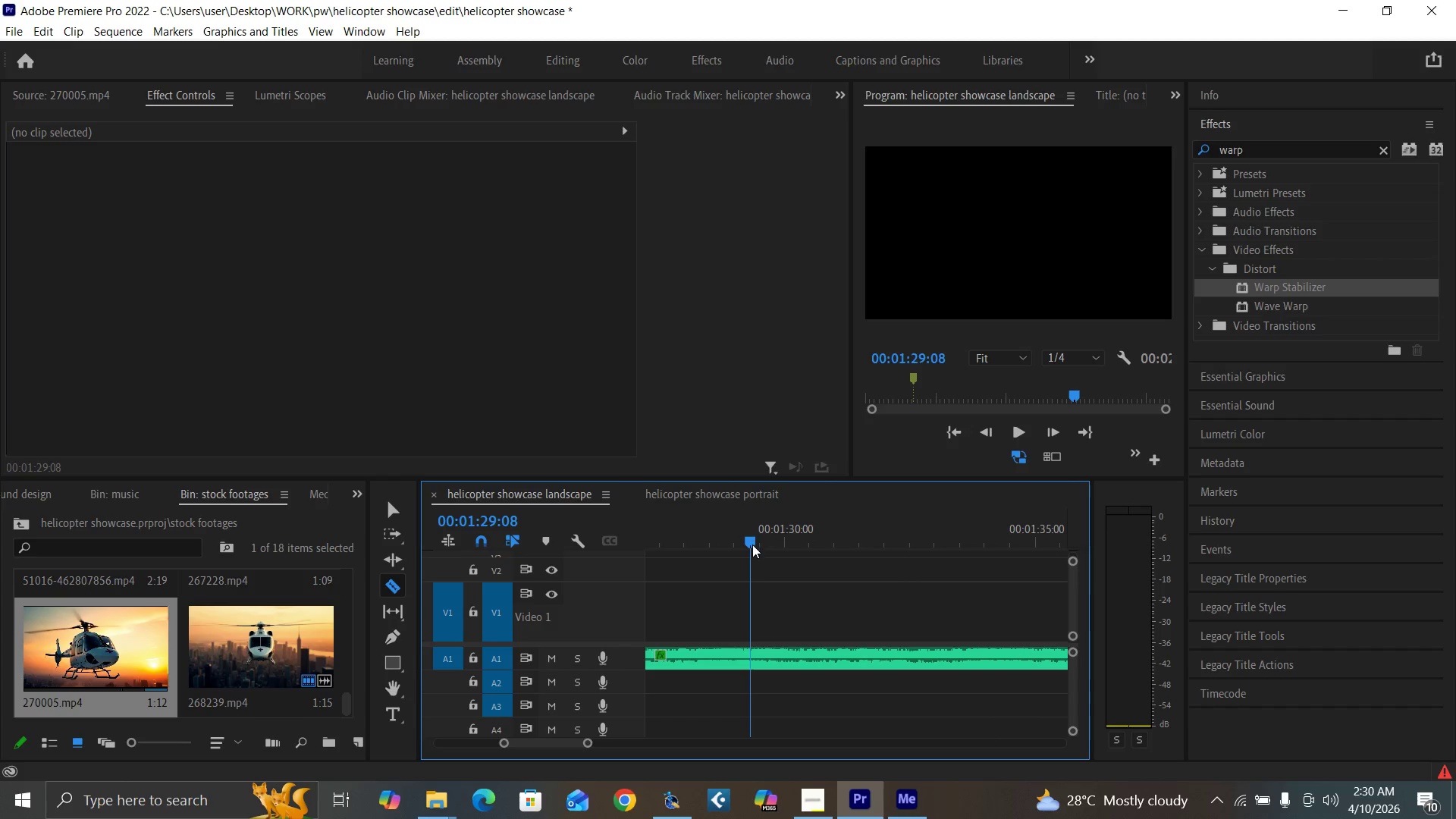 
key(Space)
 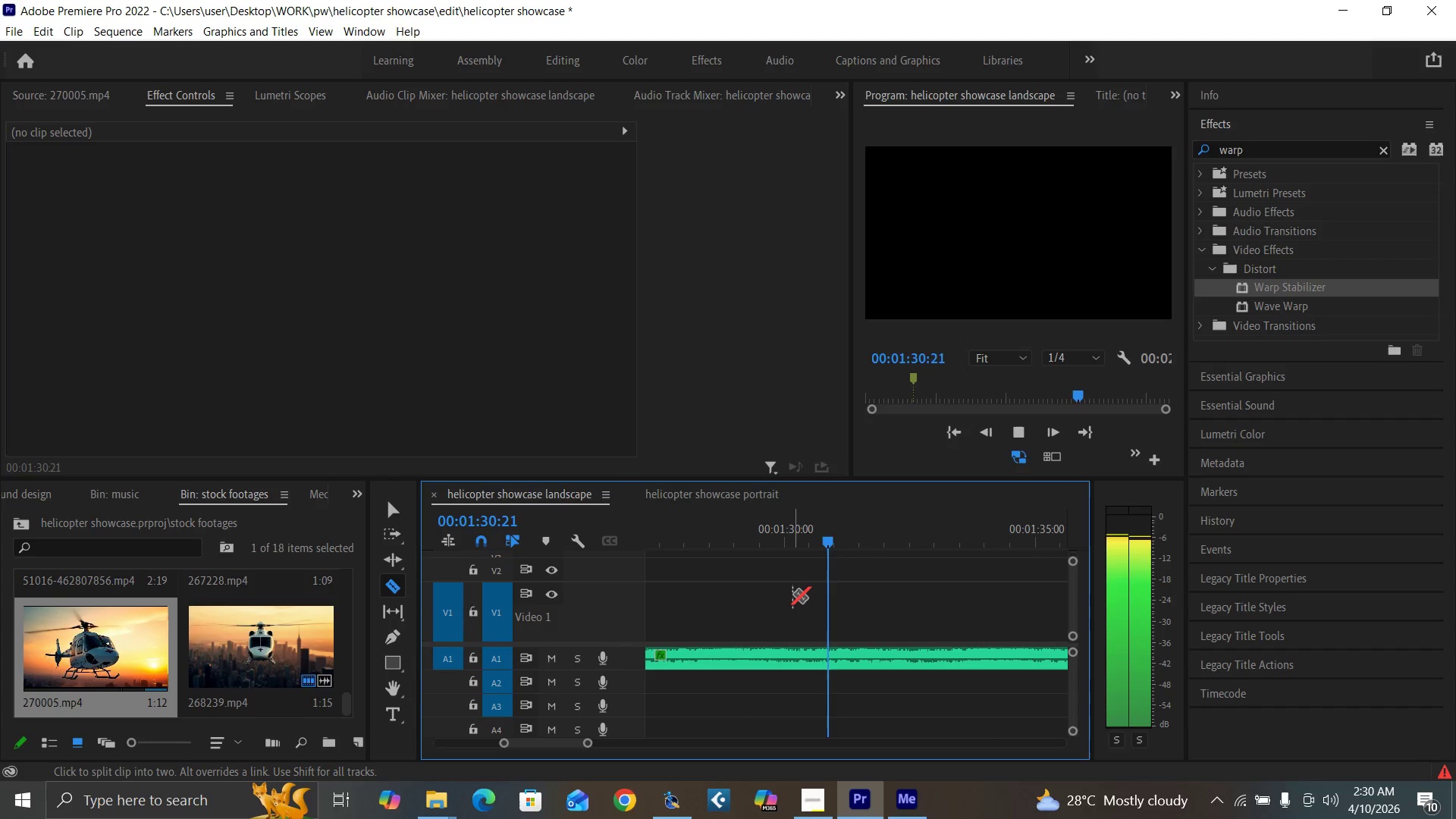 
key(Space)
 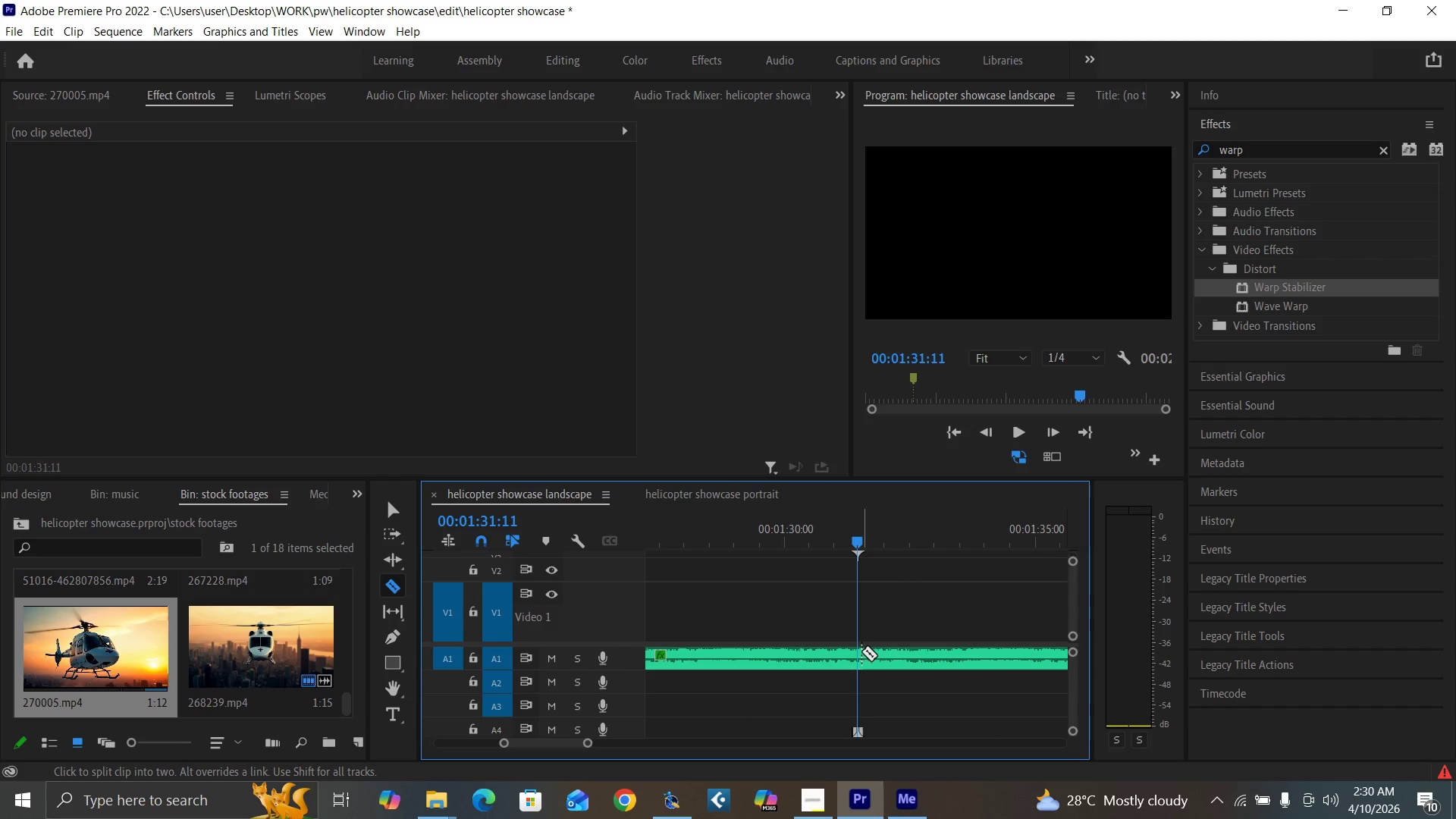 
left_click([857, 654])
 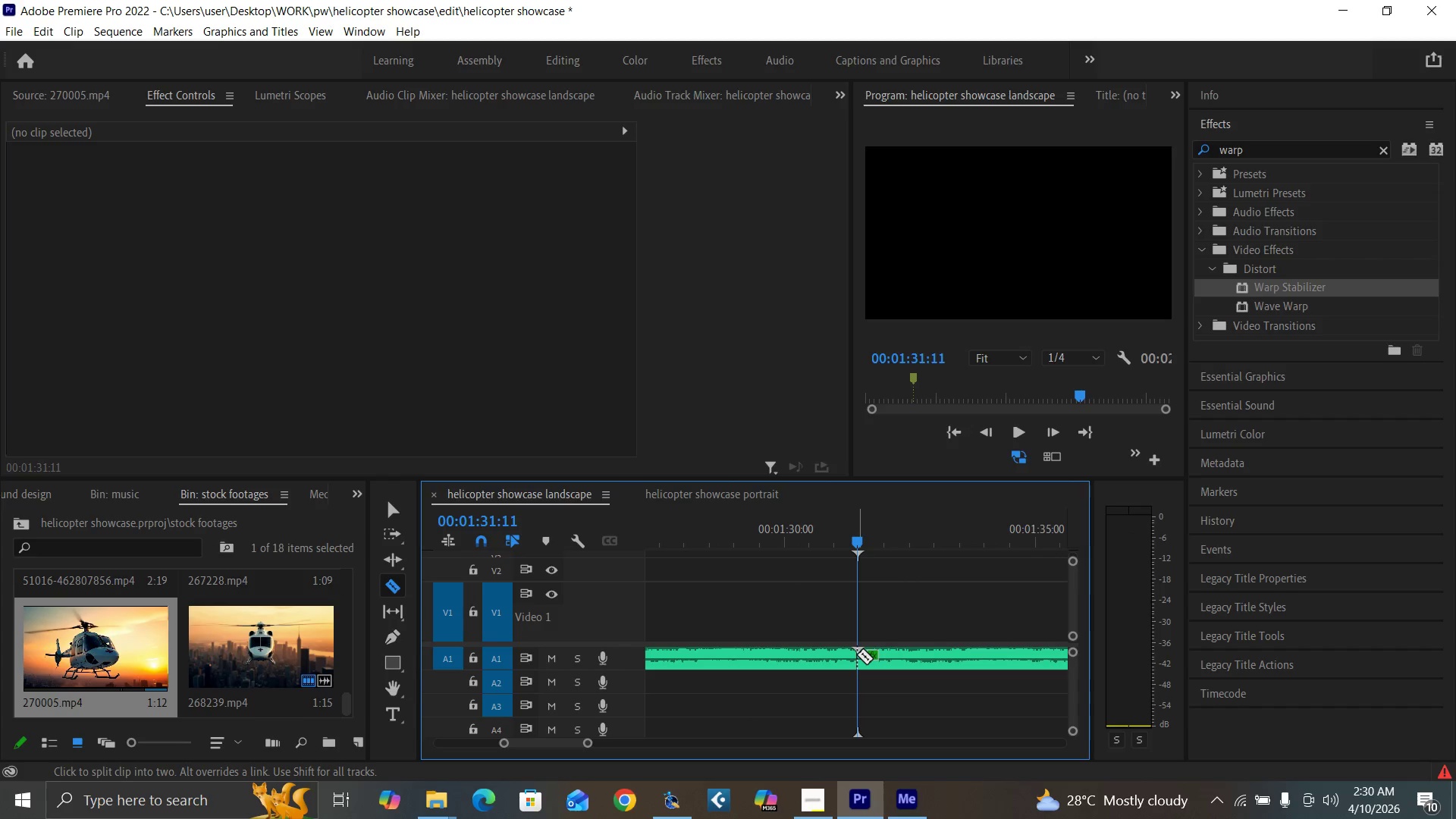 
key(V)
 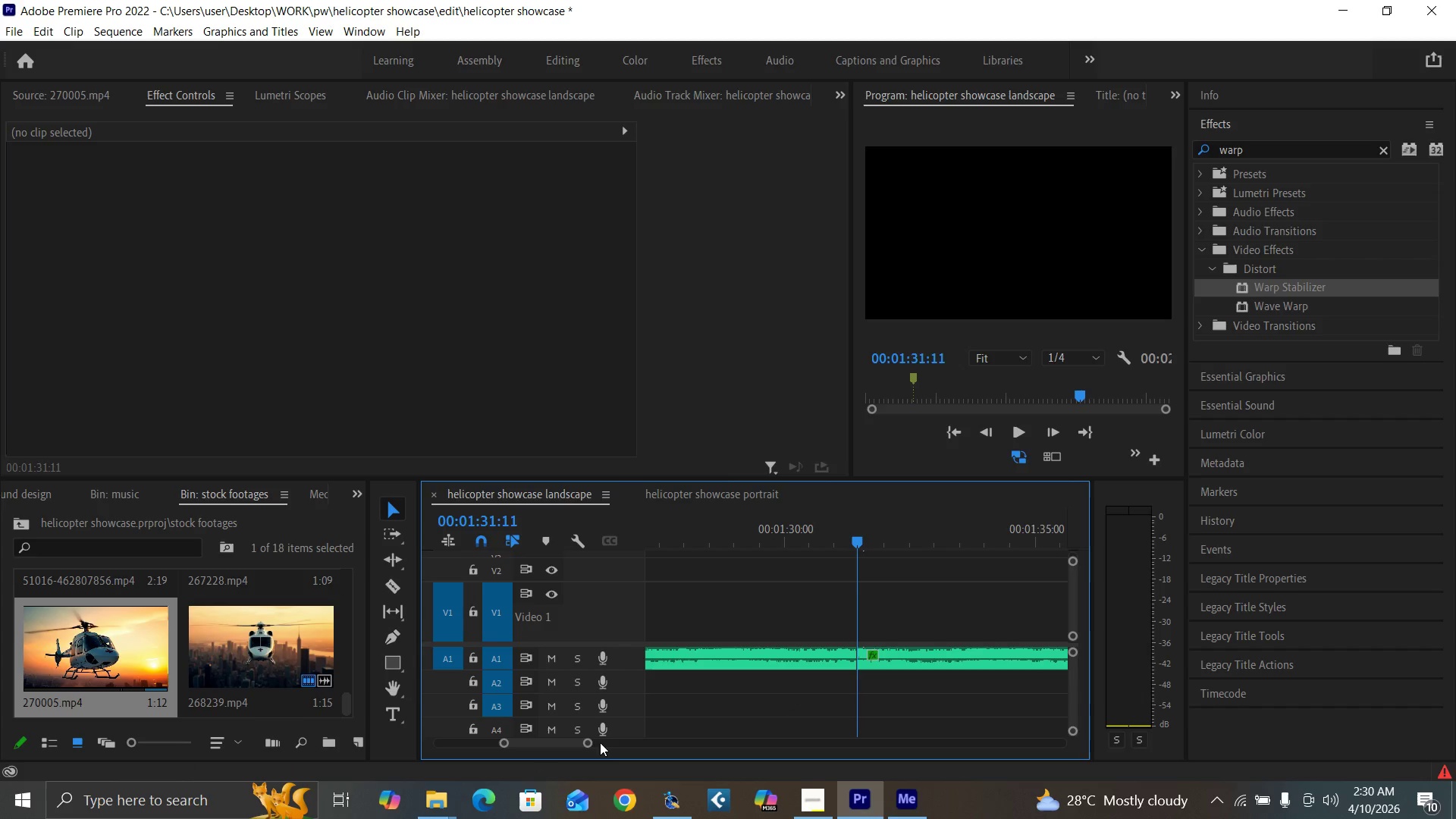 
left_click_drag(start_coordinate=[589, 745], to_coordinate=[685, 752])
 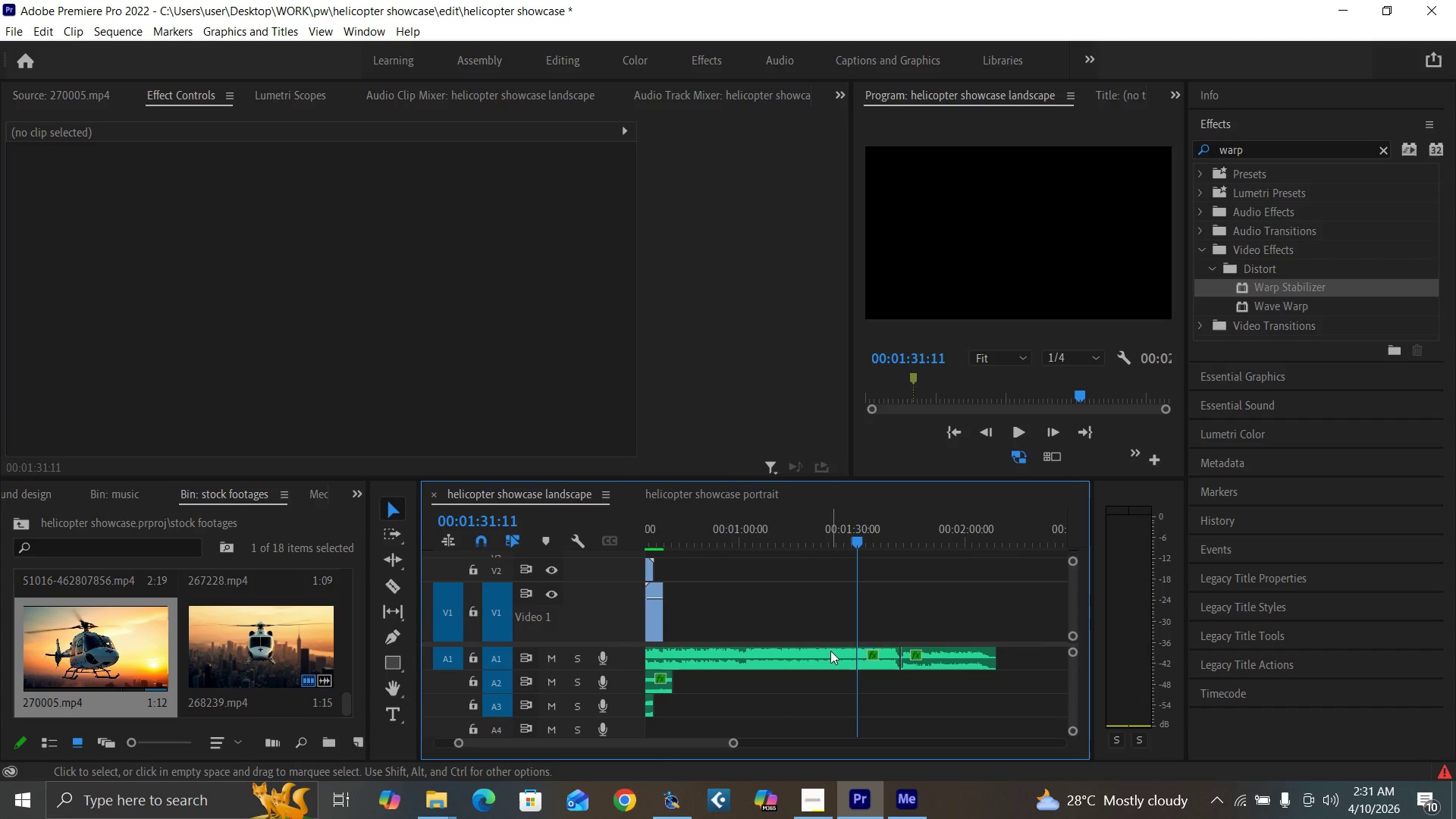 
left_click([830, 651])
 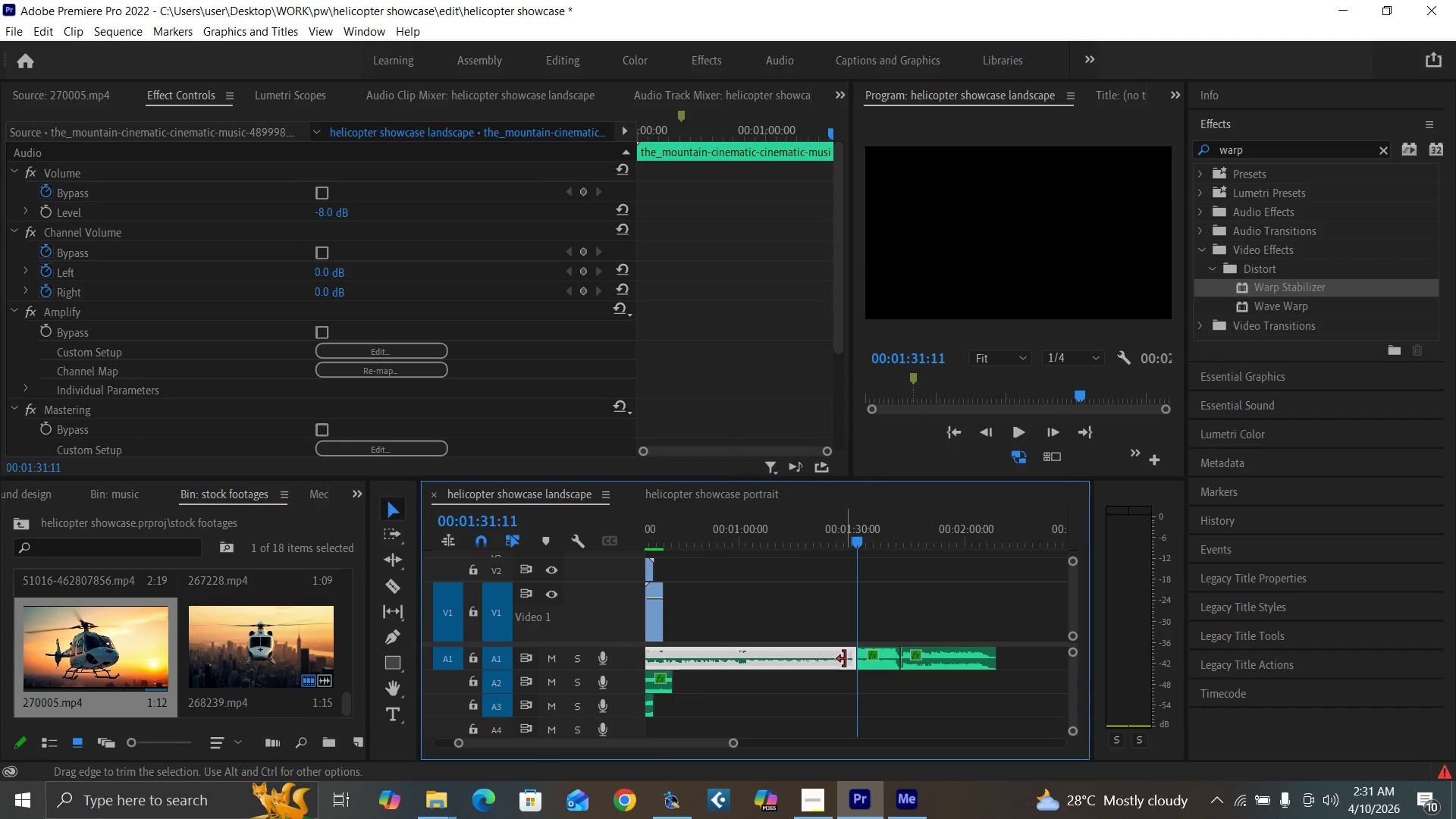 
left_click_drag(start_coordinate=[846, 660], to_coordinate=[726, 669])
 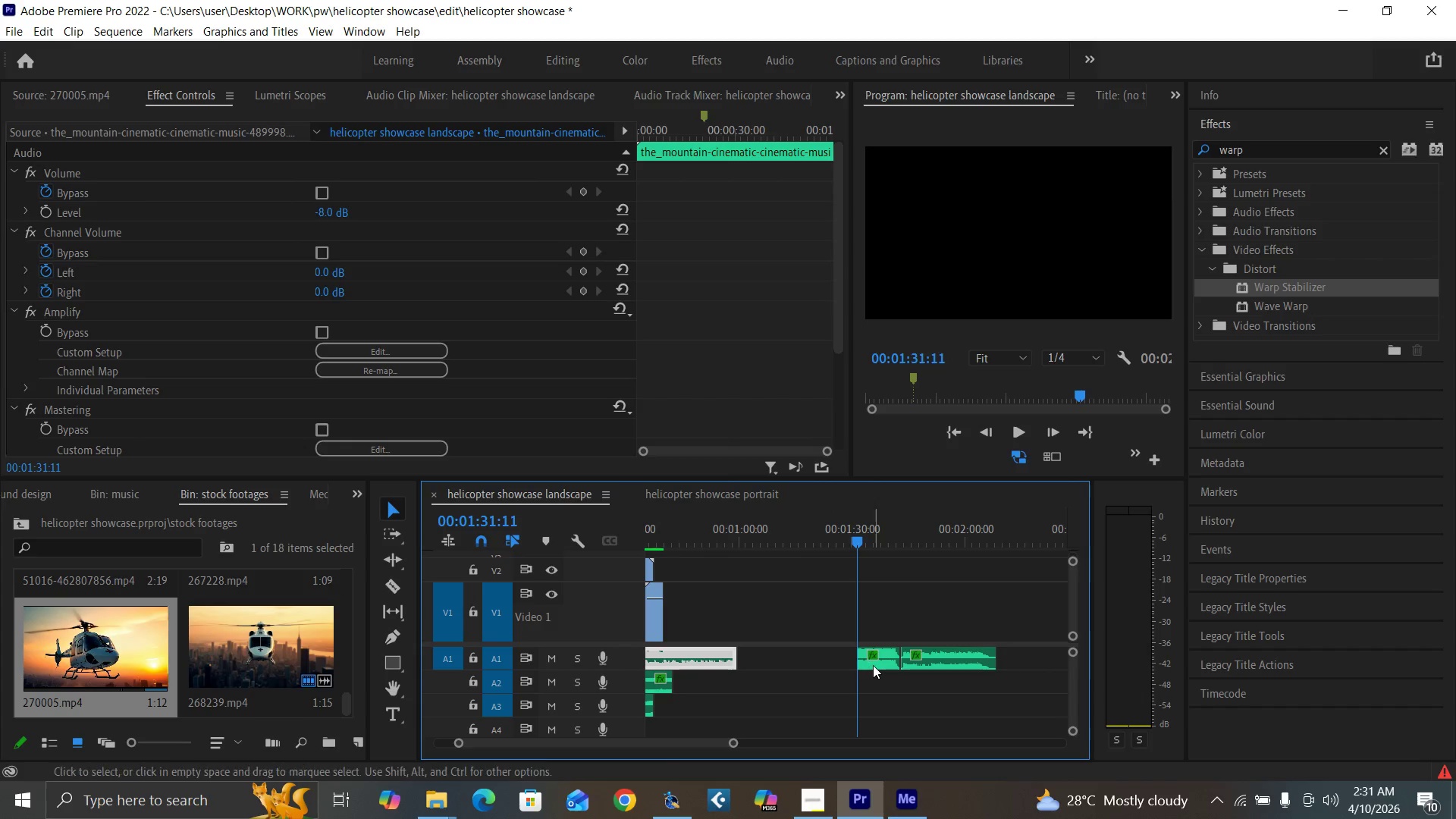 
left_click_drag(start_coordinate=[873, 665], to_coordinate=[713, 679])
 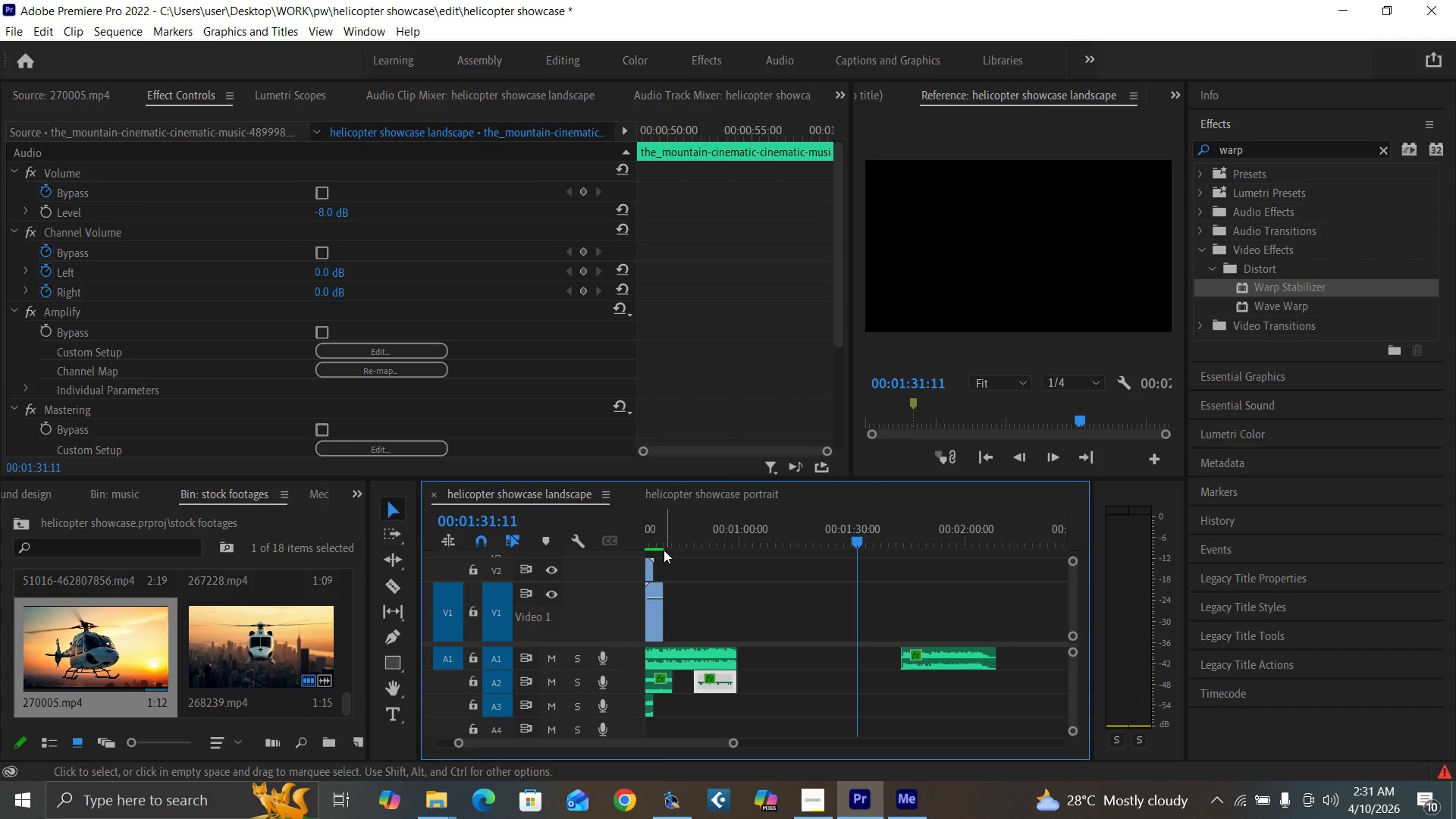 
left_click([661, 542])
 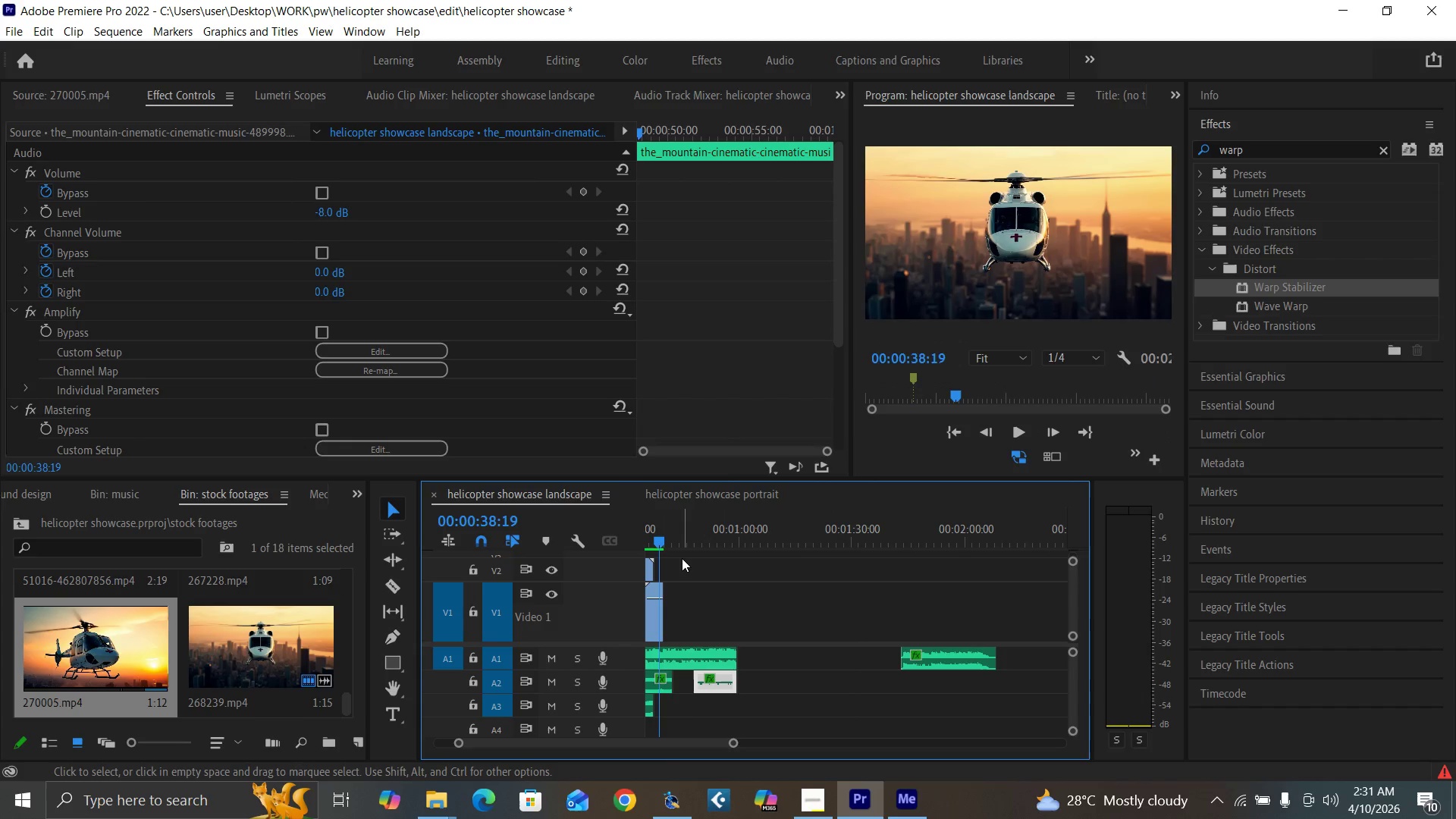 
key(Equal)
 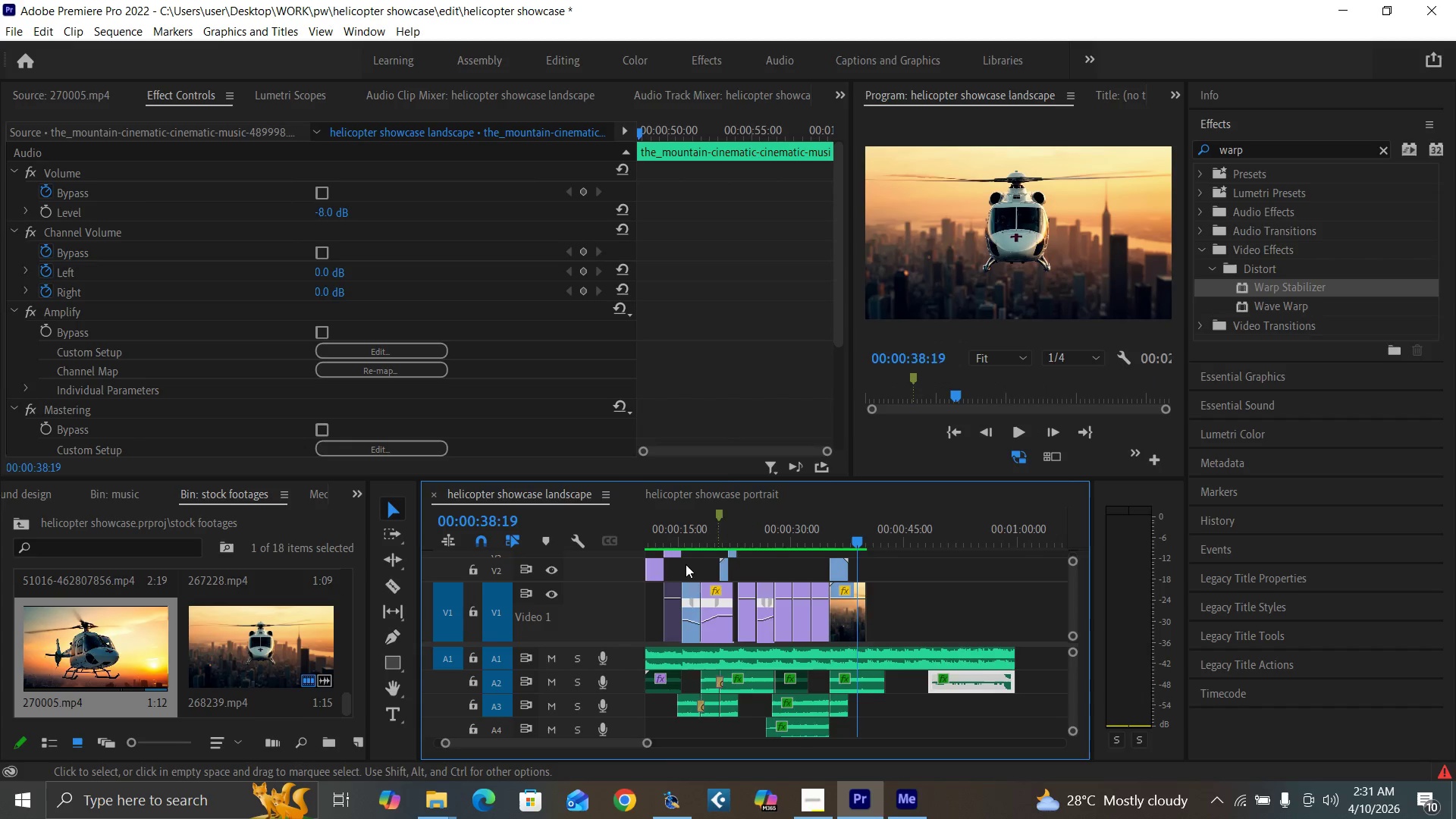 
key(Equal)
 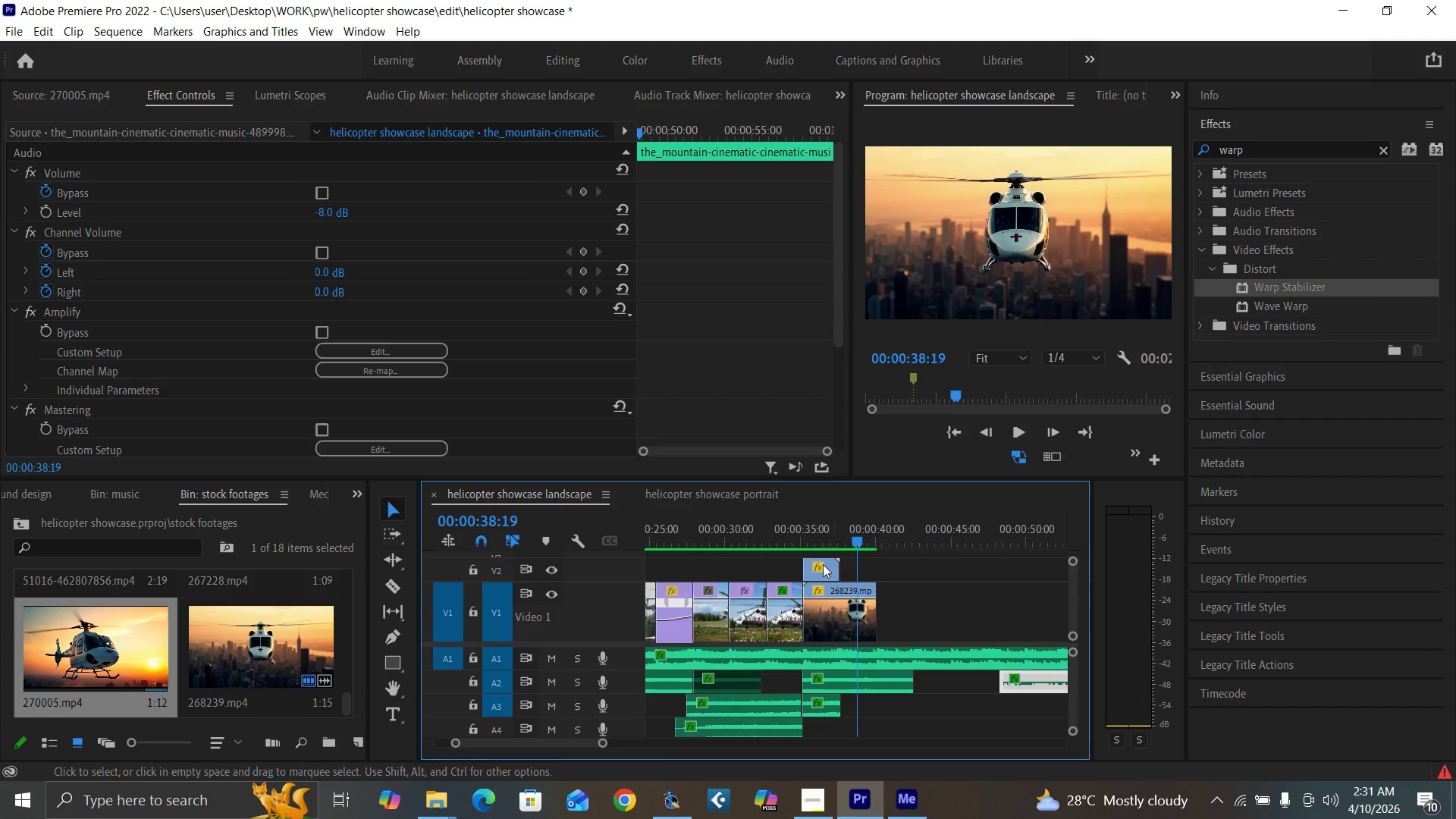 
left_click([818, 541])
 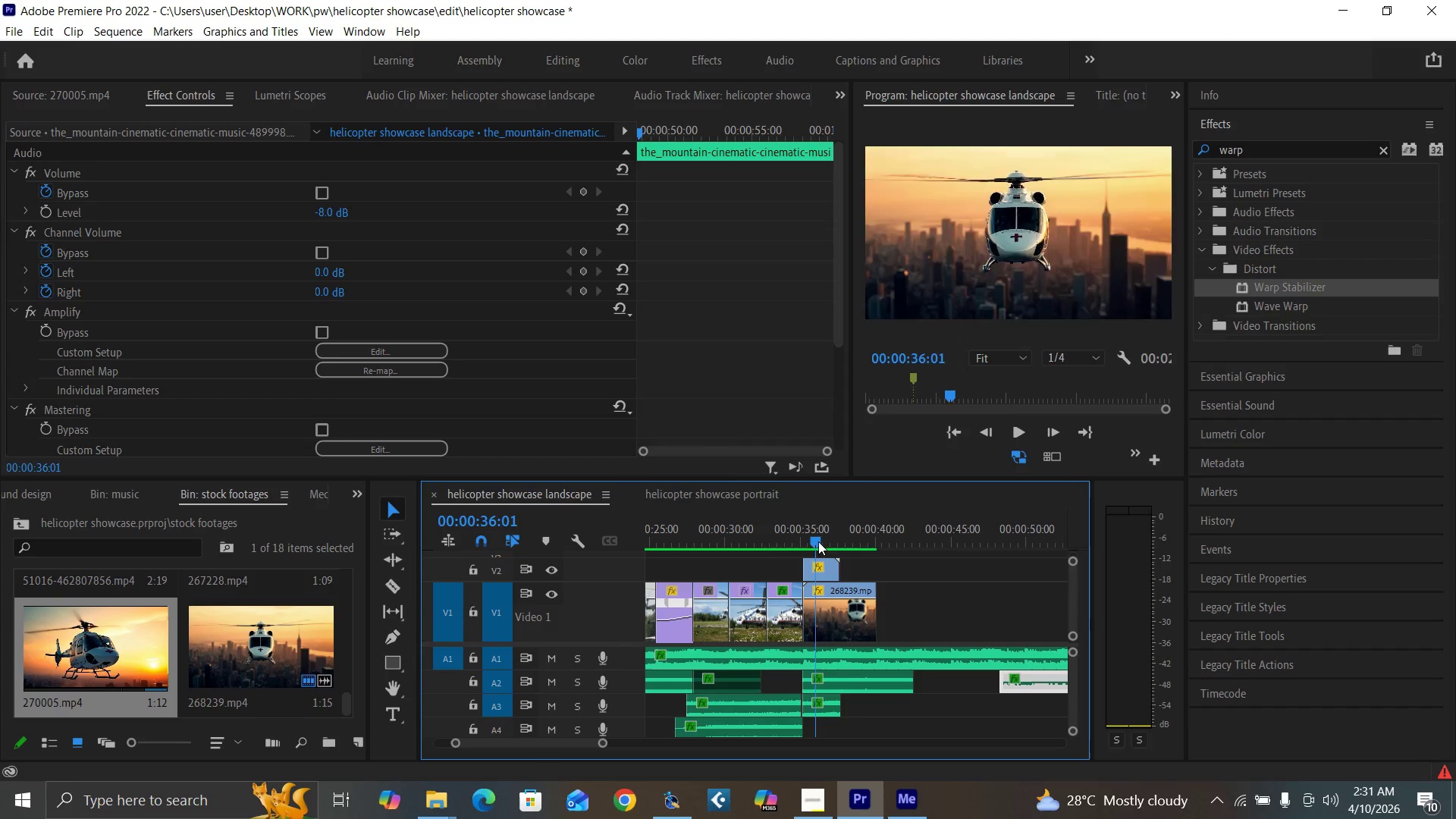 
key(Space)
 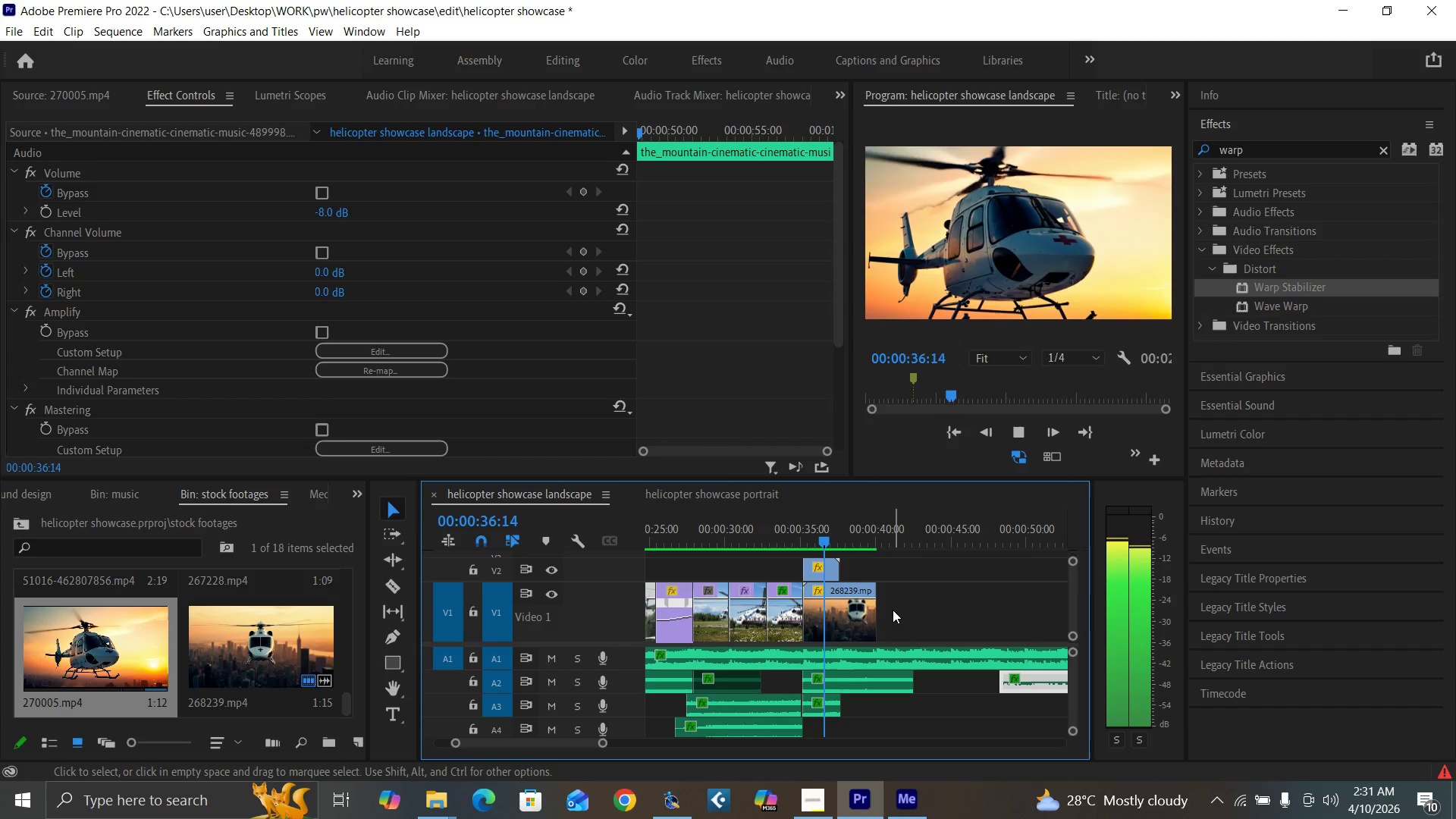 
key(Equal)
 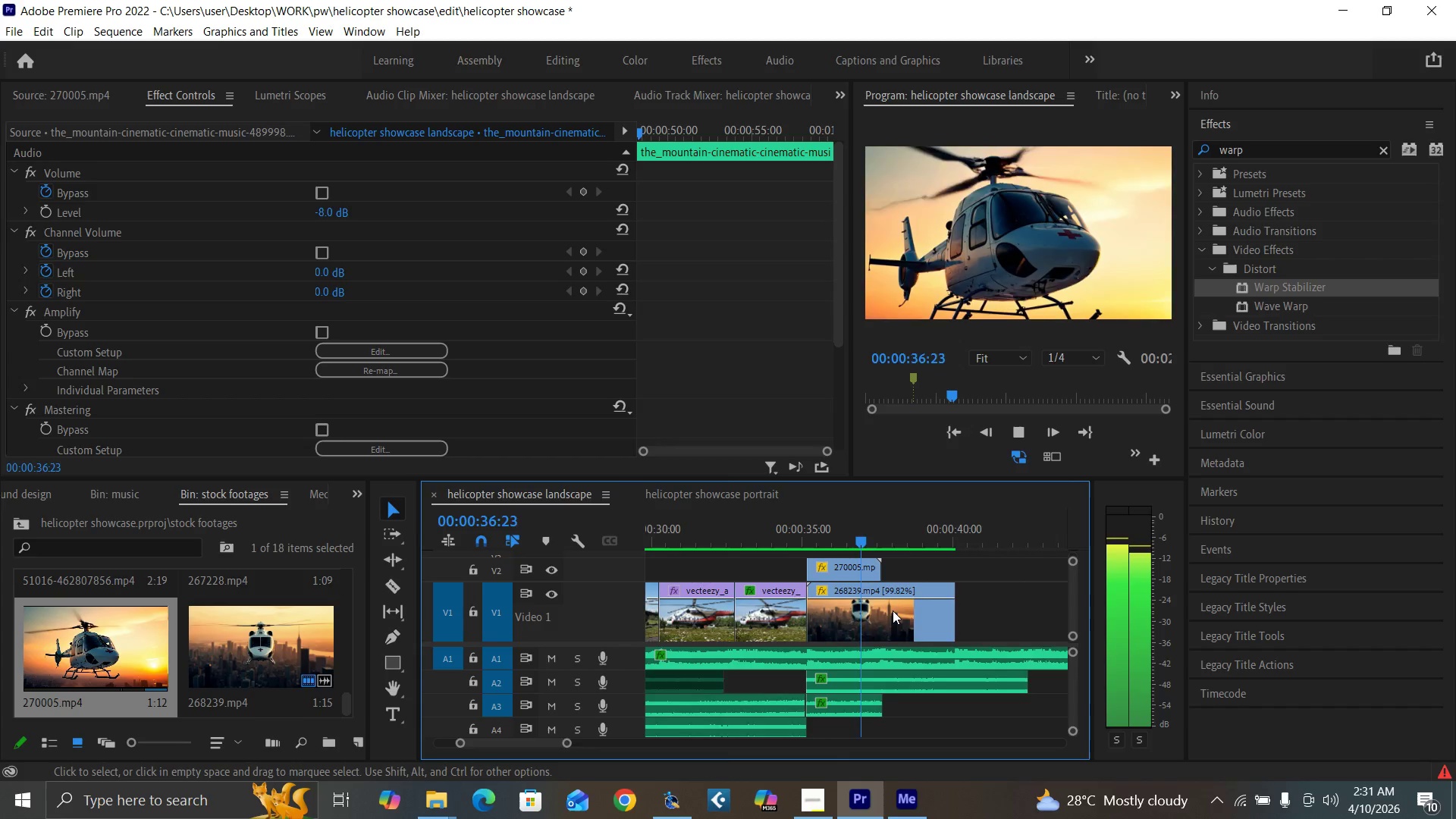 
key(Equal)
 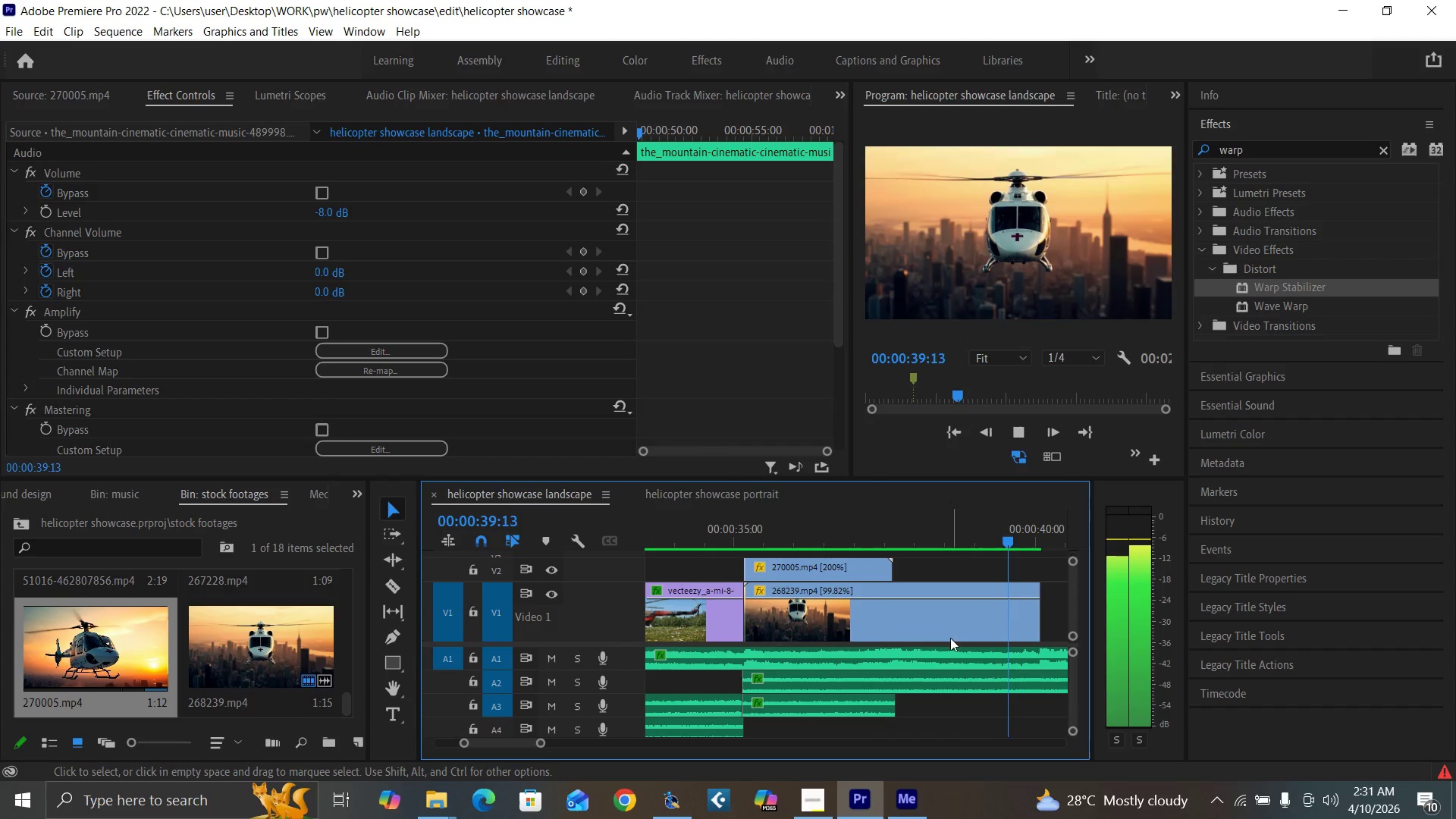 
key(Space)
 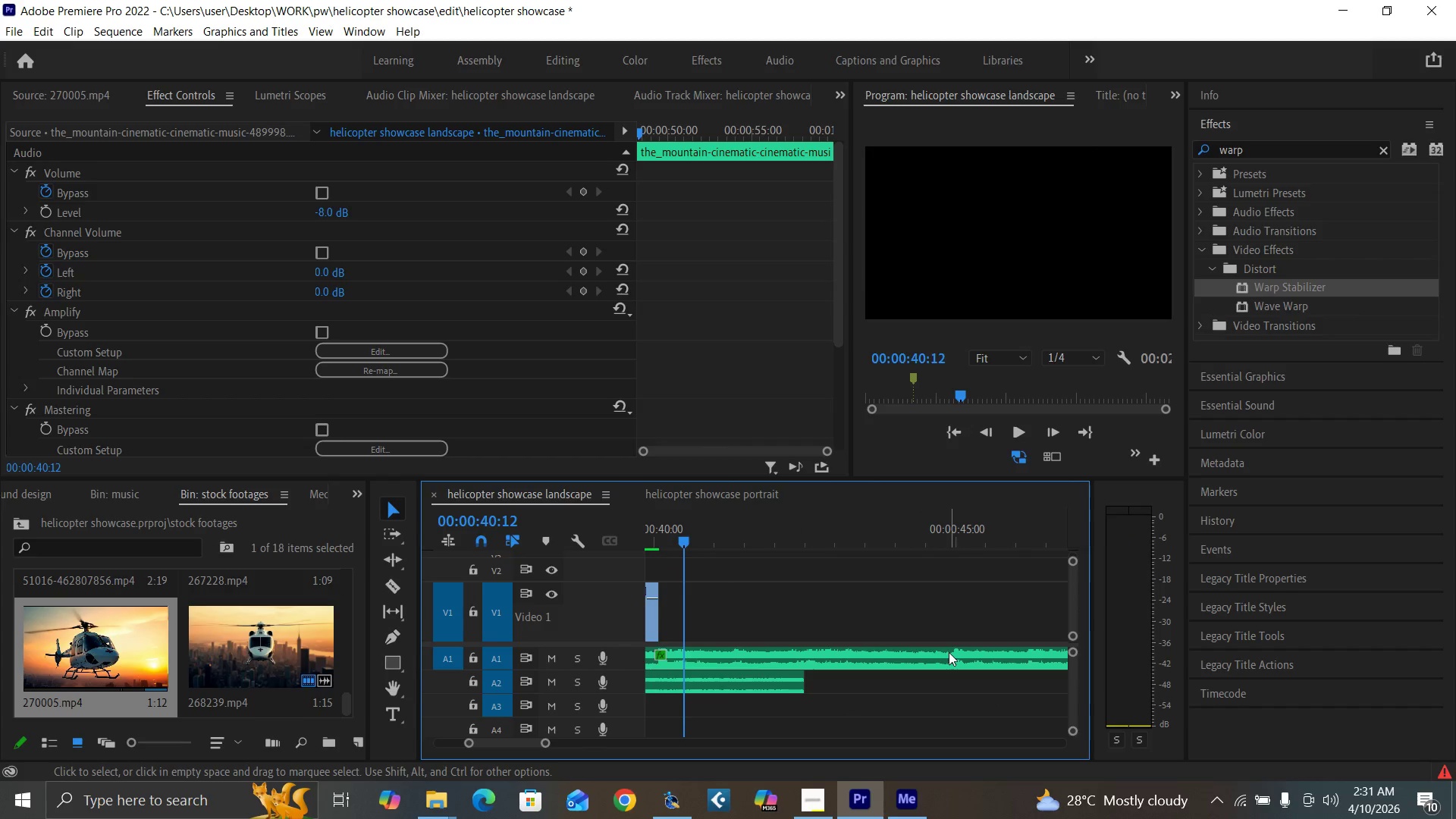 
key(Minus)
 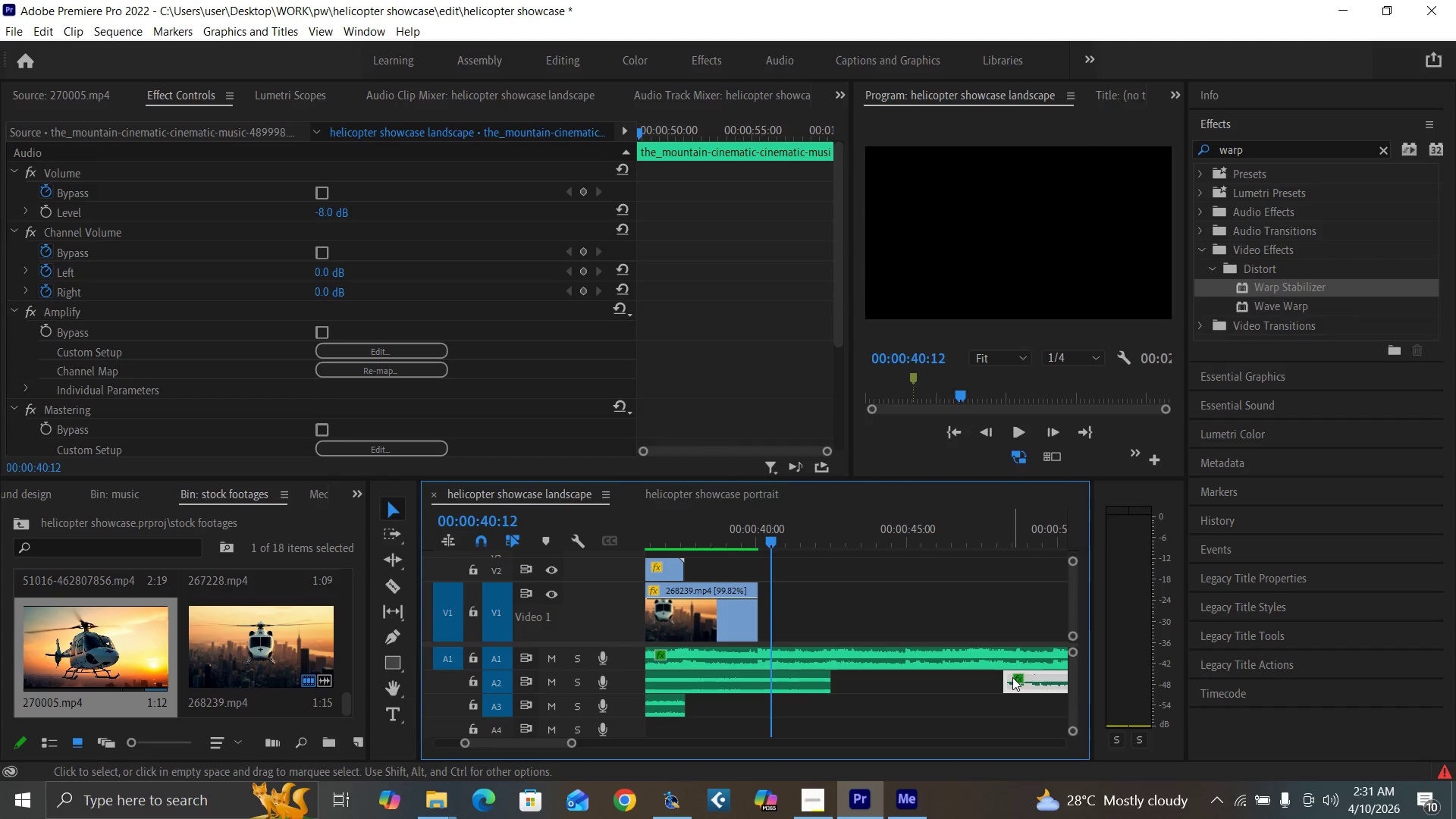 
left_click_drag(start_coordinate=[1020, 679], to_coordinate=[774, 711])
 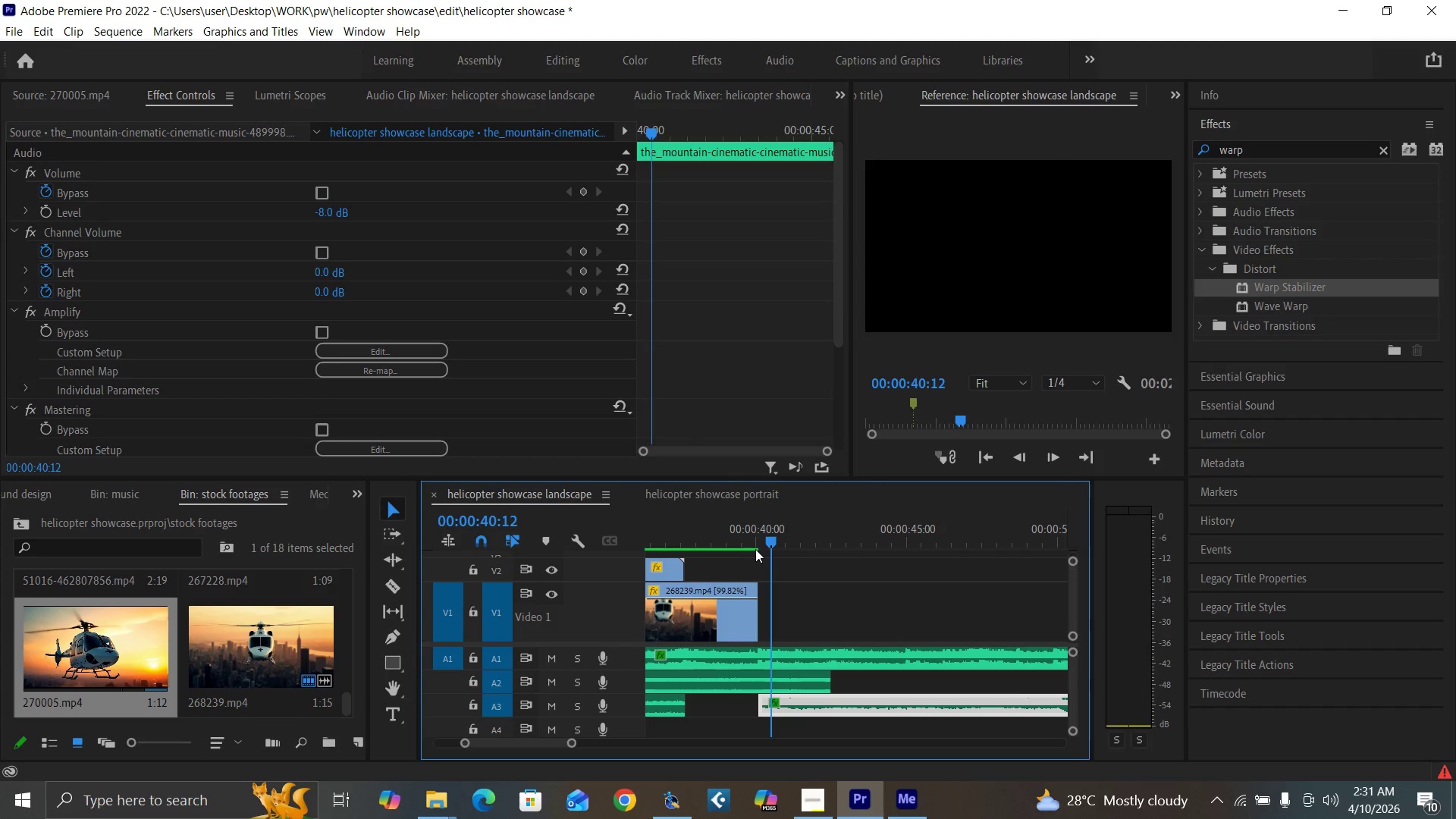 
key(ArrowLeft)
 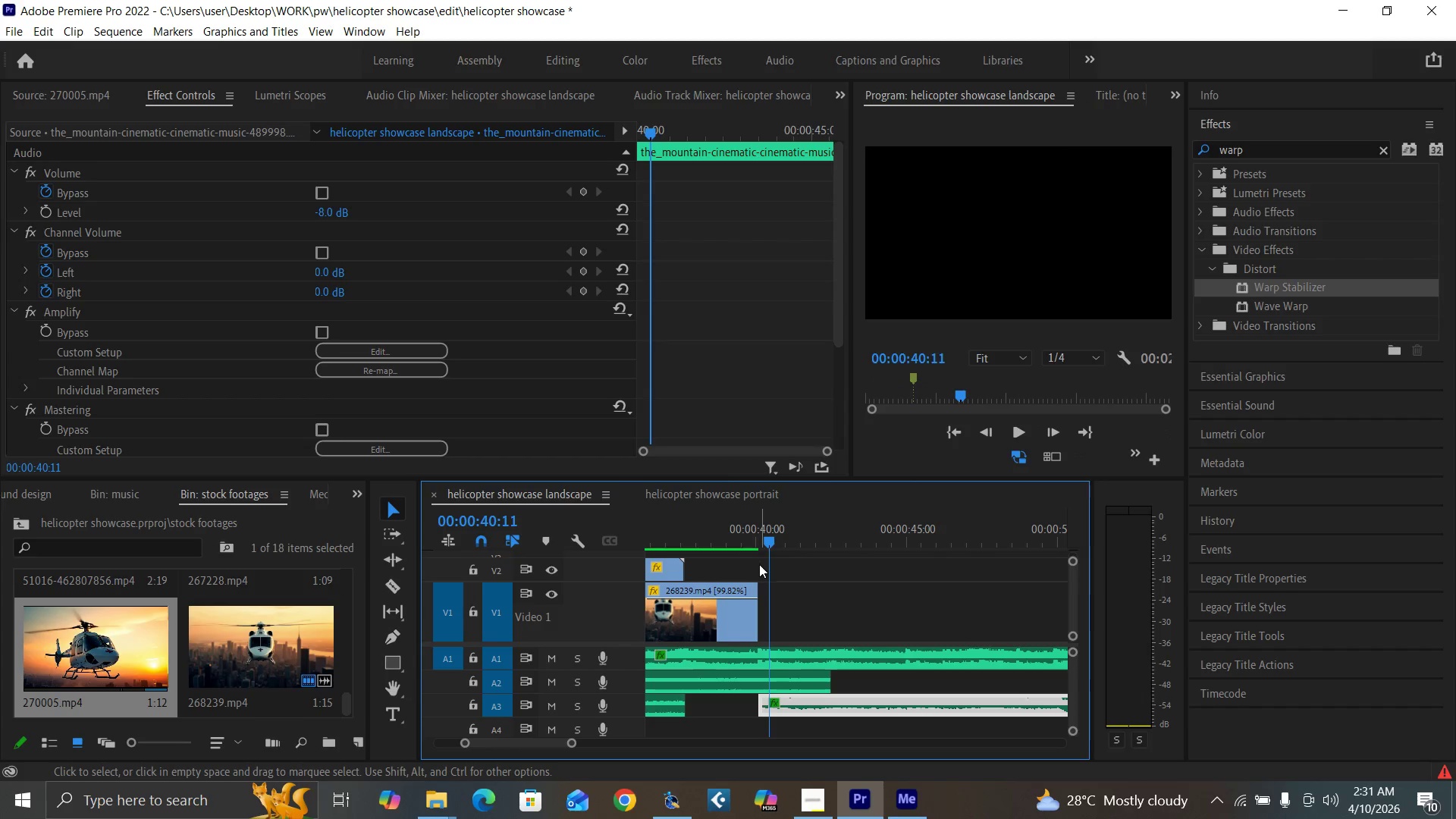 
key(ArrowLeft)
 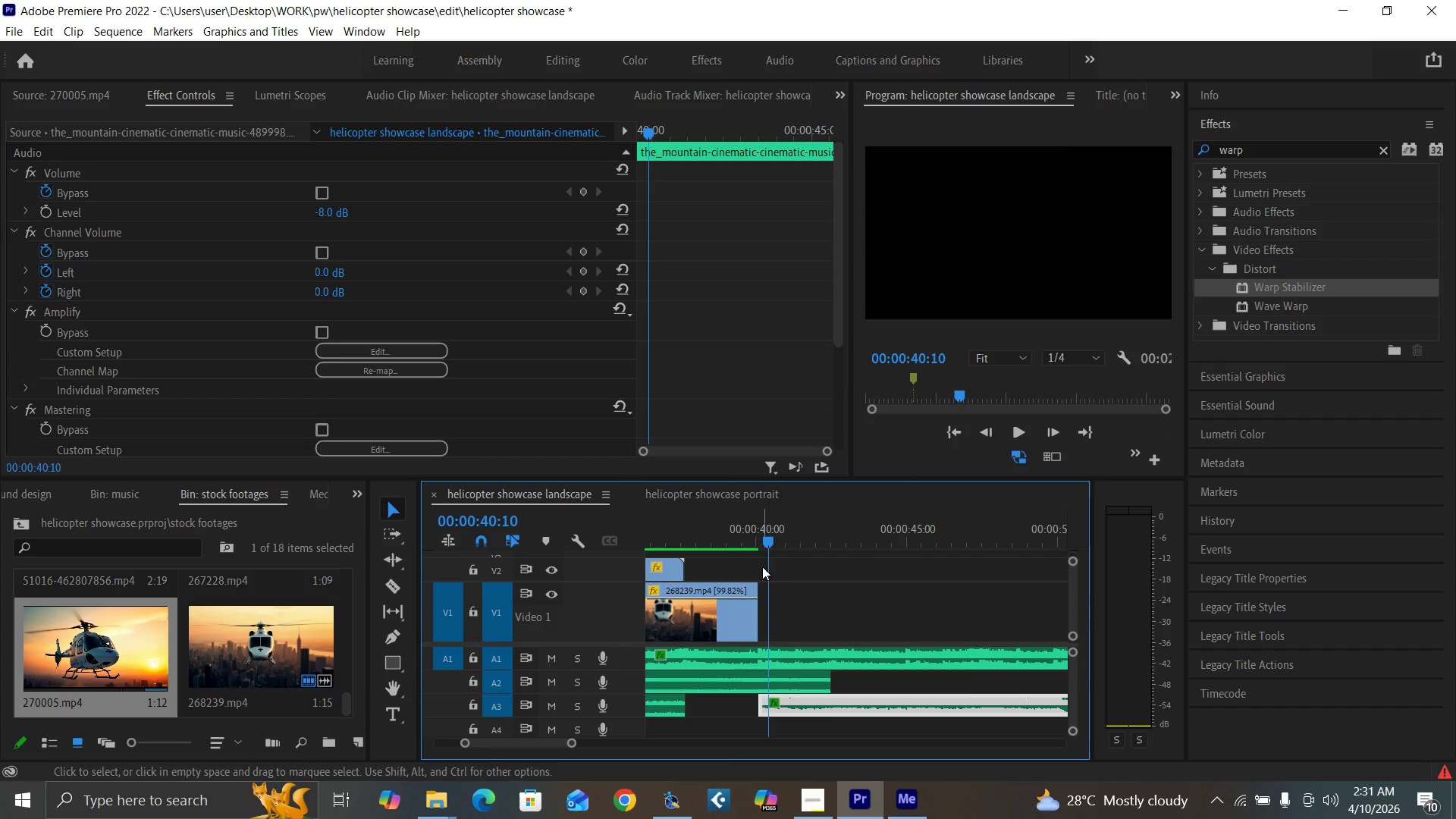 
key(Equal)
 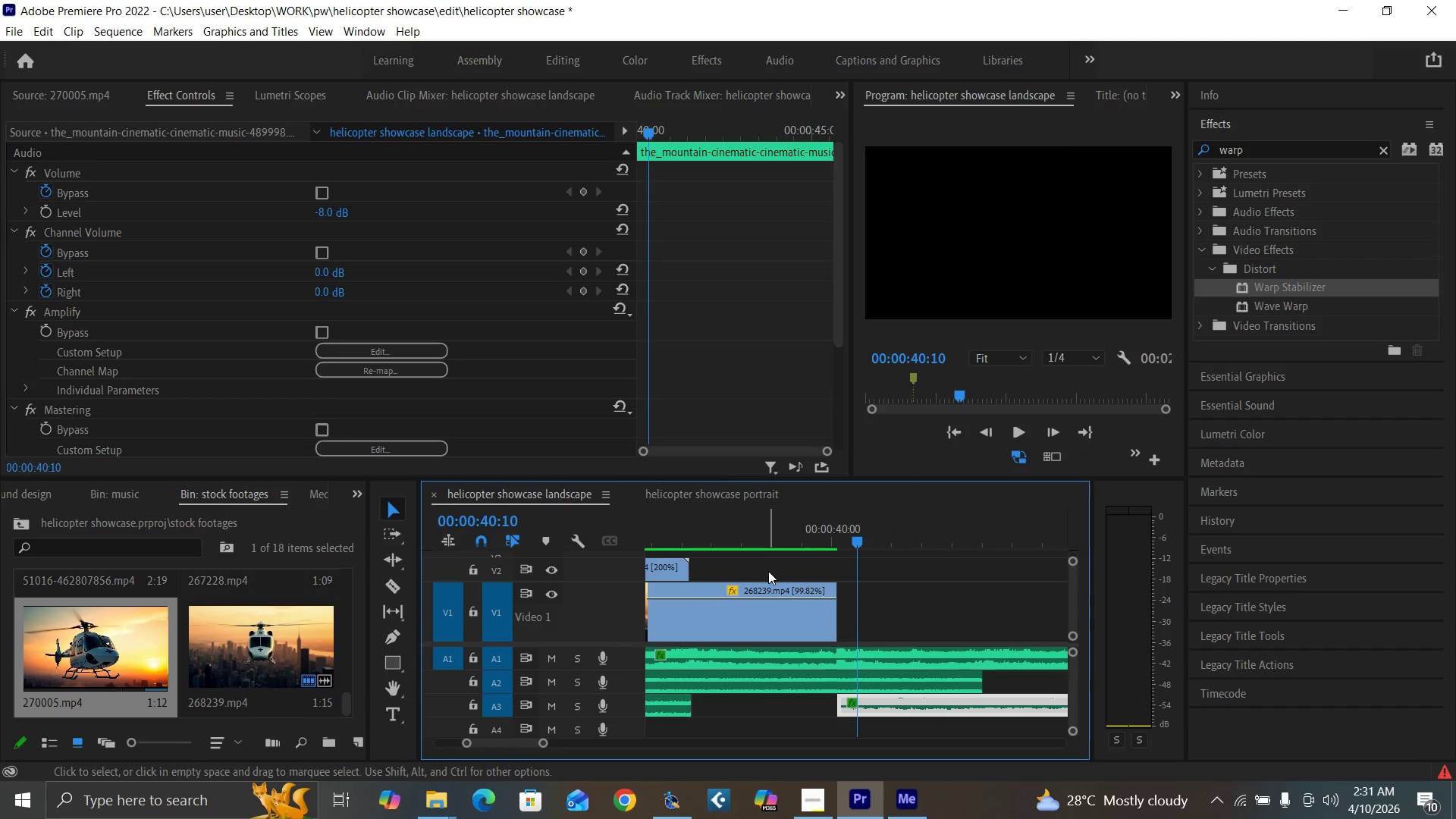 
key(Equal)
 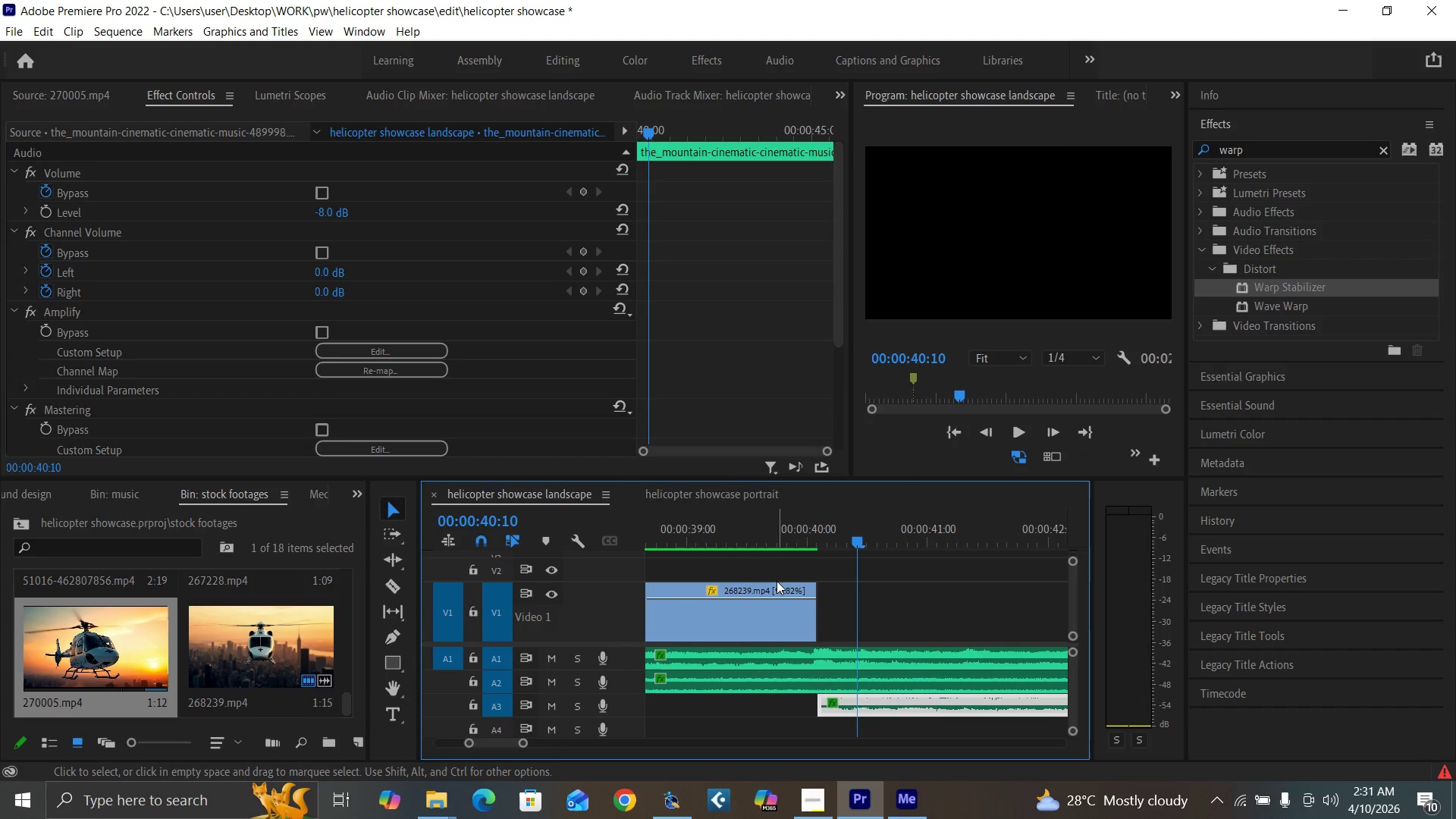 
key(Equal)
 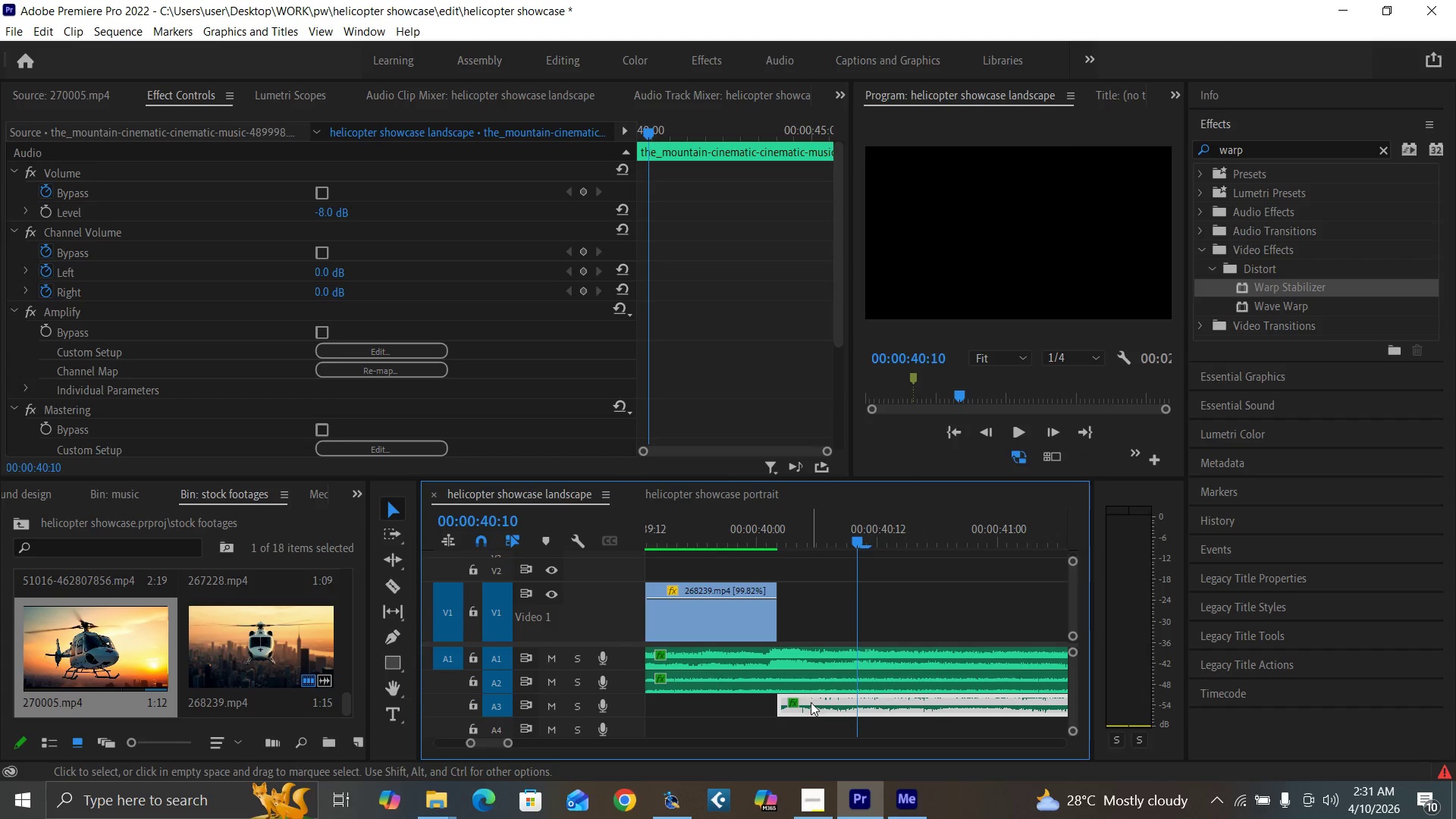 
left_click_drag(start_coordinate=[811, 709], to_coordinate=[799, 711])
 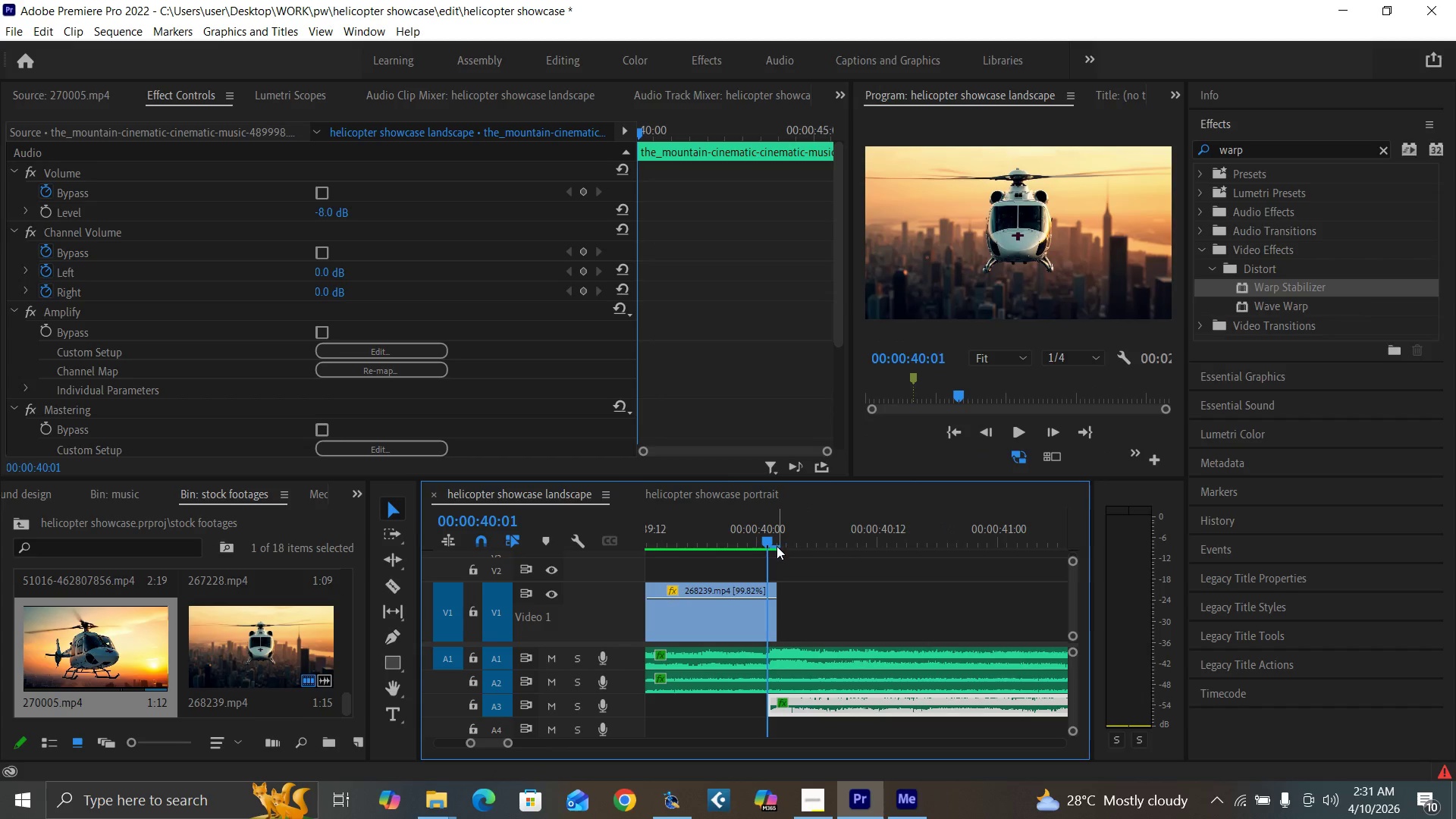 
key(C)
 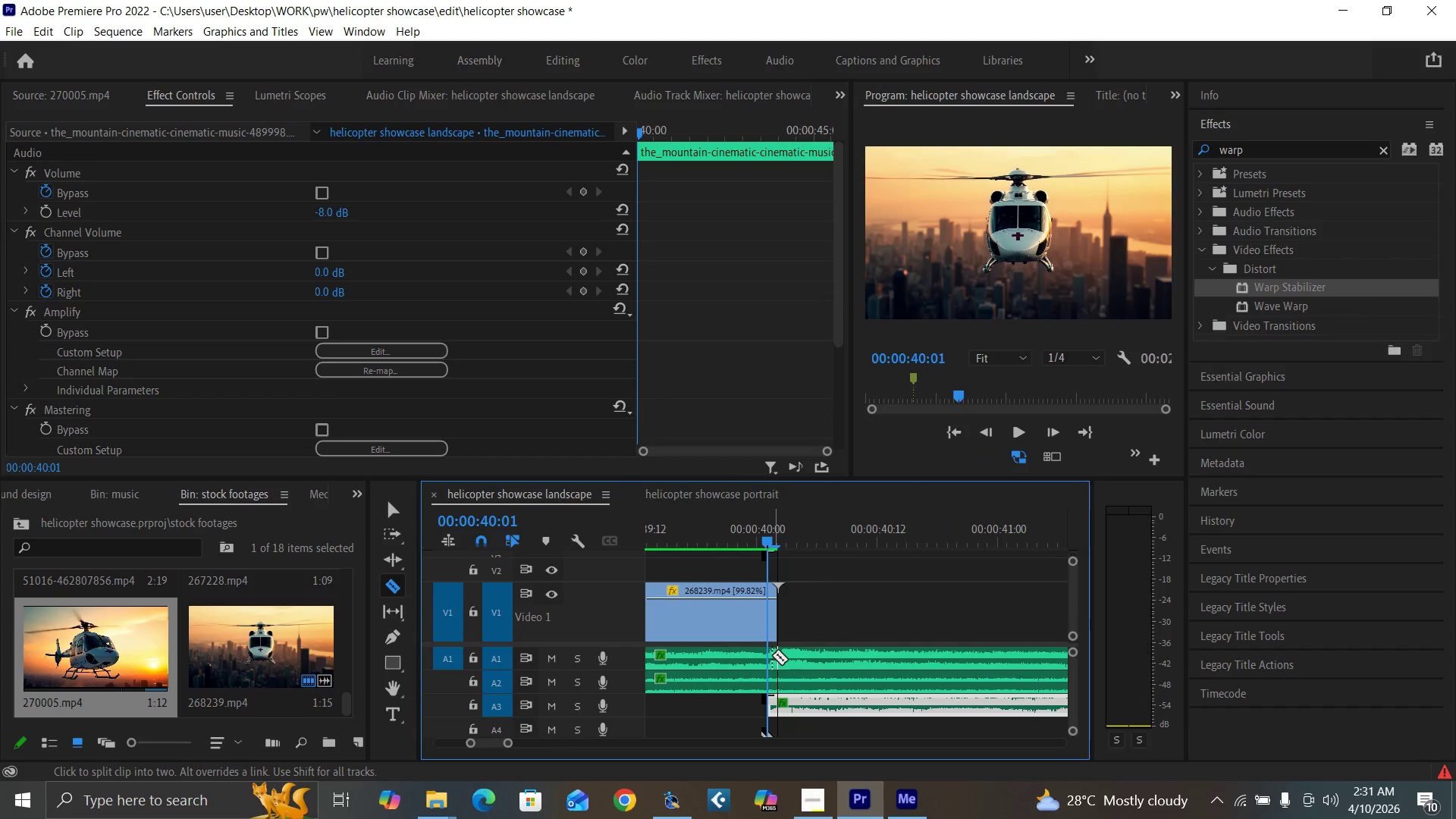 
left_click([770, 655])
 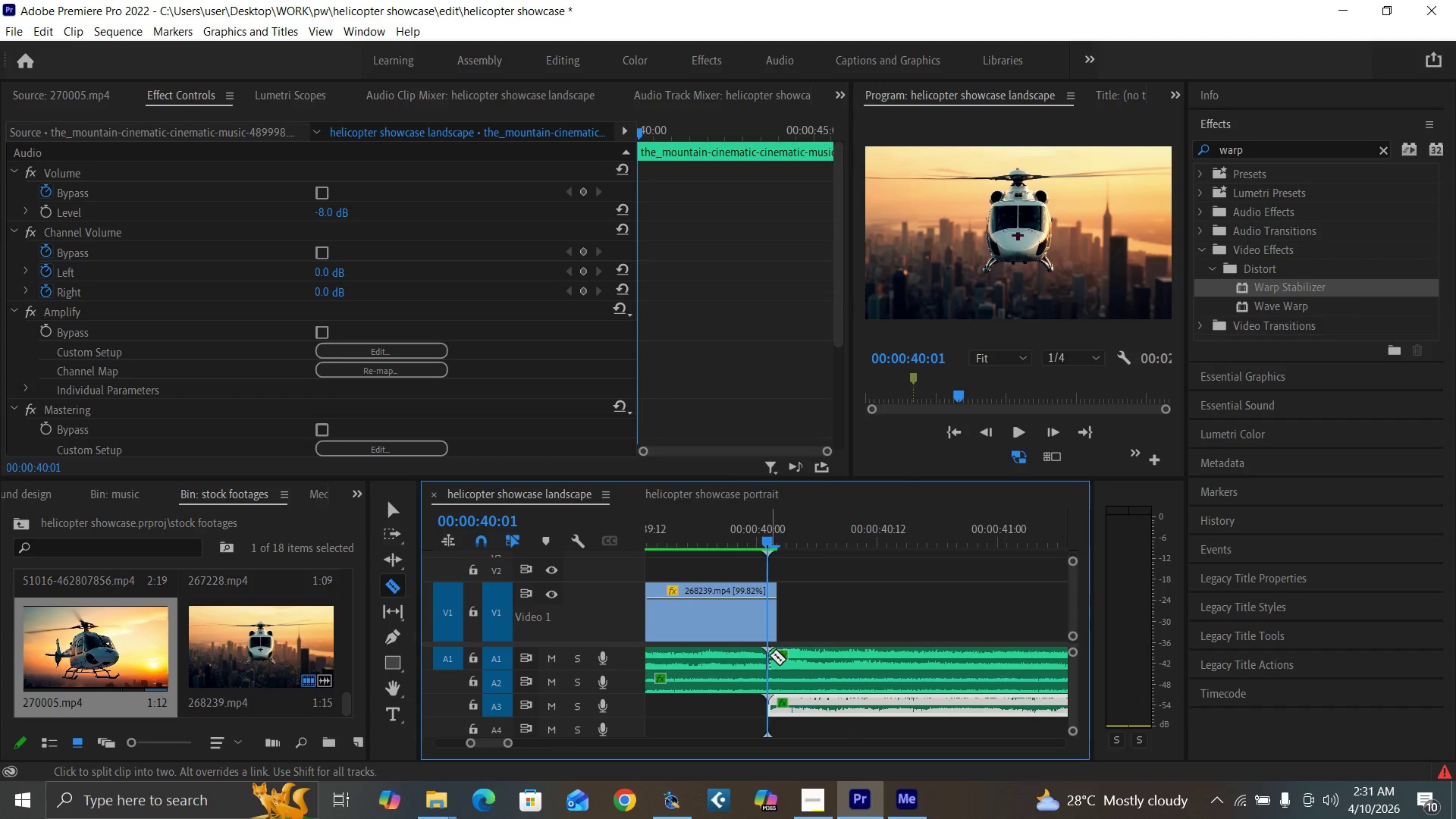 
key(V)
 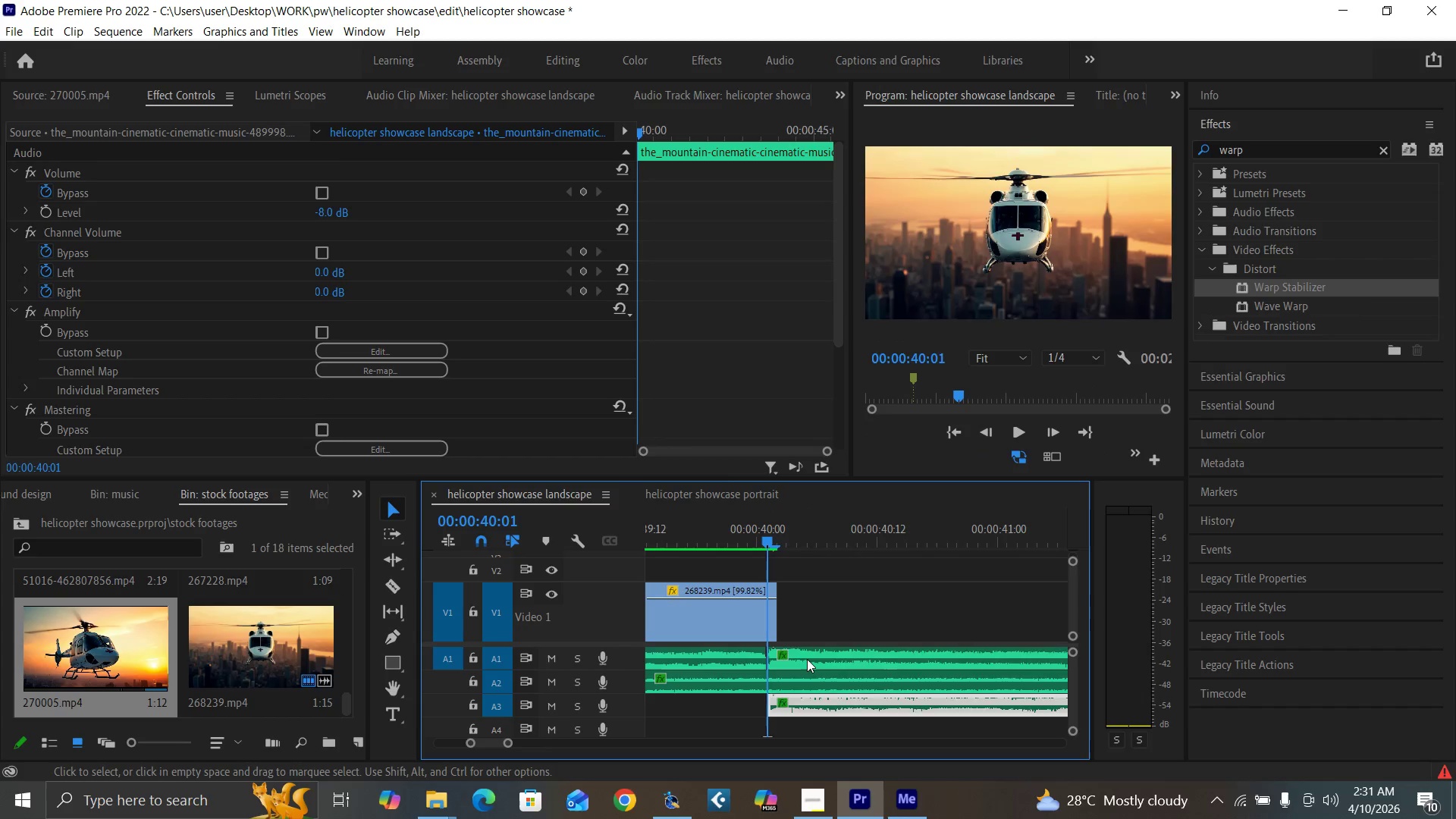 
left_click([807, 659])
 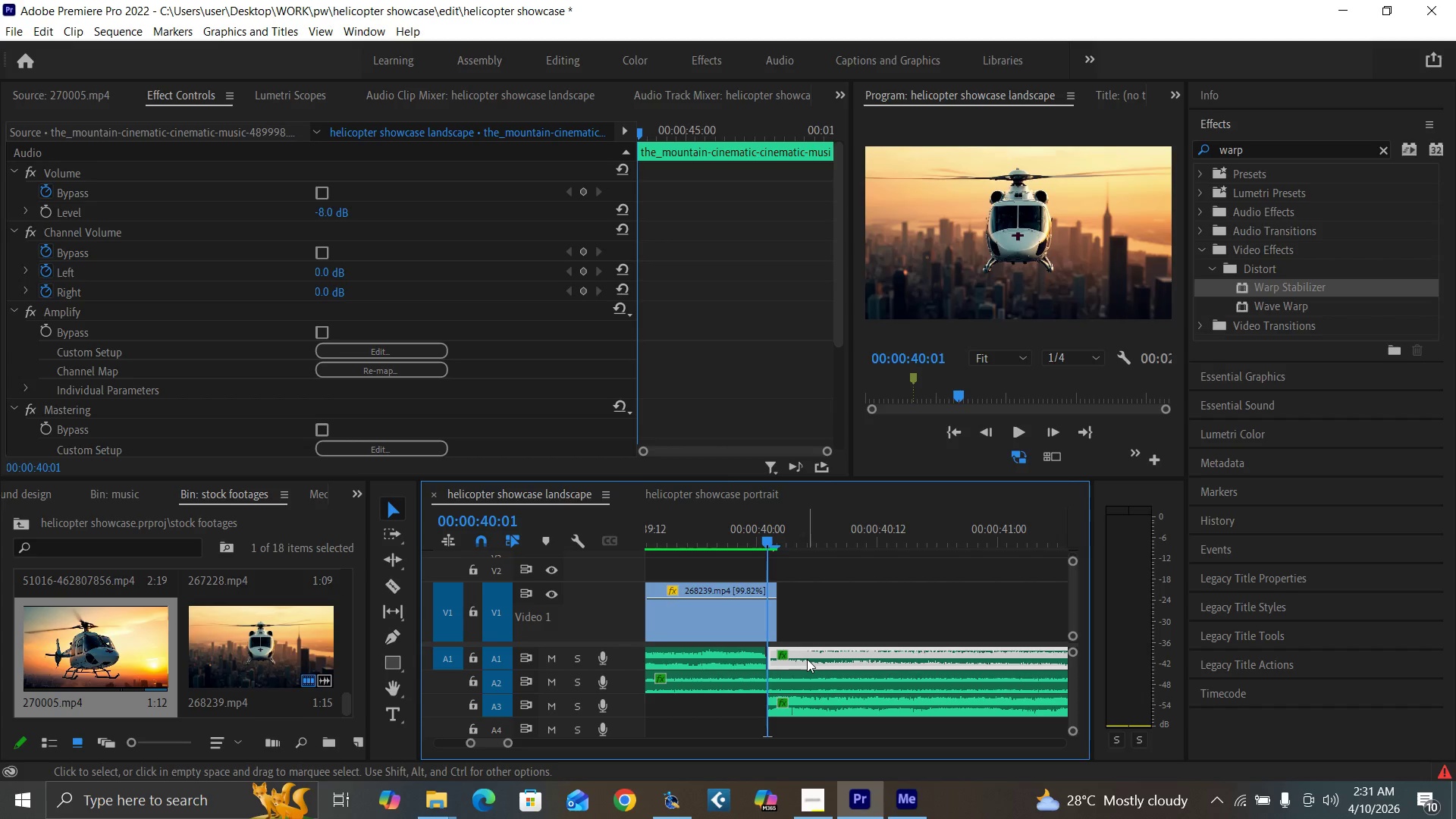 
hold_key(key=ShiftLeft, duration=0.84)
 